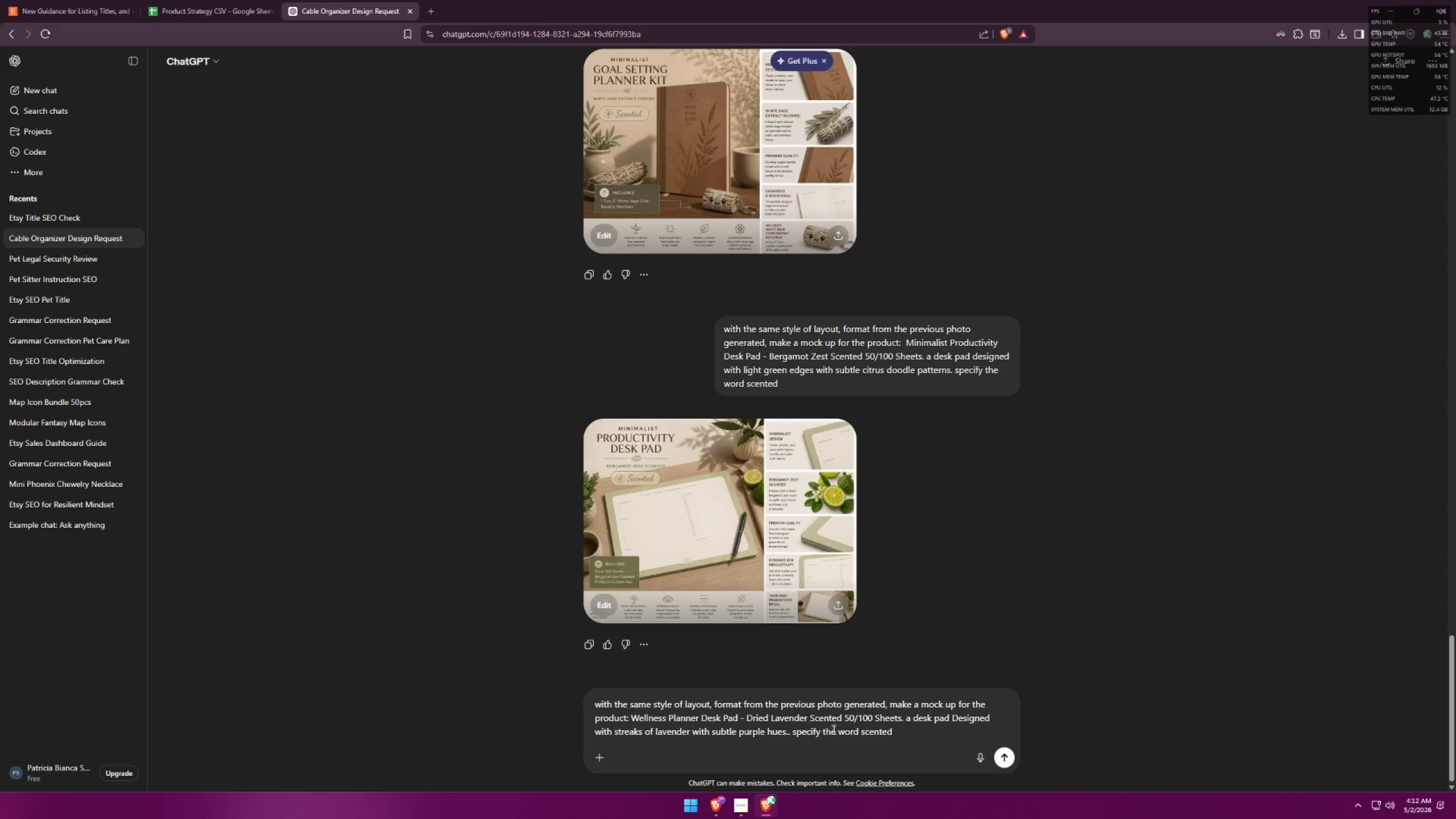 
key(Backspace)
 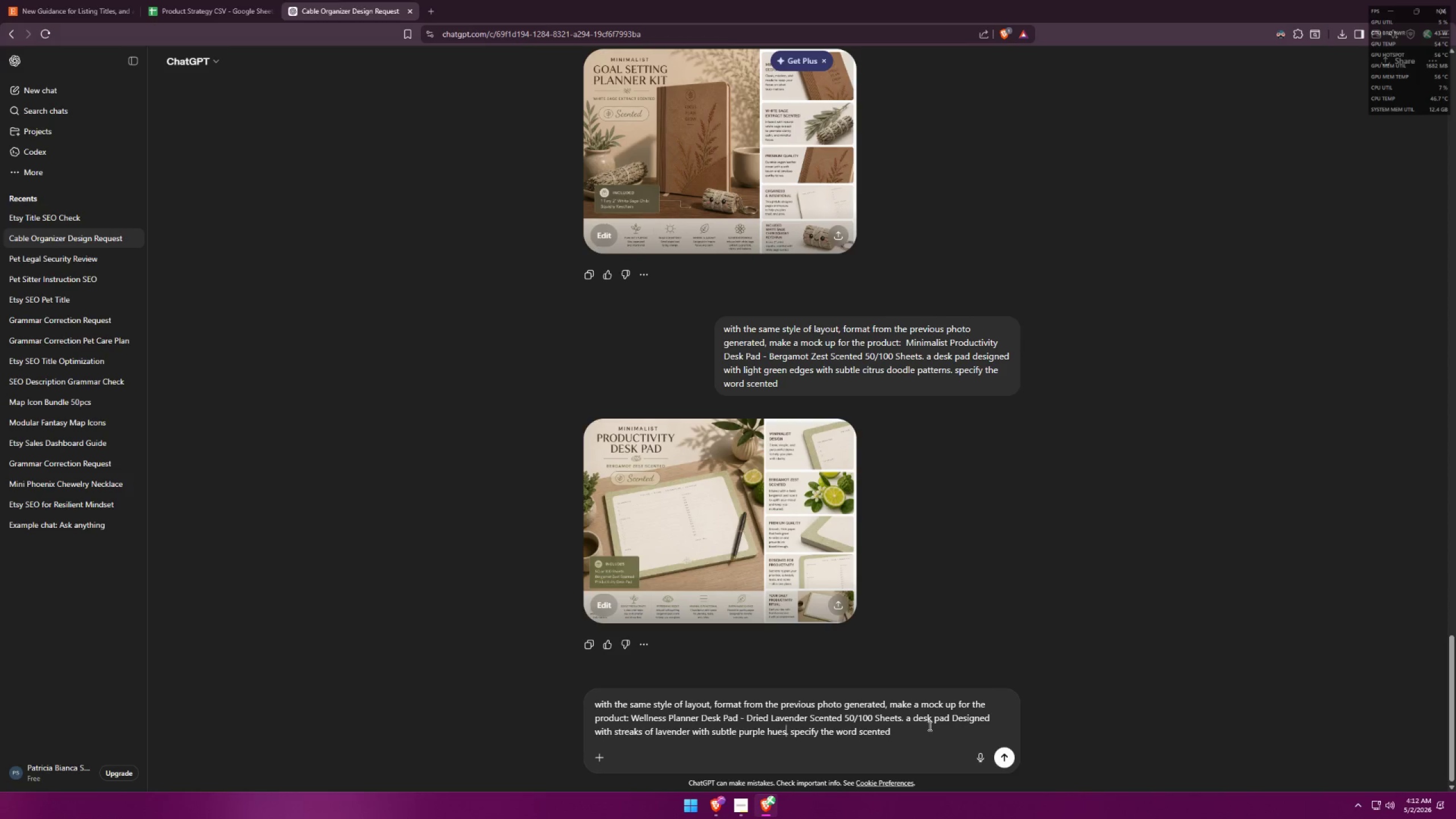 
wait(26.3)
 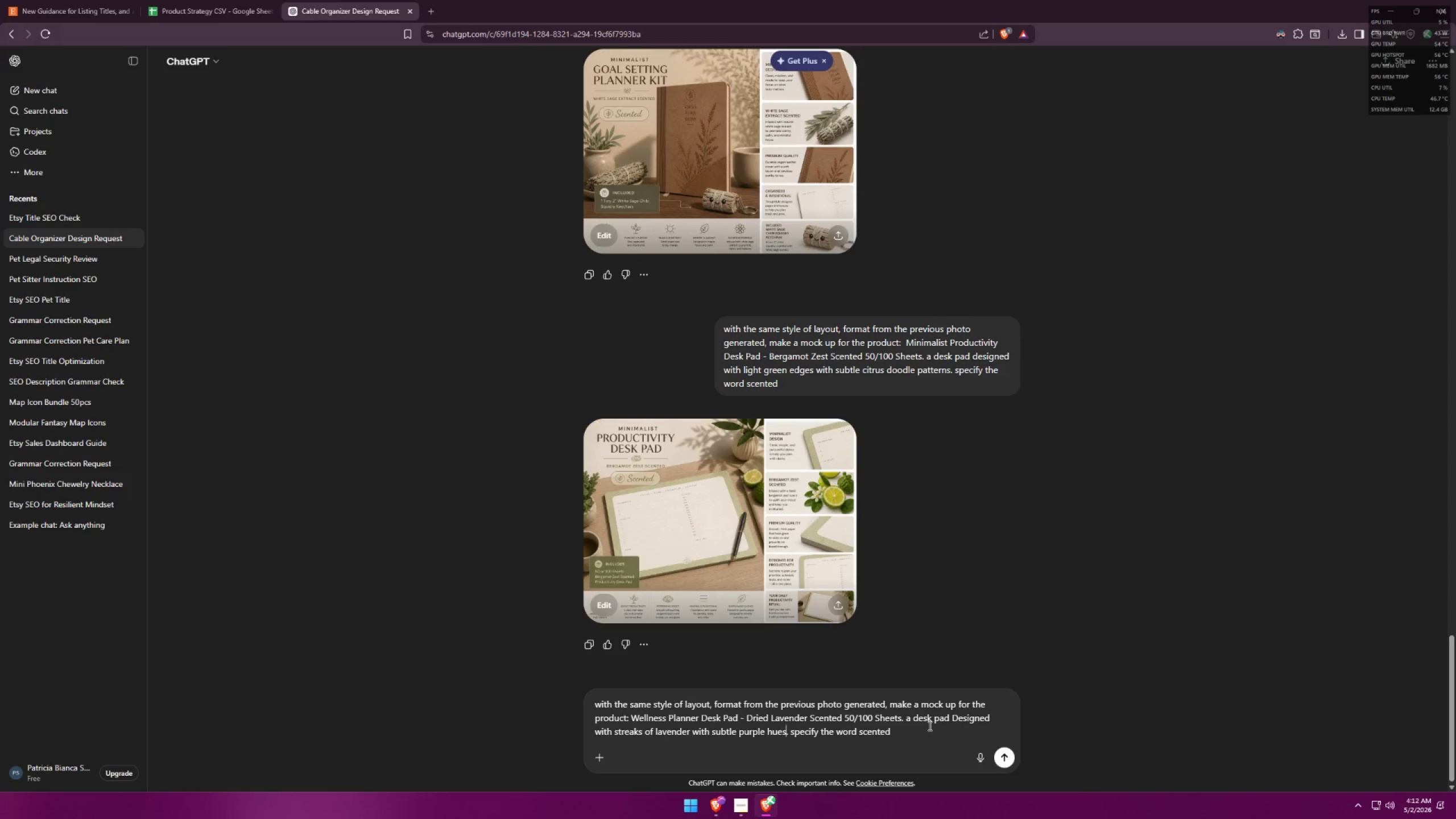 
left_click([907, 738])
 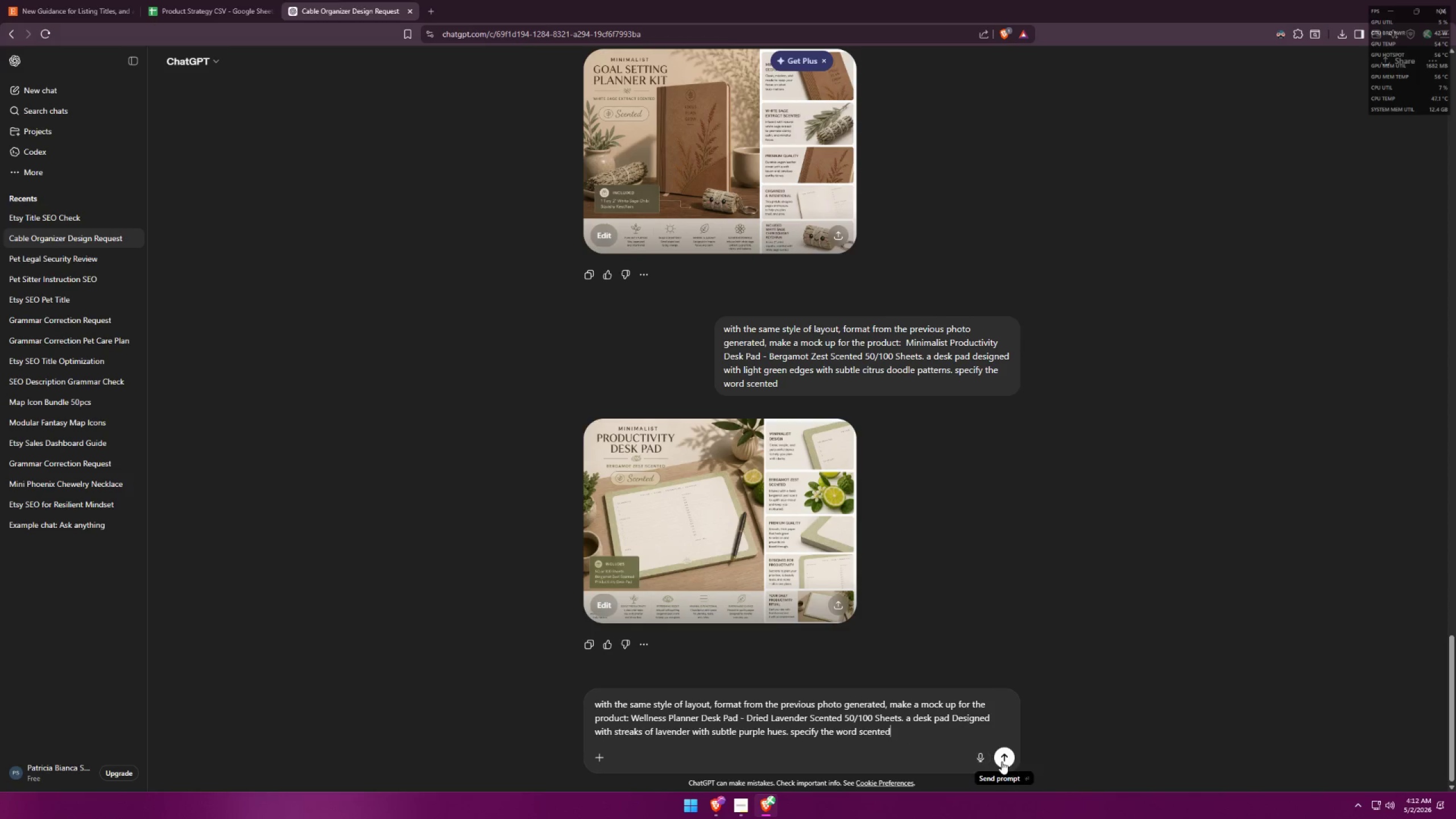 
left_click([1002, 762])
 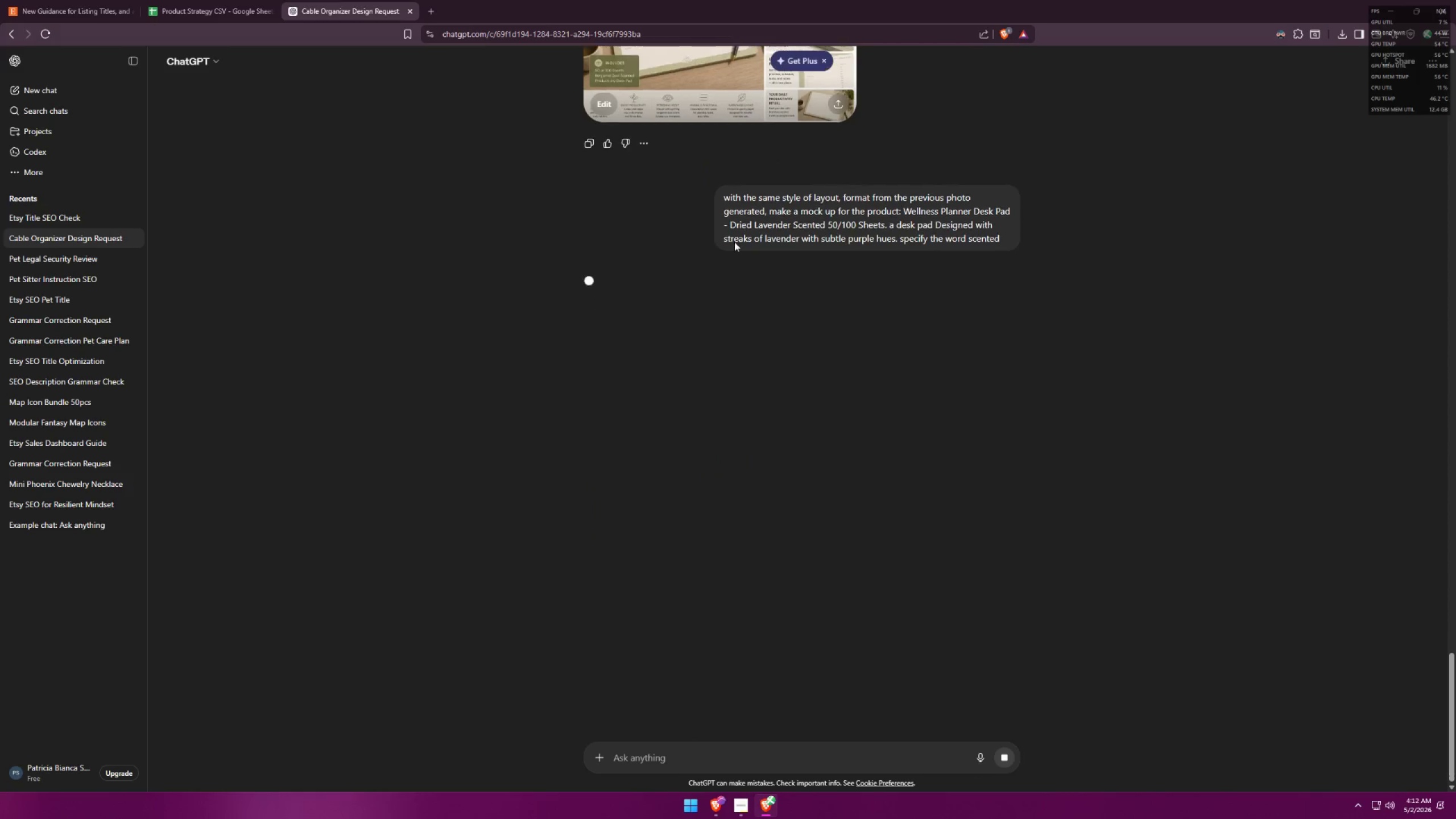 
left_click([723, 220])
 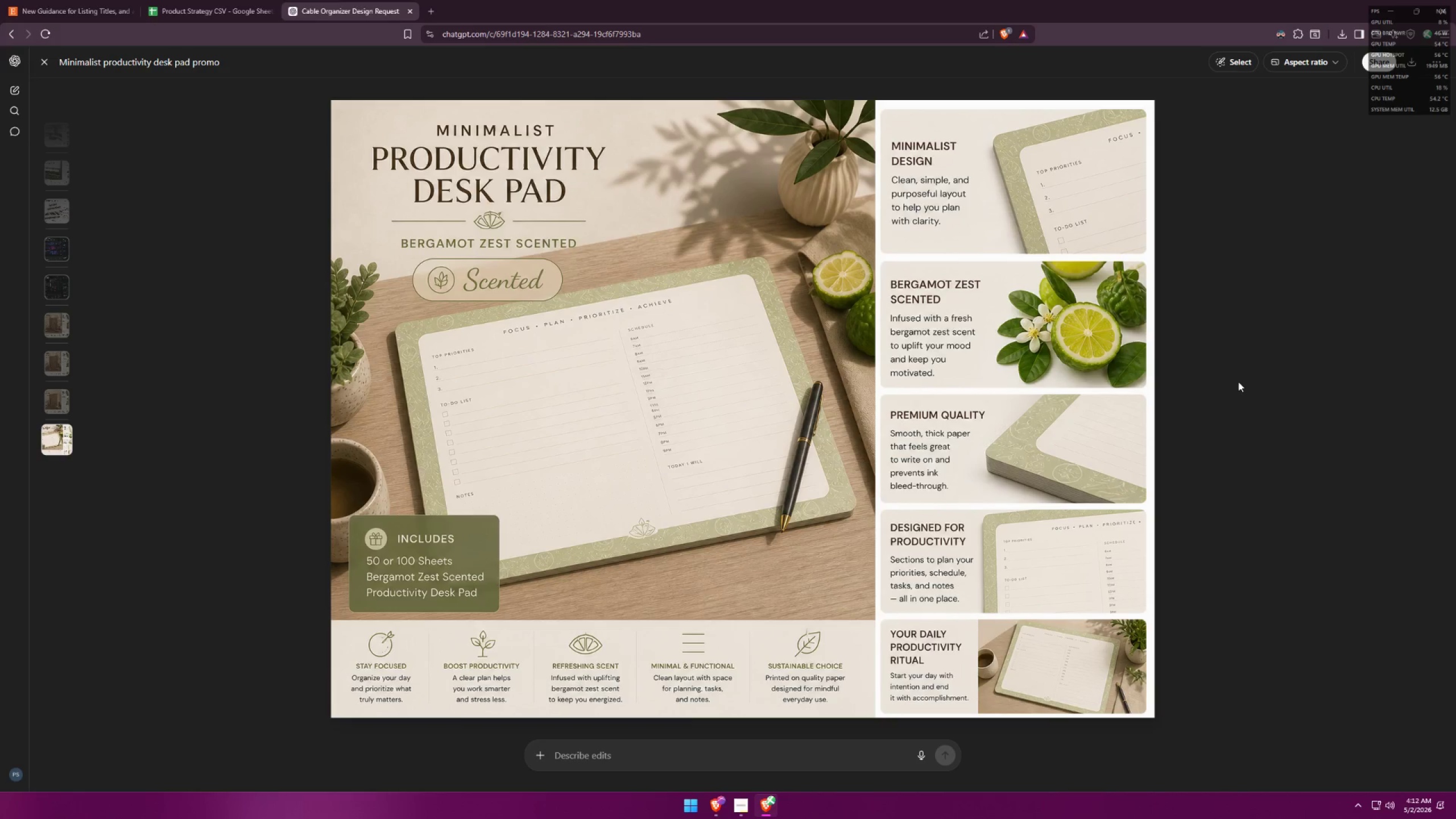 
scroll: coordinate [765, 366], scroll_direction: up, amount: 3.0
 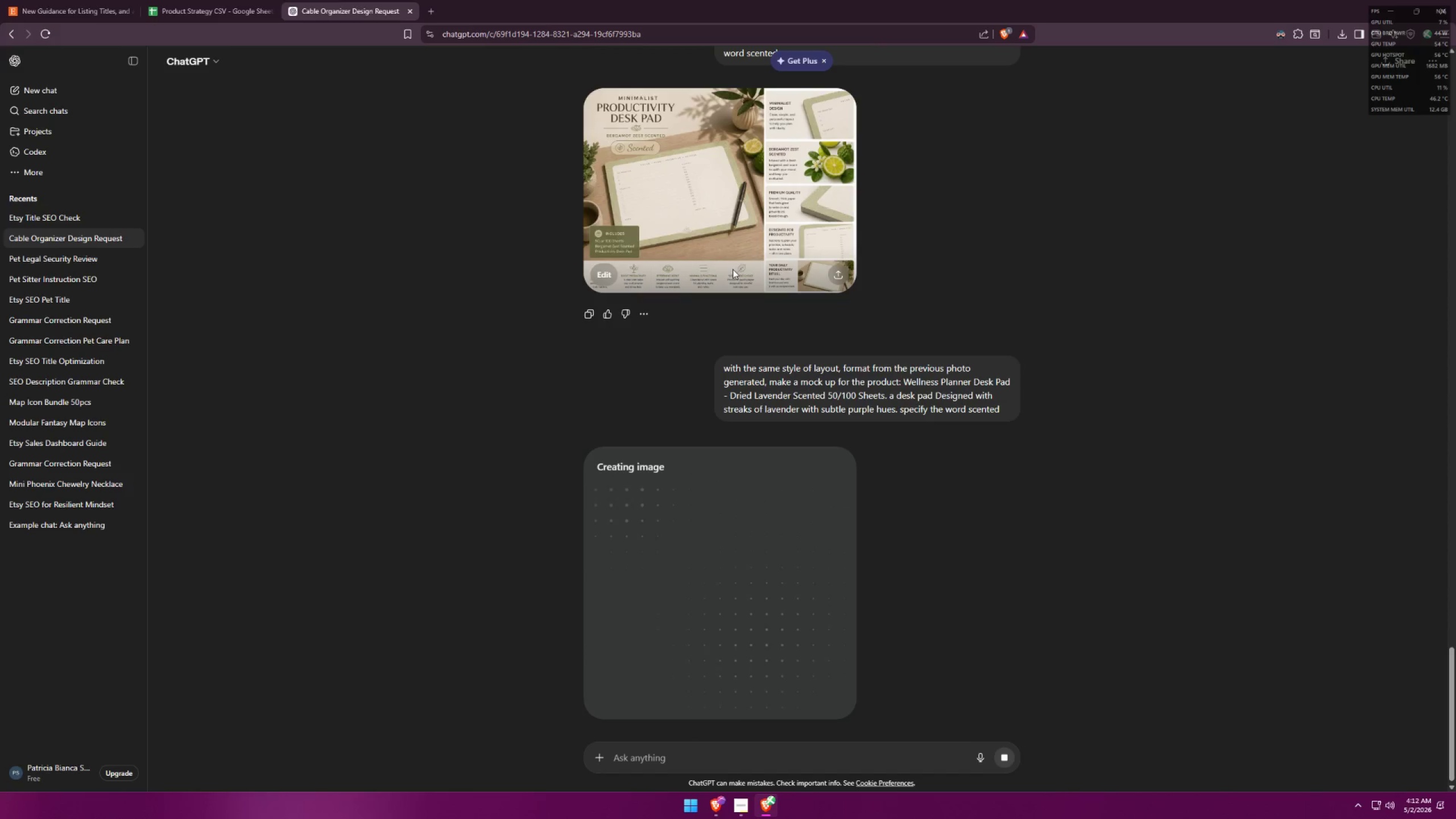 
left_click([1272, 372])
 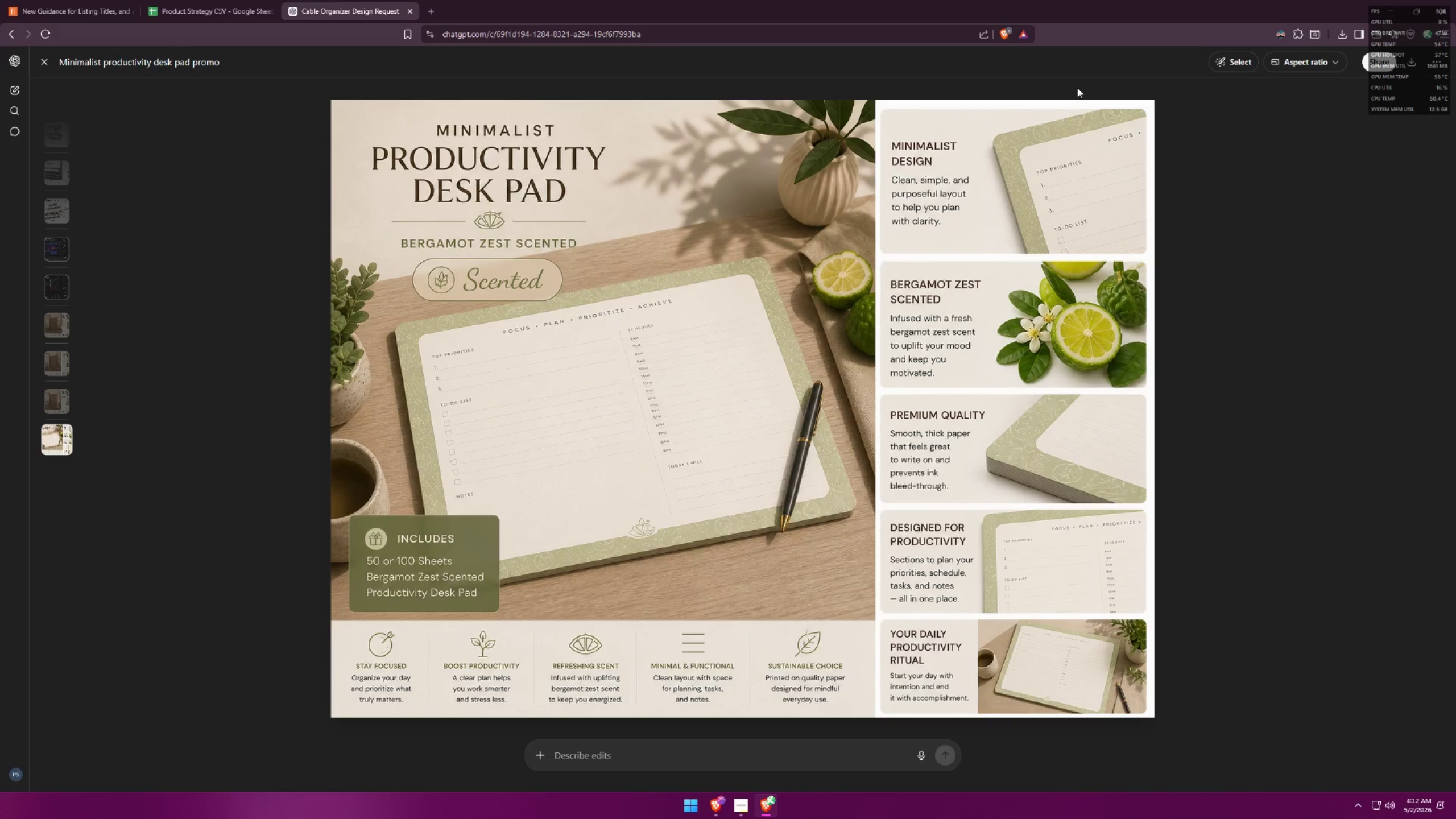 
left_click([239, 121])
 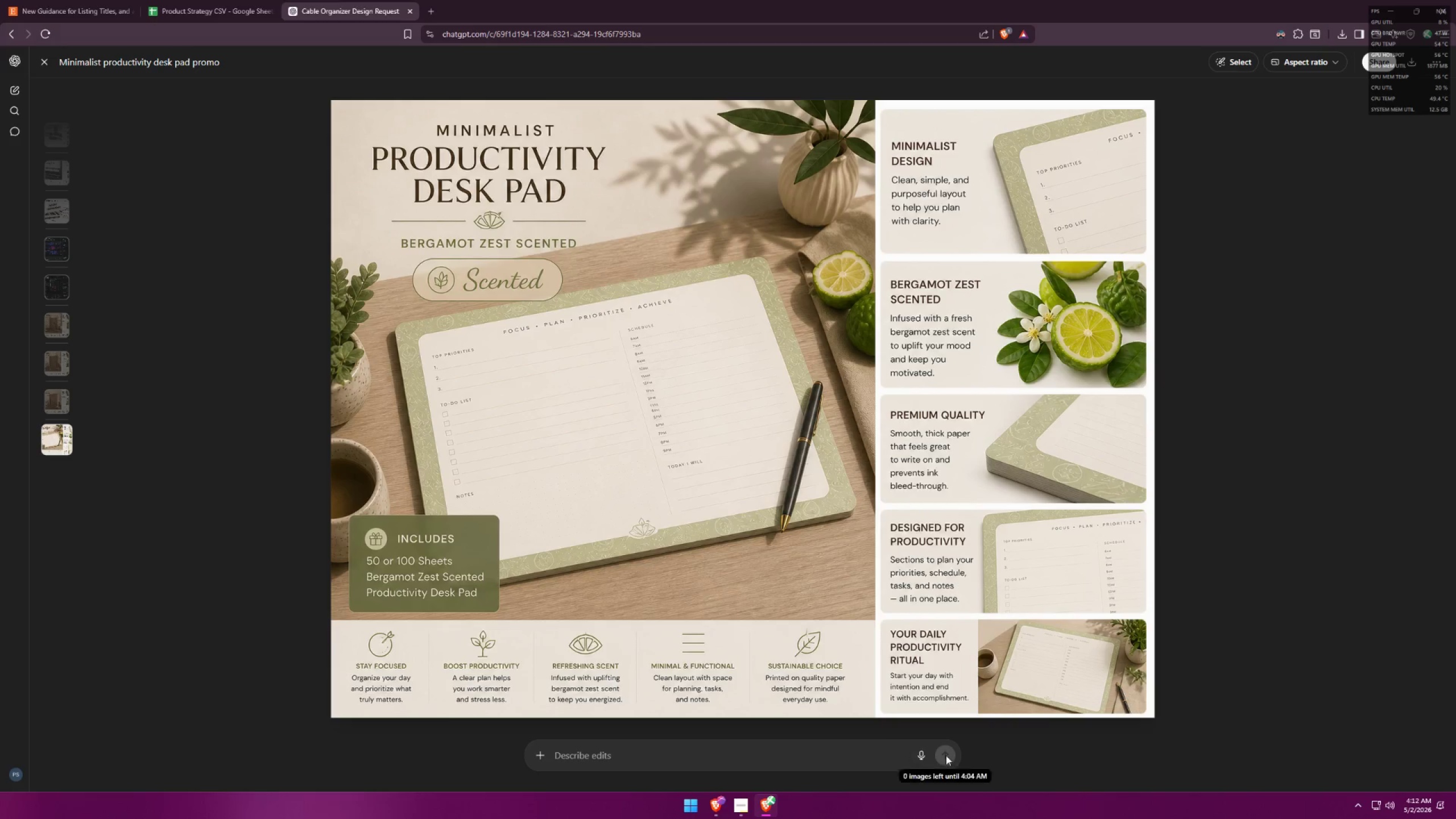 
left_click([1027, 756])
 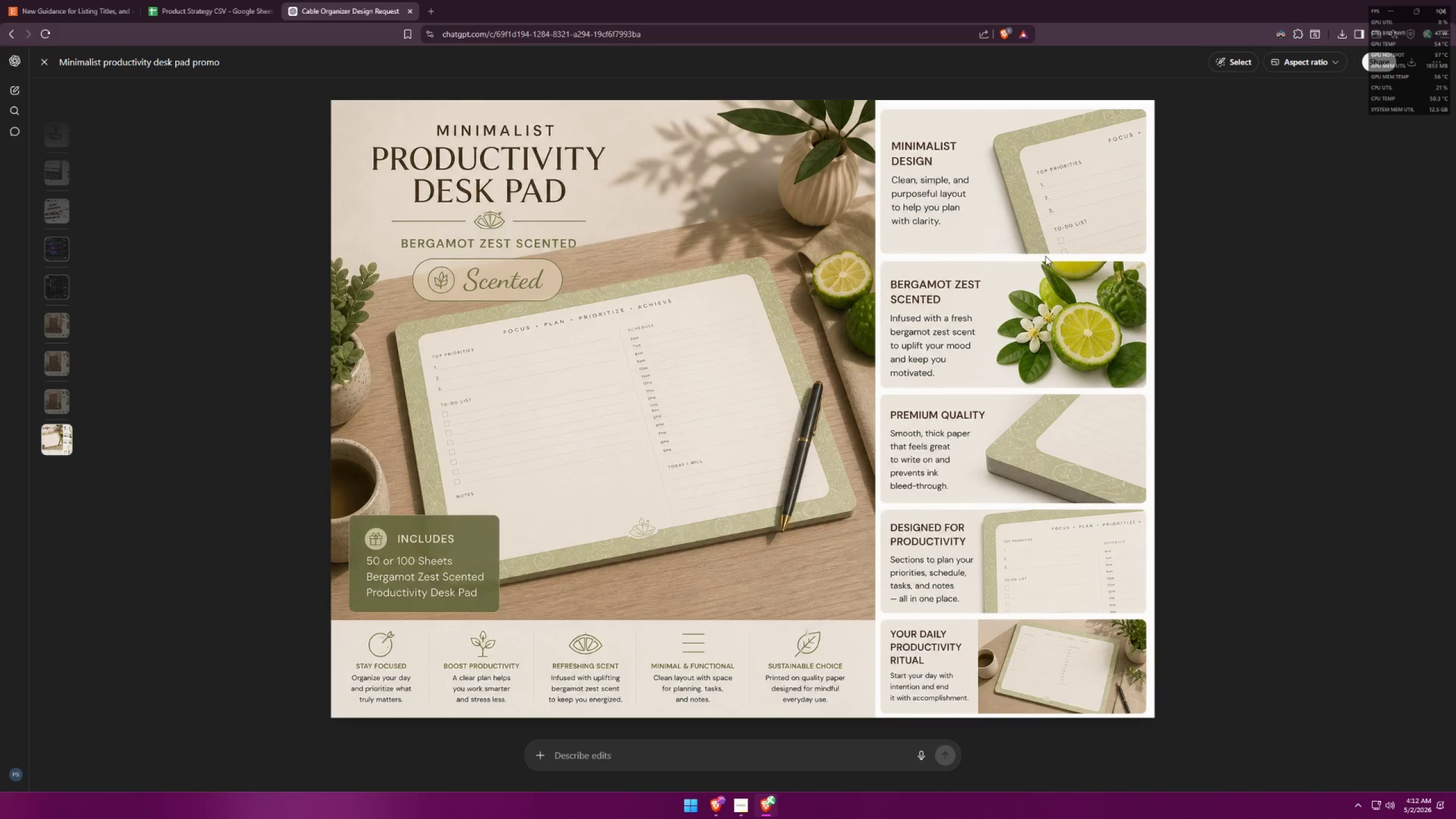 
key(Escape)
 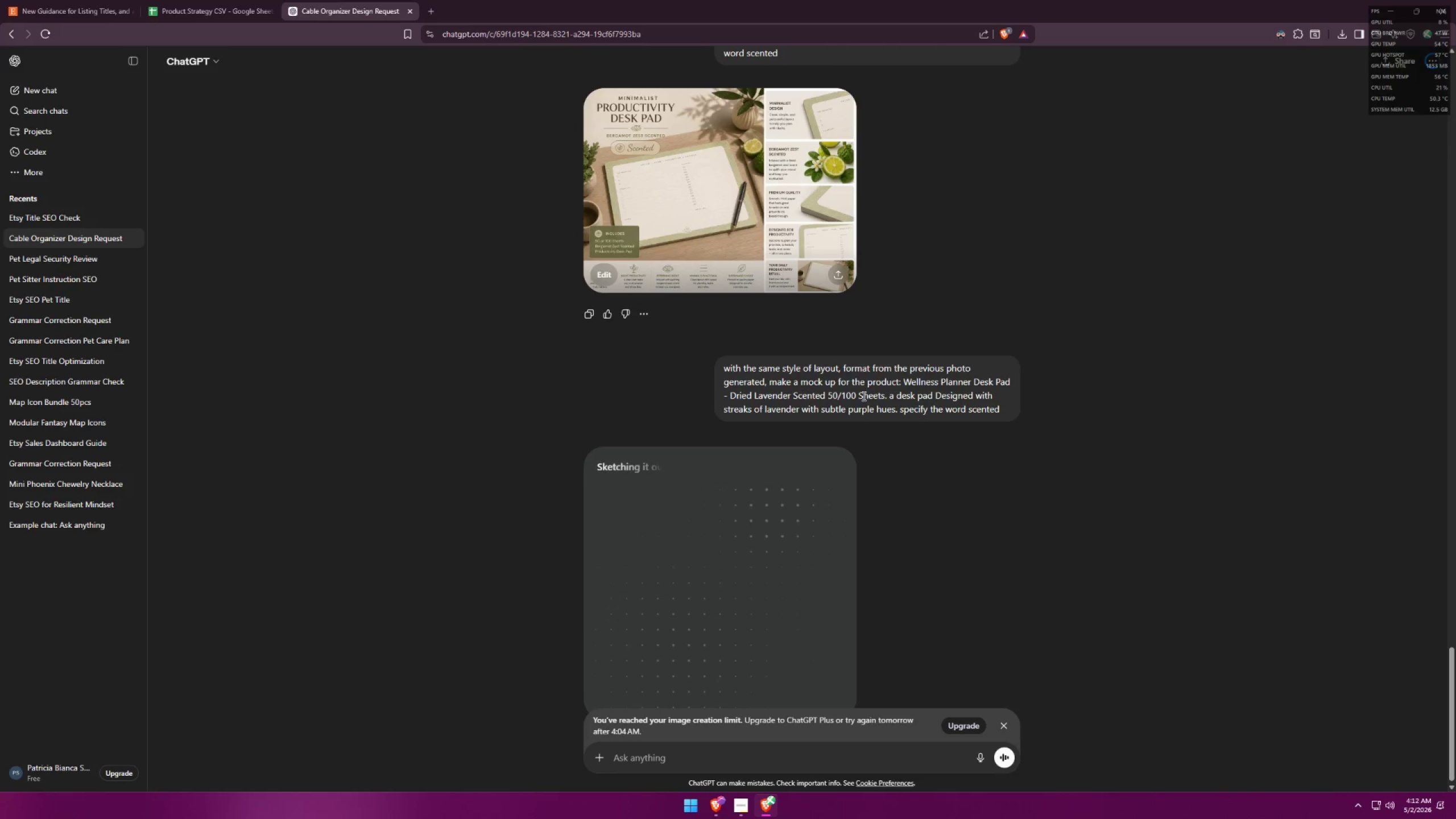 
scroll: coordinate [862, 389], scroll_direction: up, amount: 3.0
 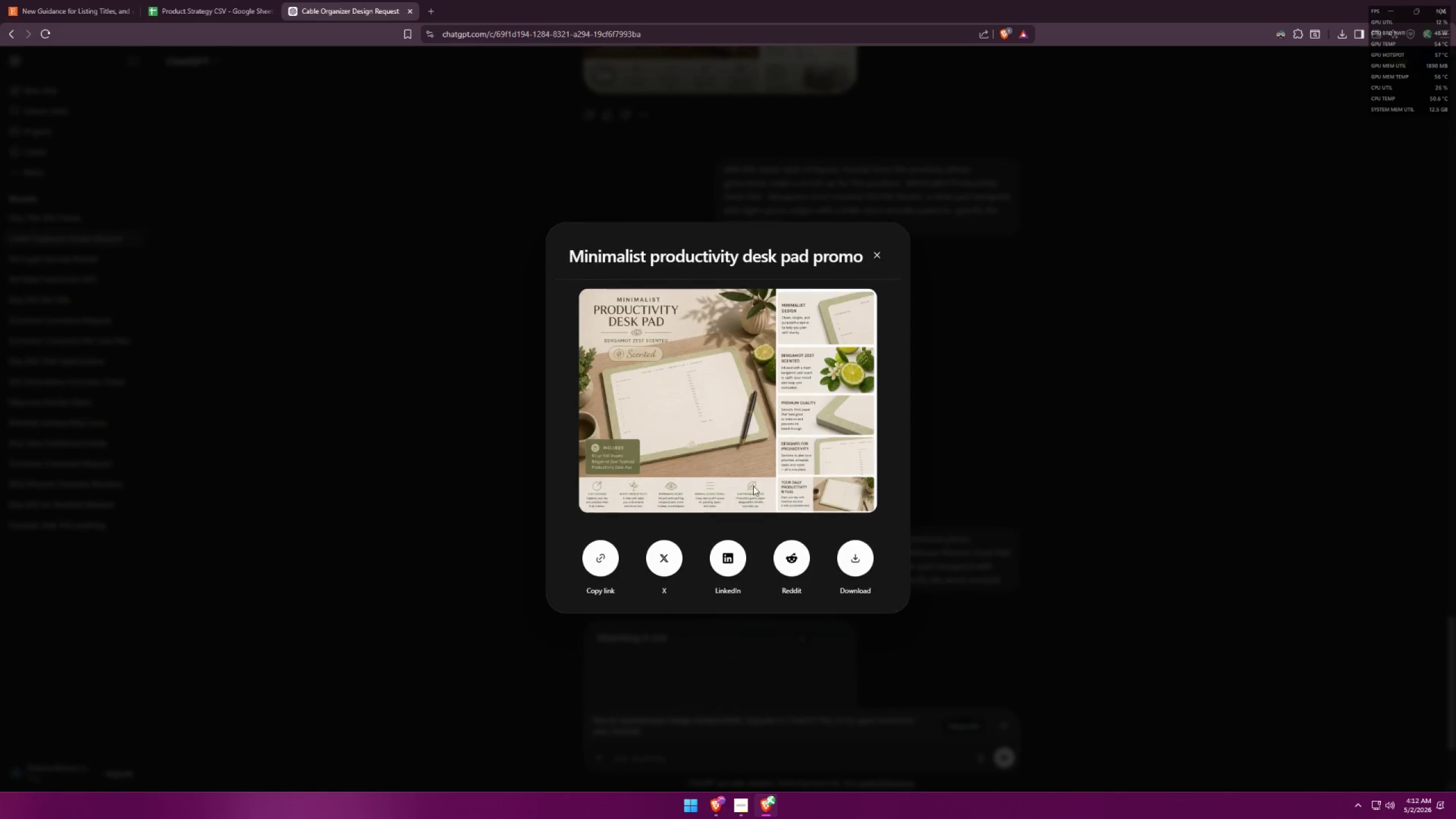 
left_click([855, 569])
 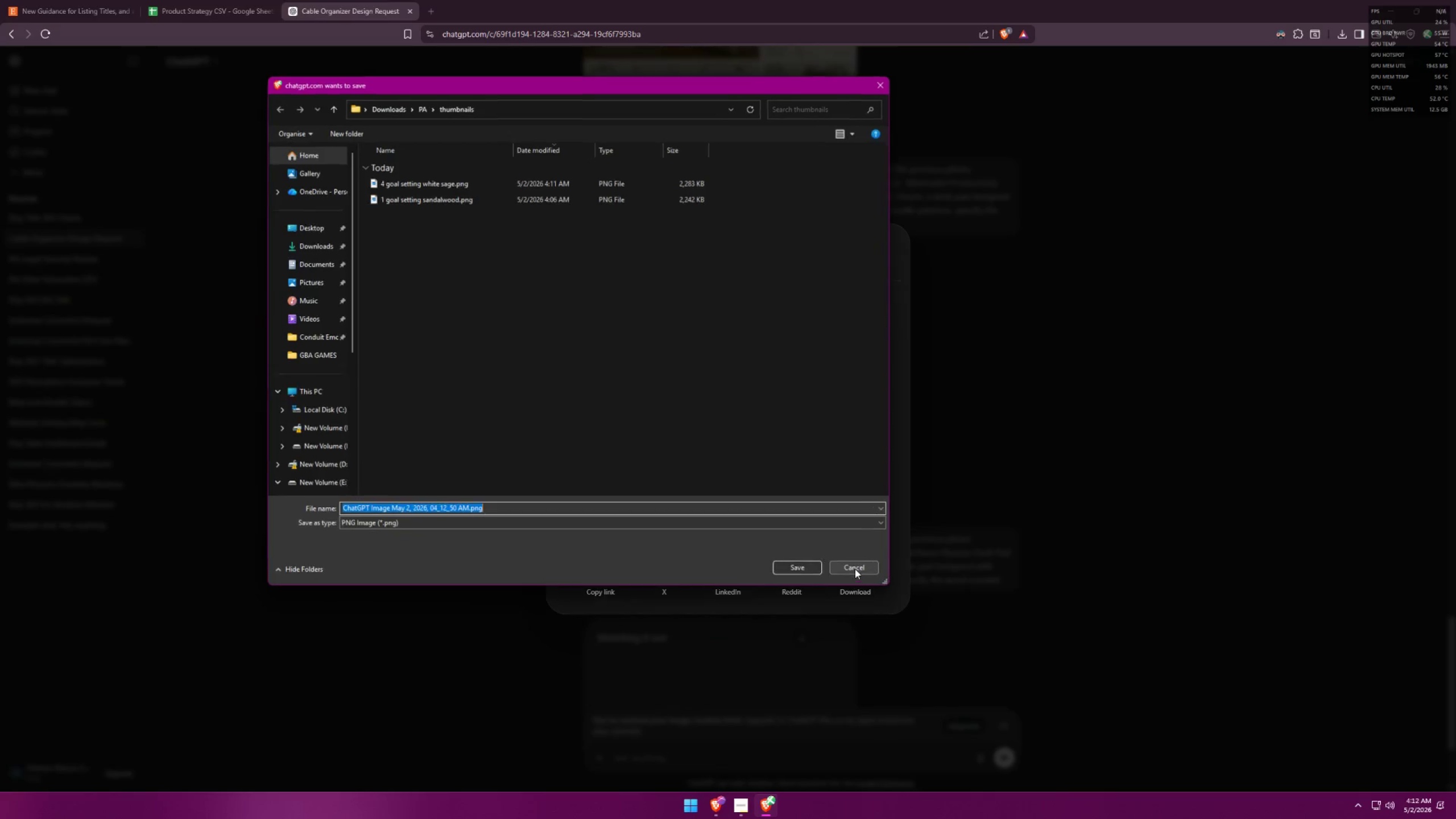 
type(3. productivity desk pad)
 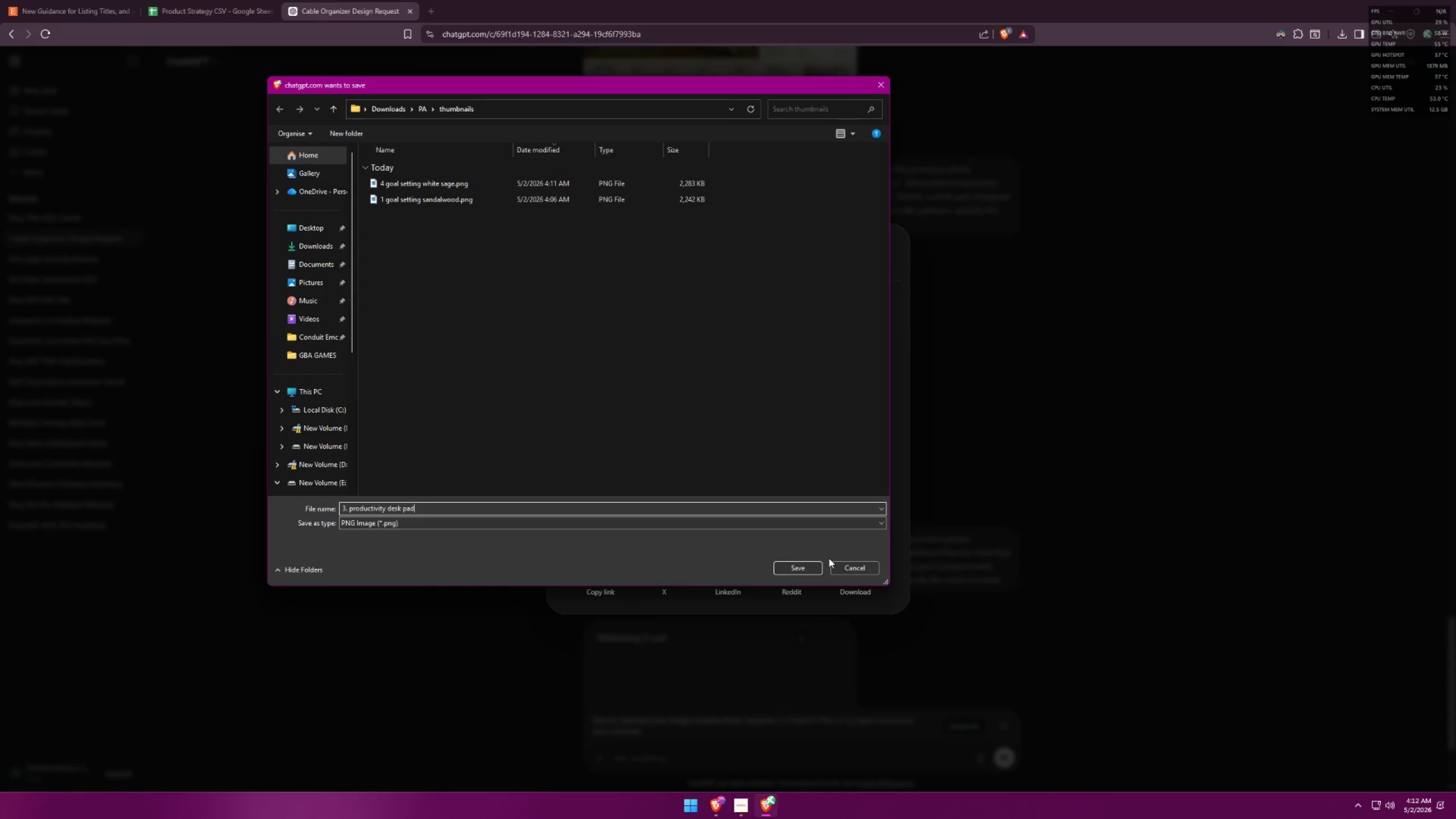 
key(Enter)
 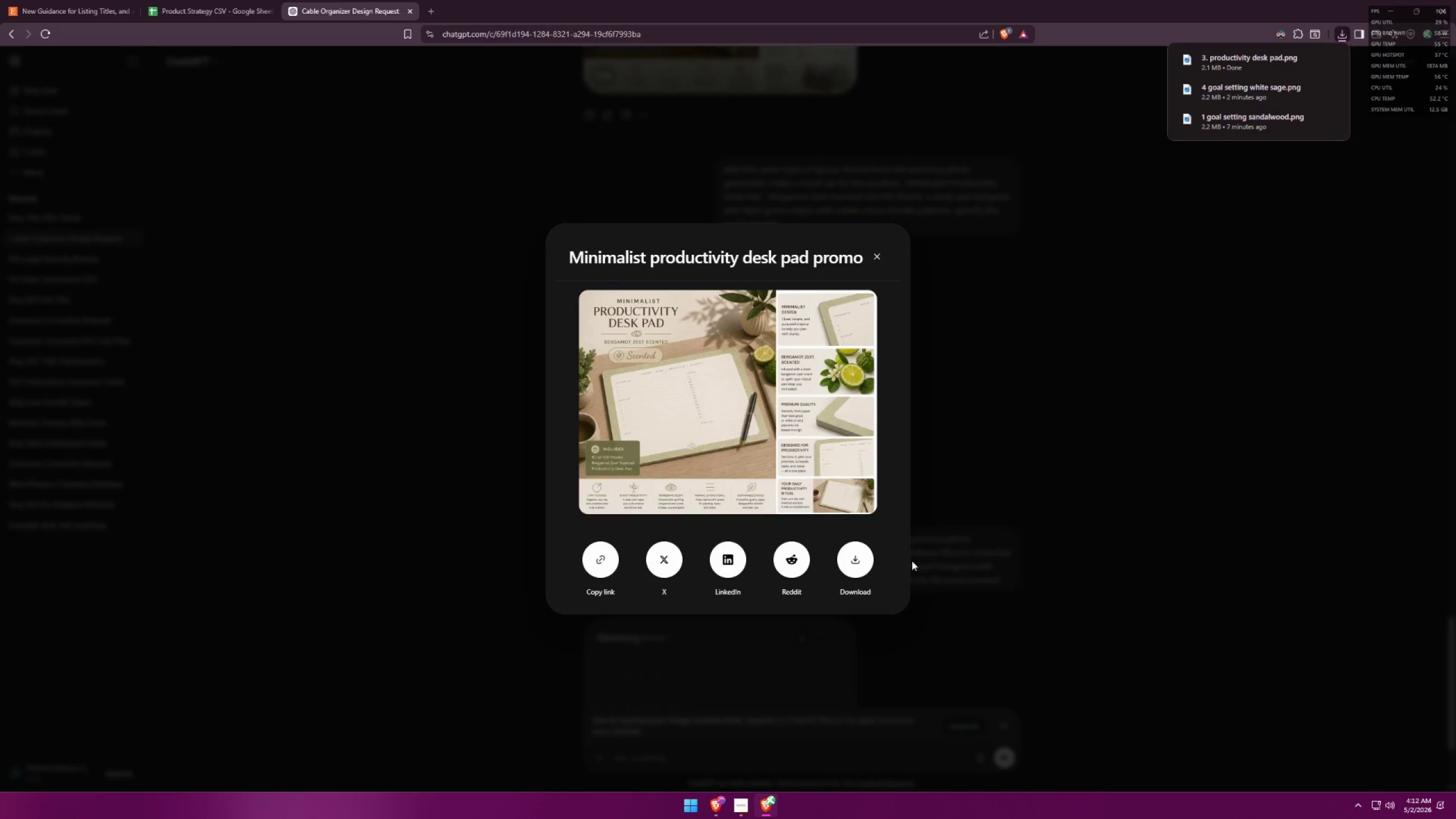 
left_click([1110, 466])
 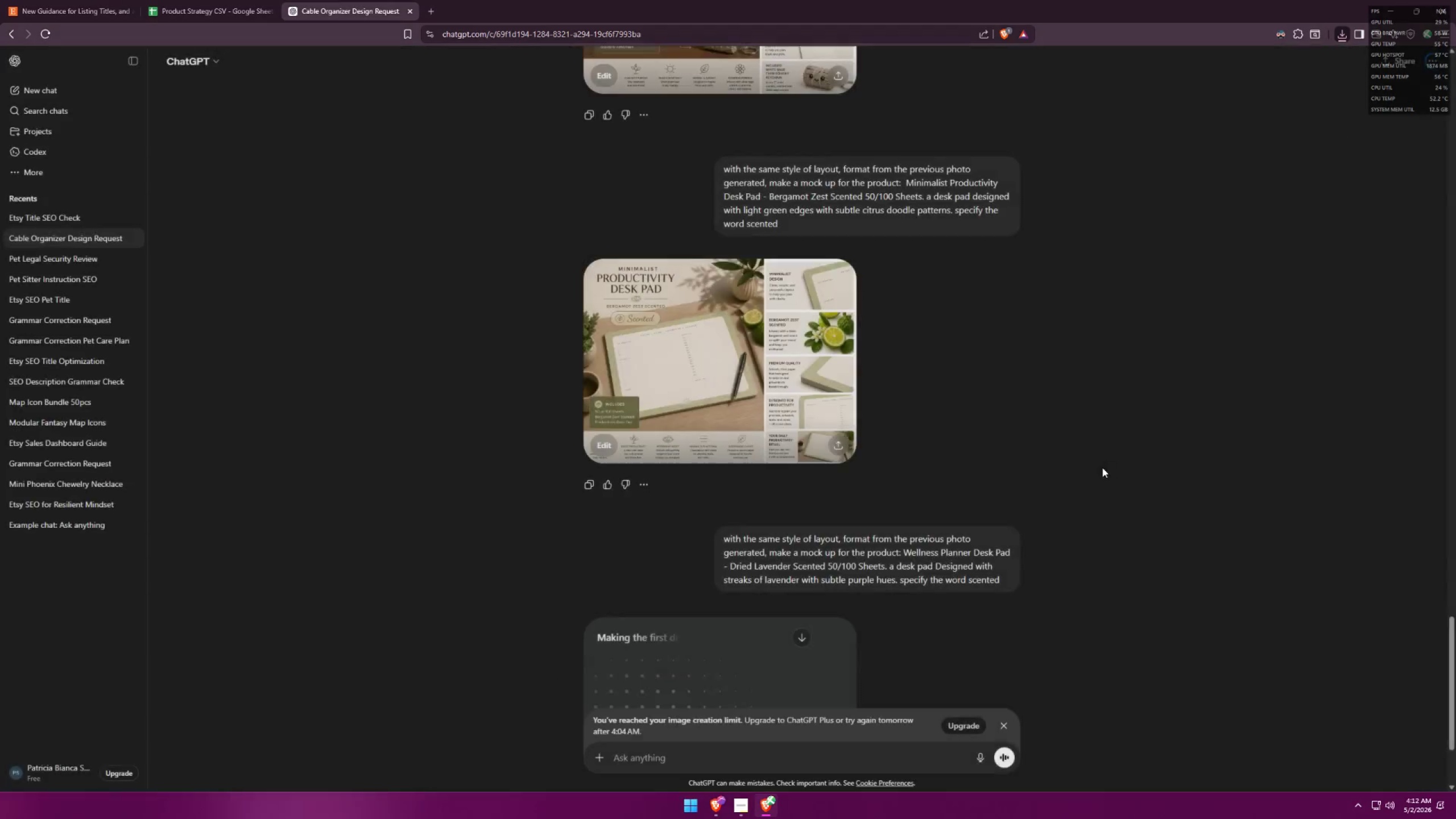 
scroll: coordinate [993, 474], scroll_direction: down, amount: 15.0
 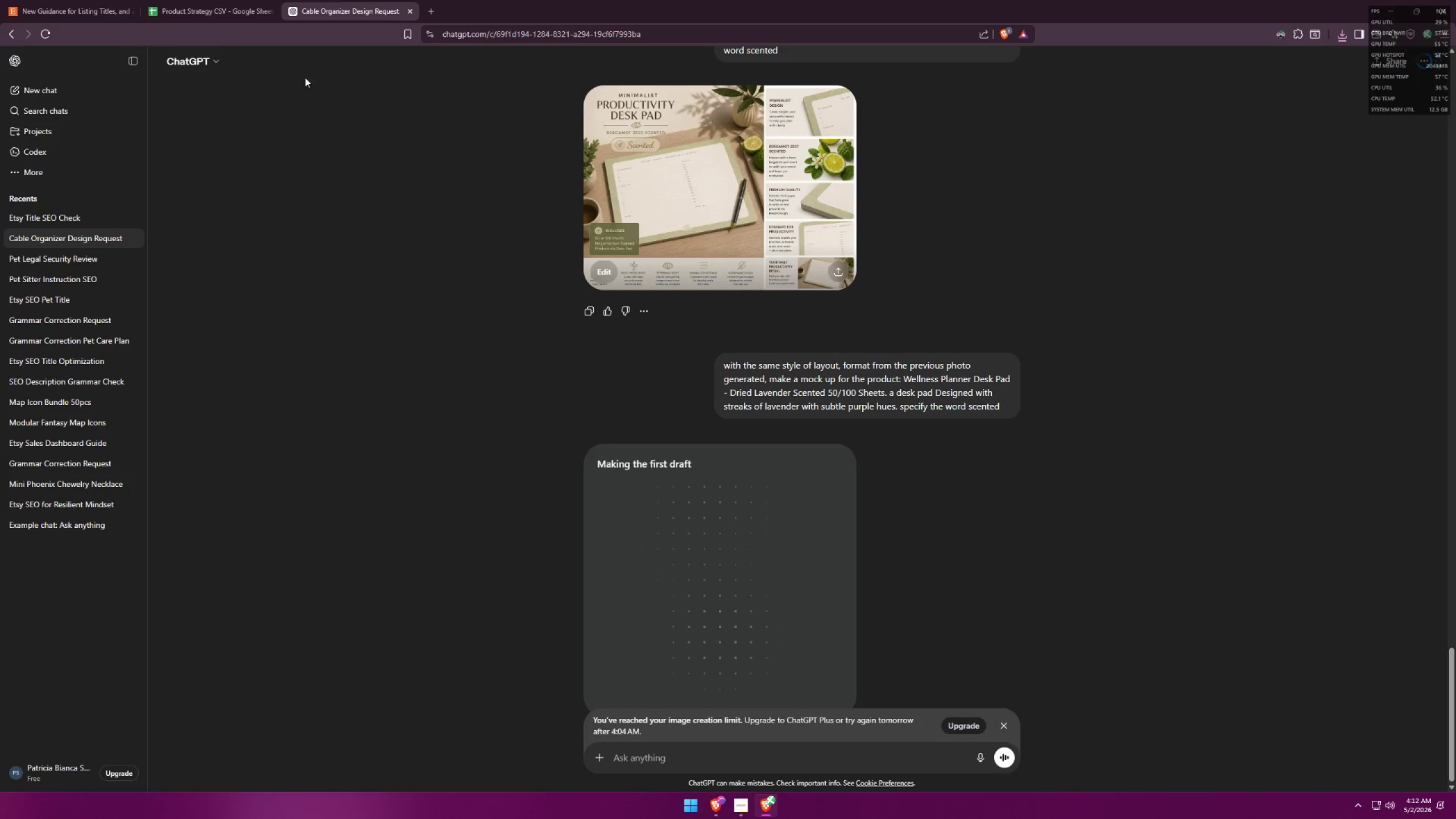 
left_click([193, 0])
 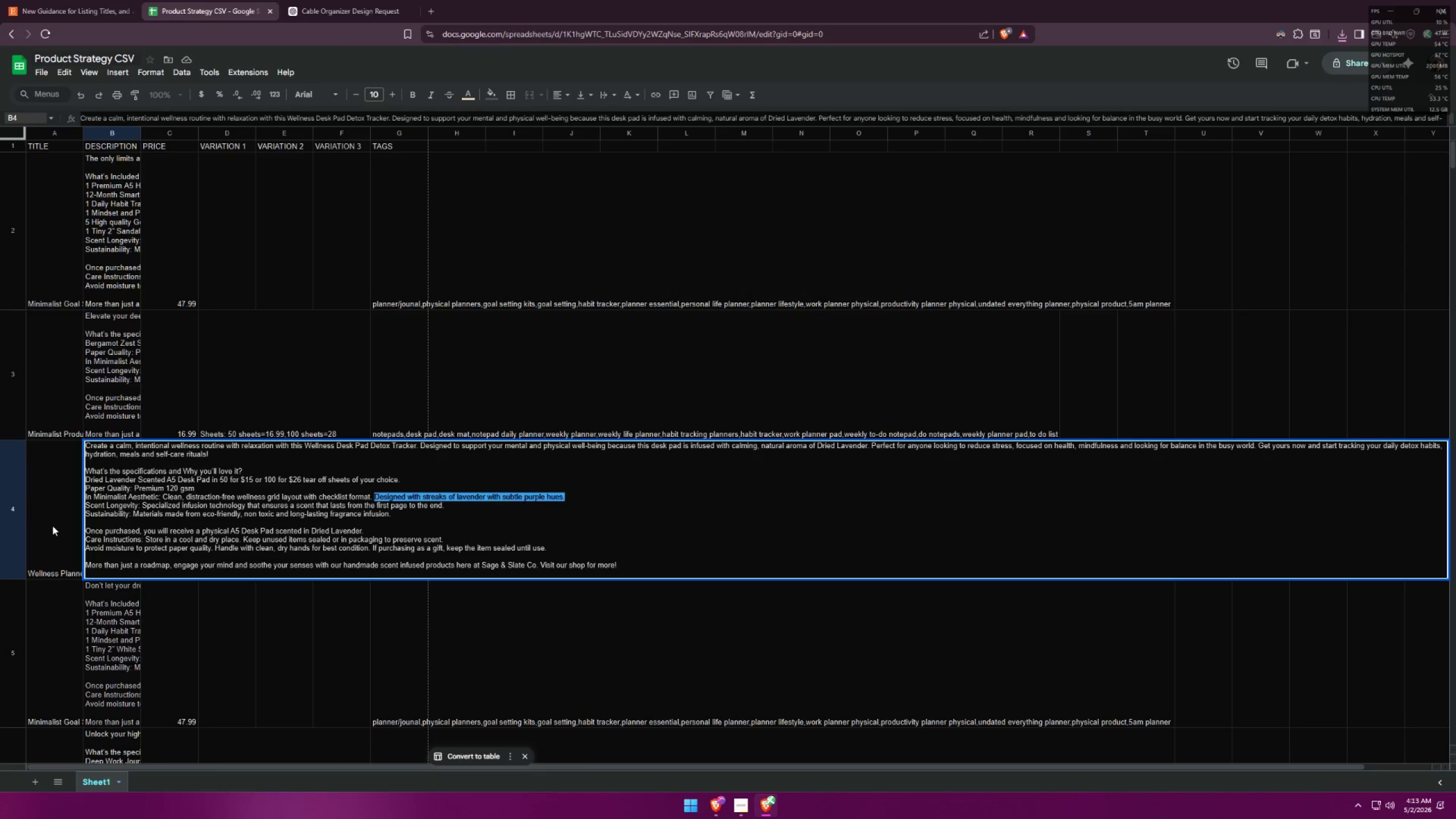 
left_click([52, 526])
 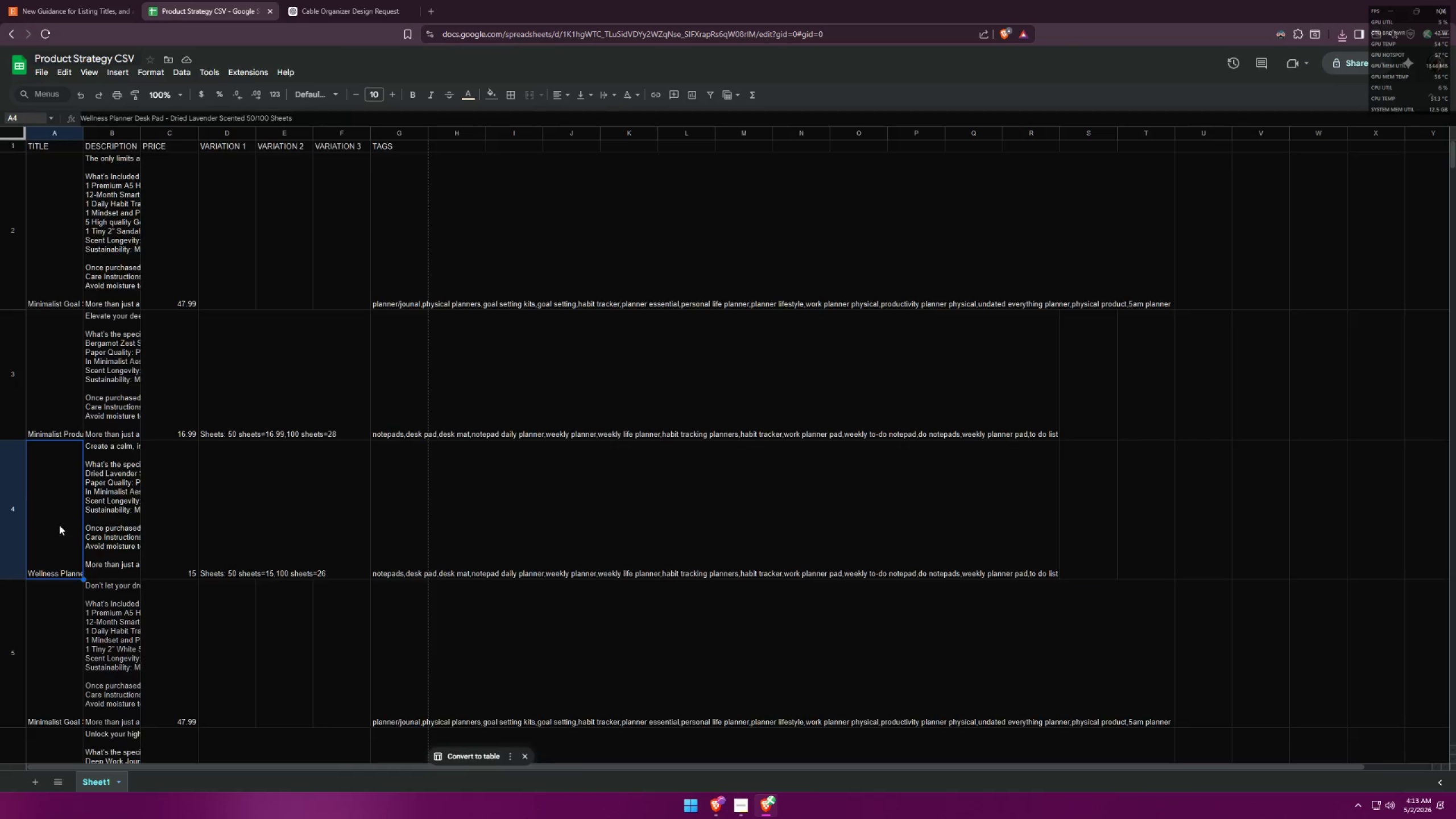 
scroll: coordinate [110, 519], scroll_direction: down, amount: 5.0
 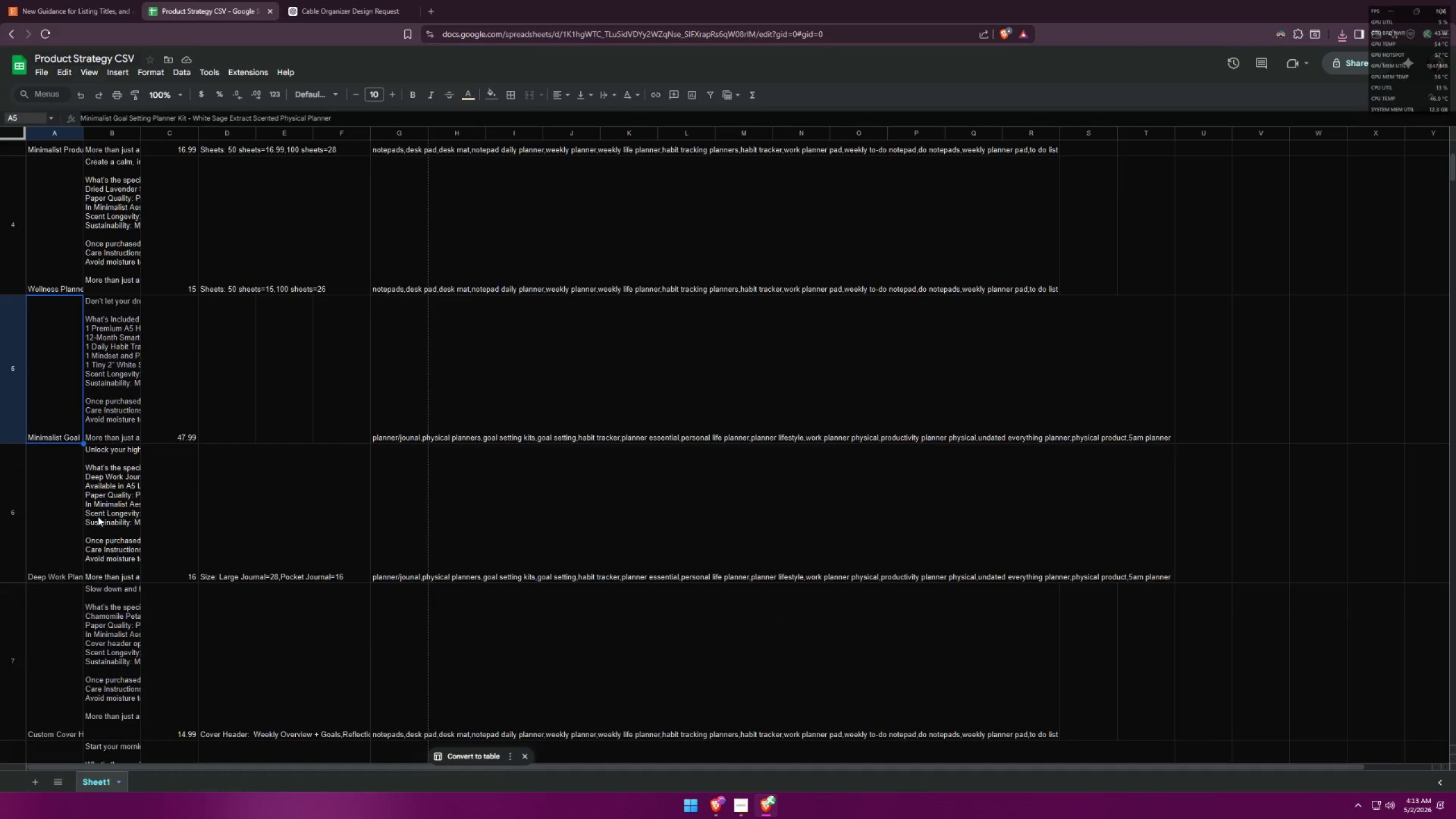 
left_click([47, 519])
 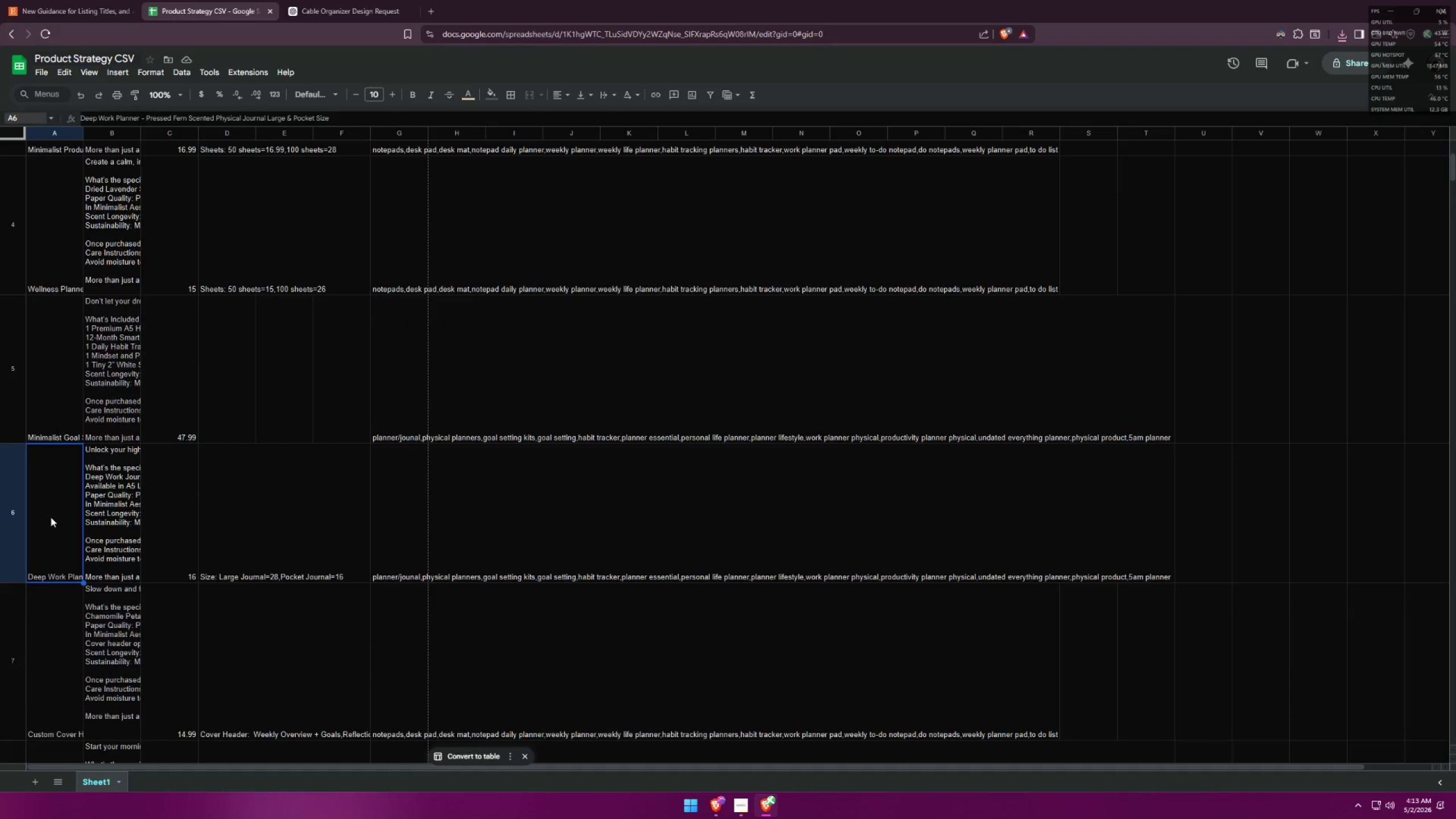 
key(Control+ControlLeft)
 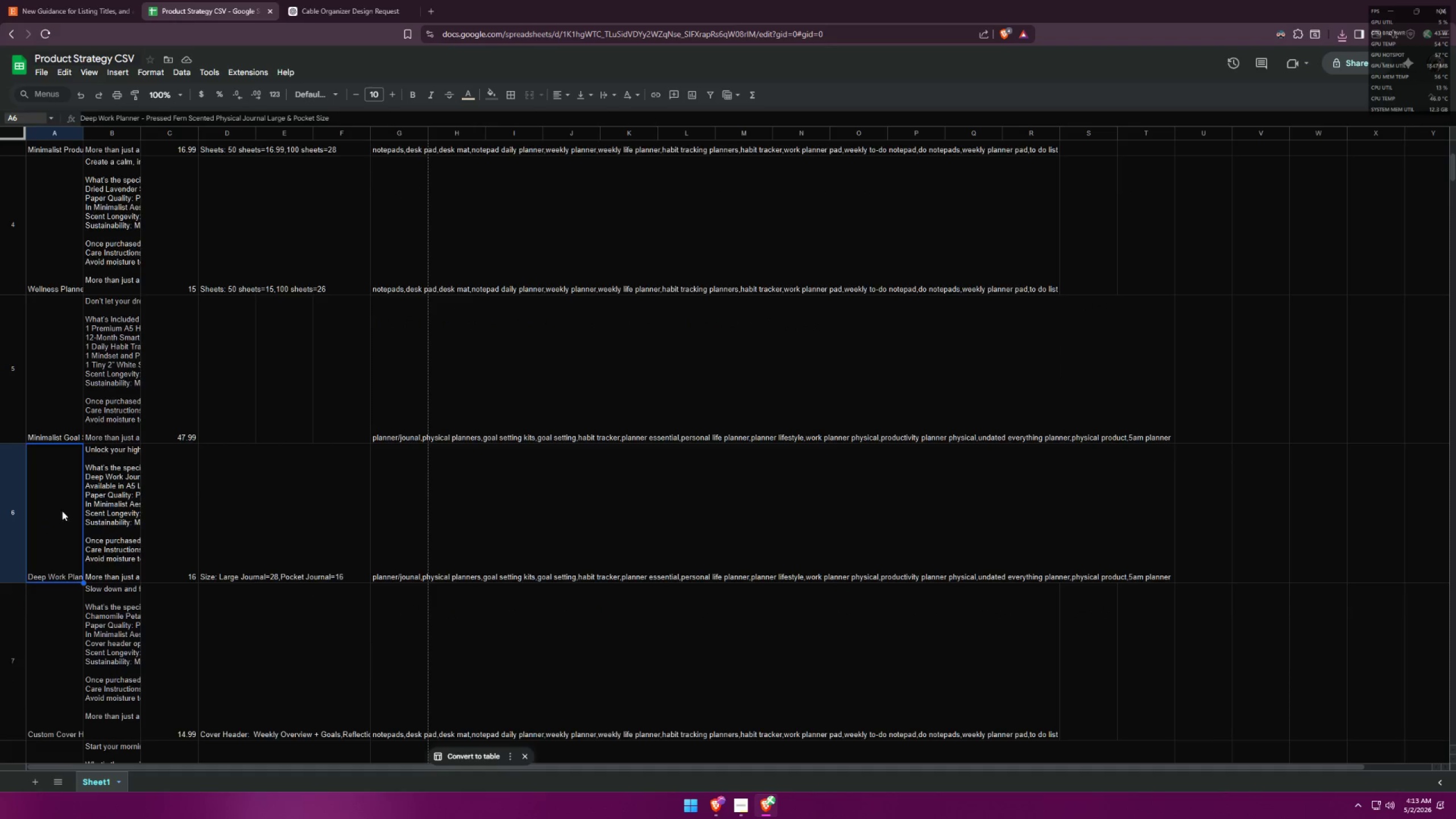 
key(Control+C)
 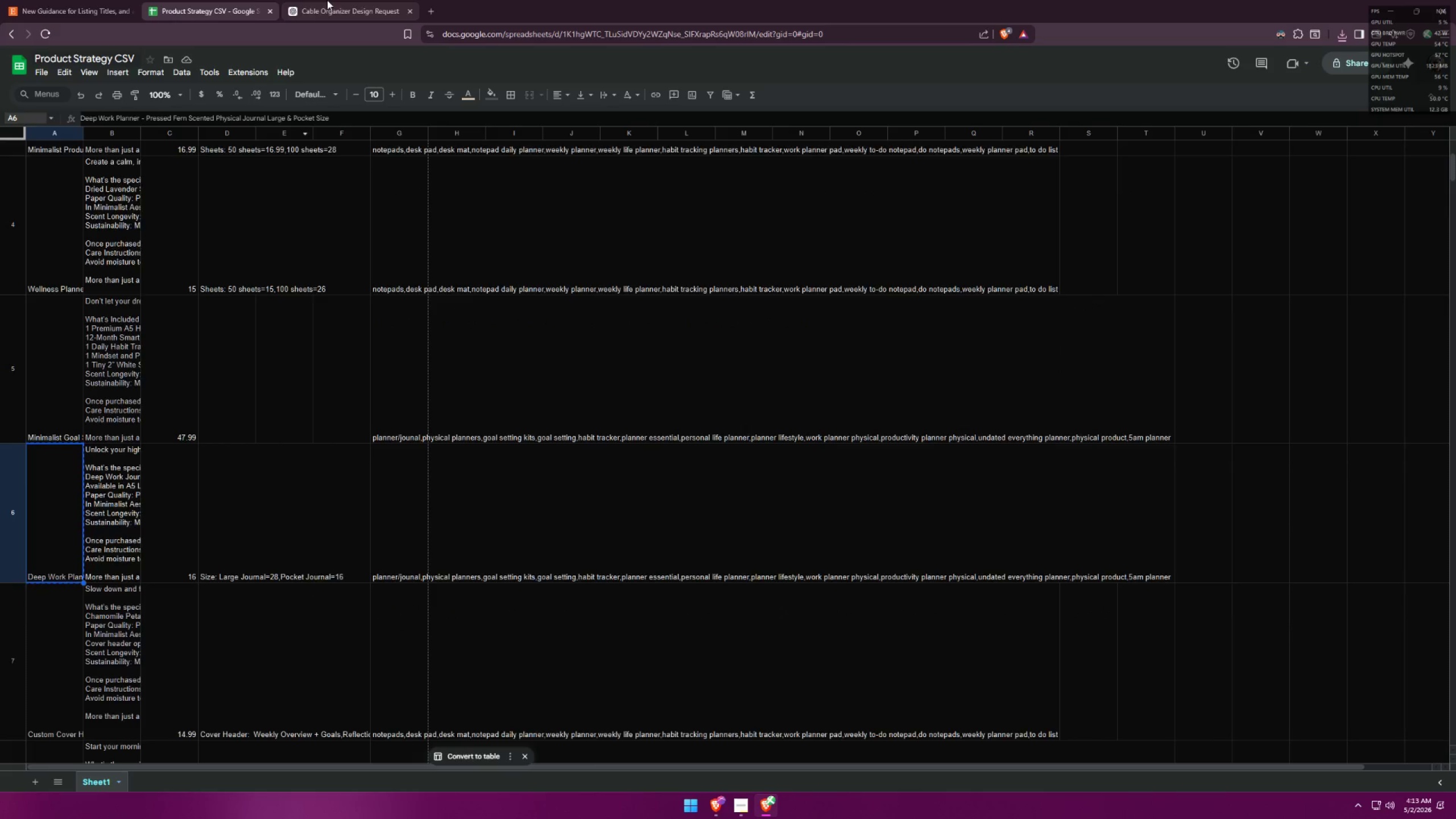 
left_click([359, 0])
 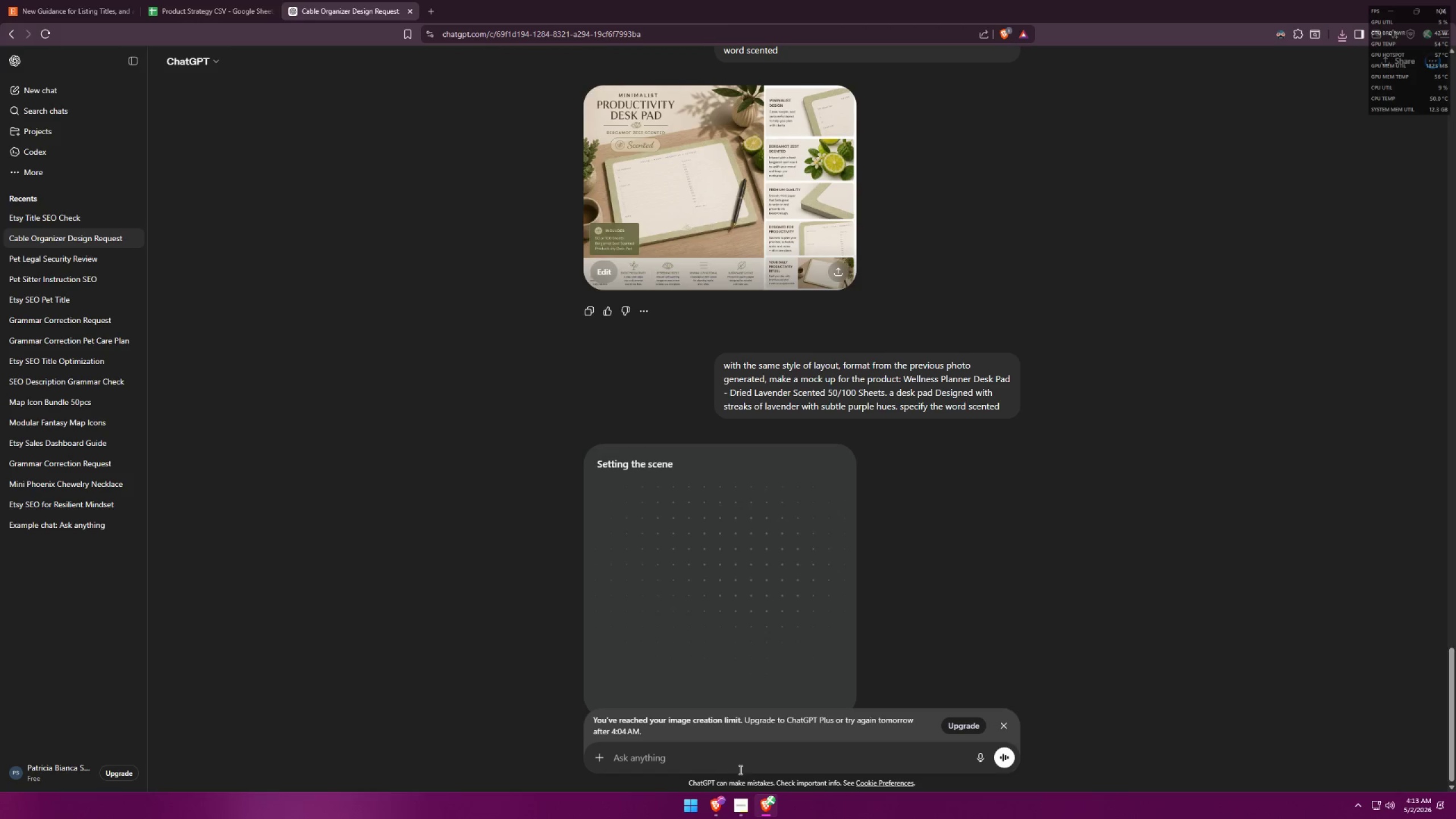 
key(Control+ControlLeft)
 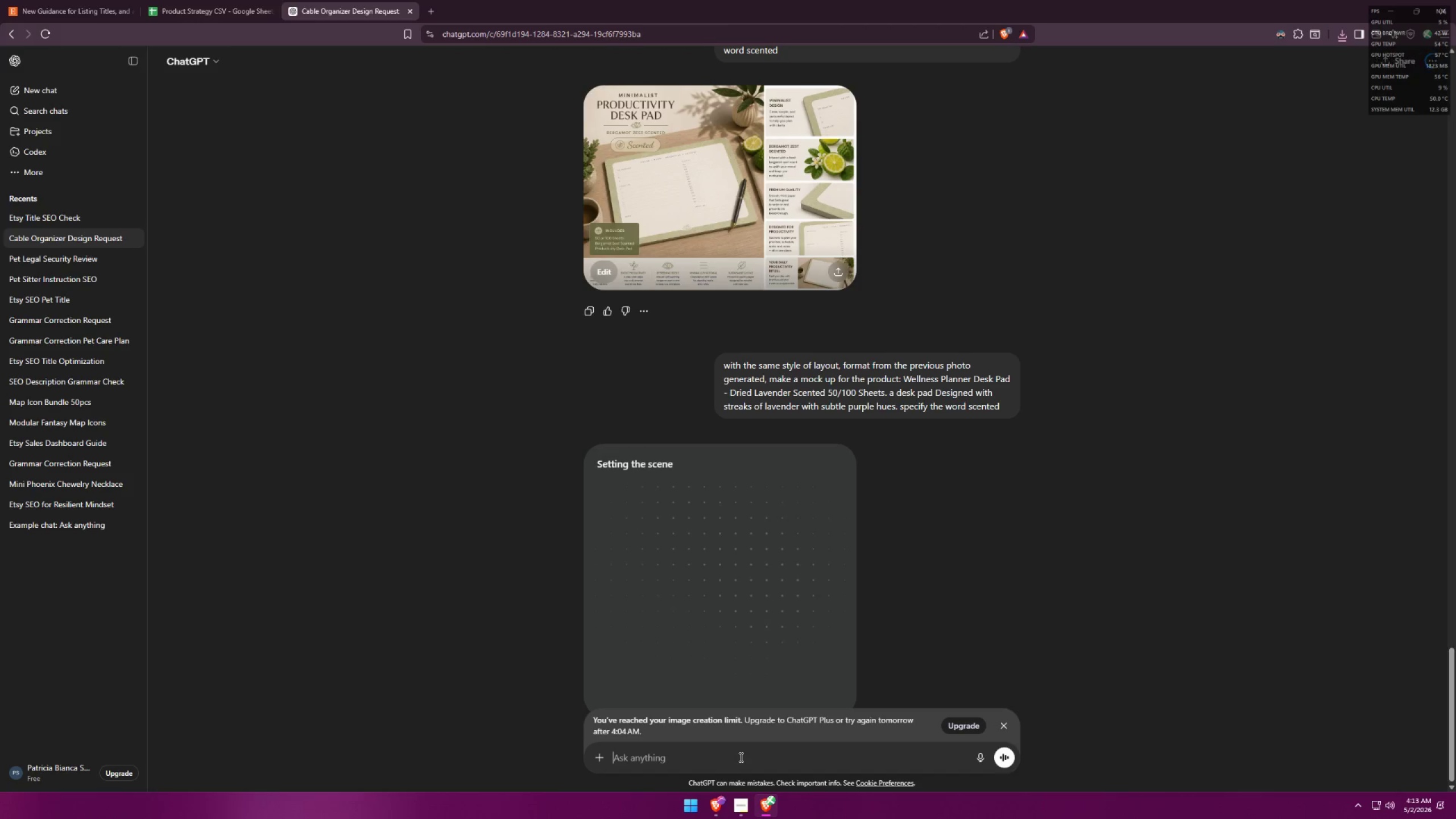 
key(Control+V)
 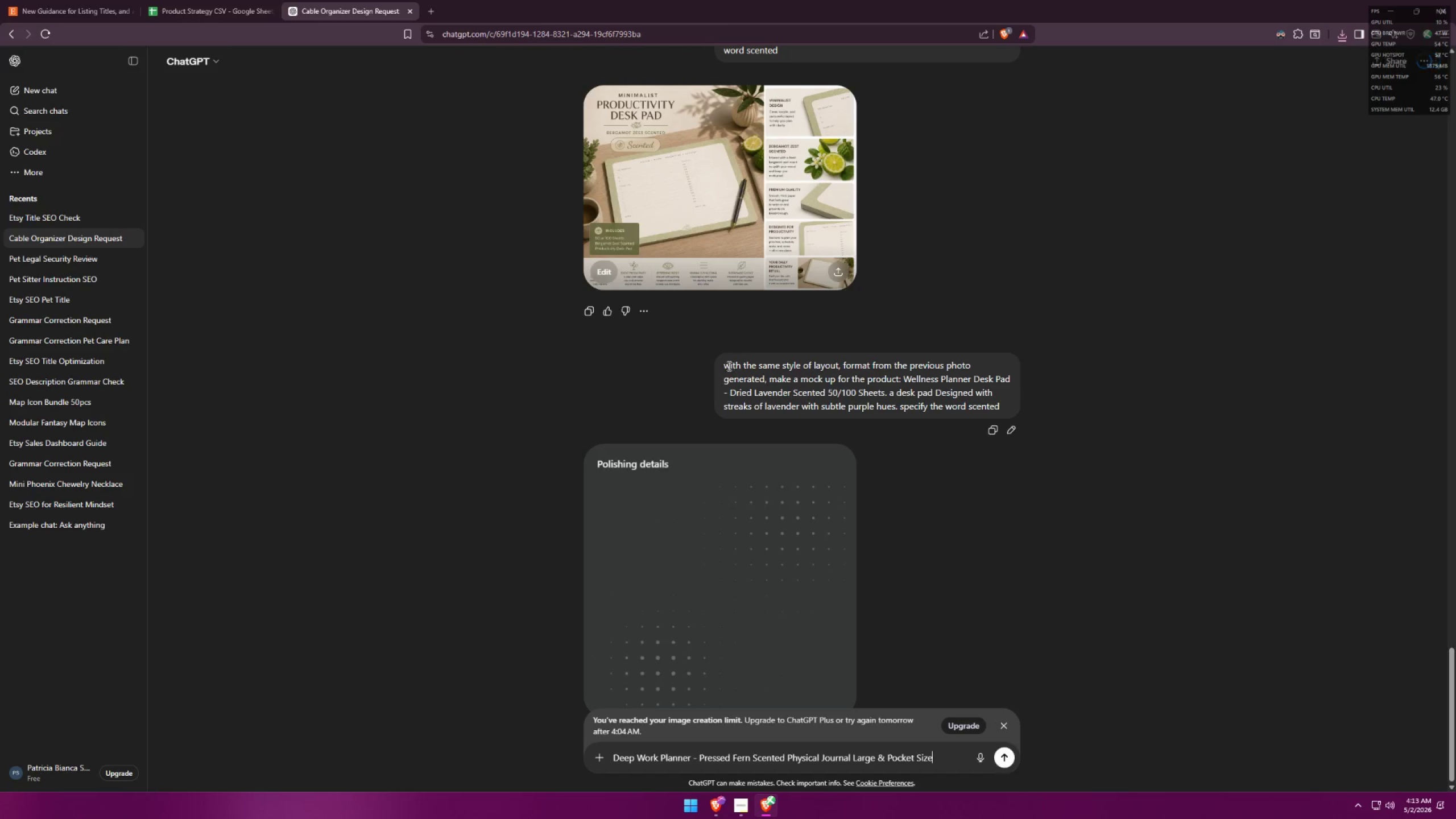 
left_click_drag(start_coordinate=[724, 365], to_coordinate=[903, 379])
 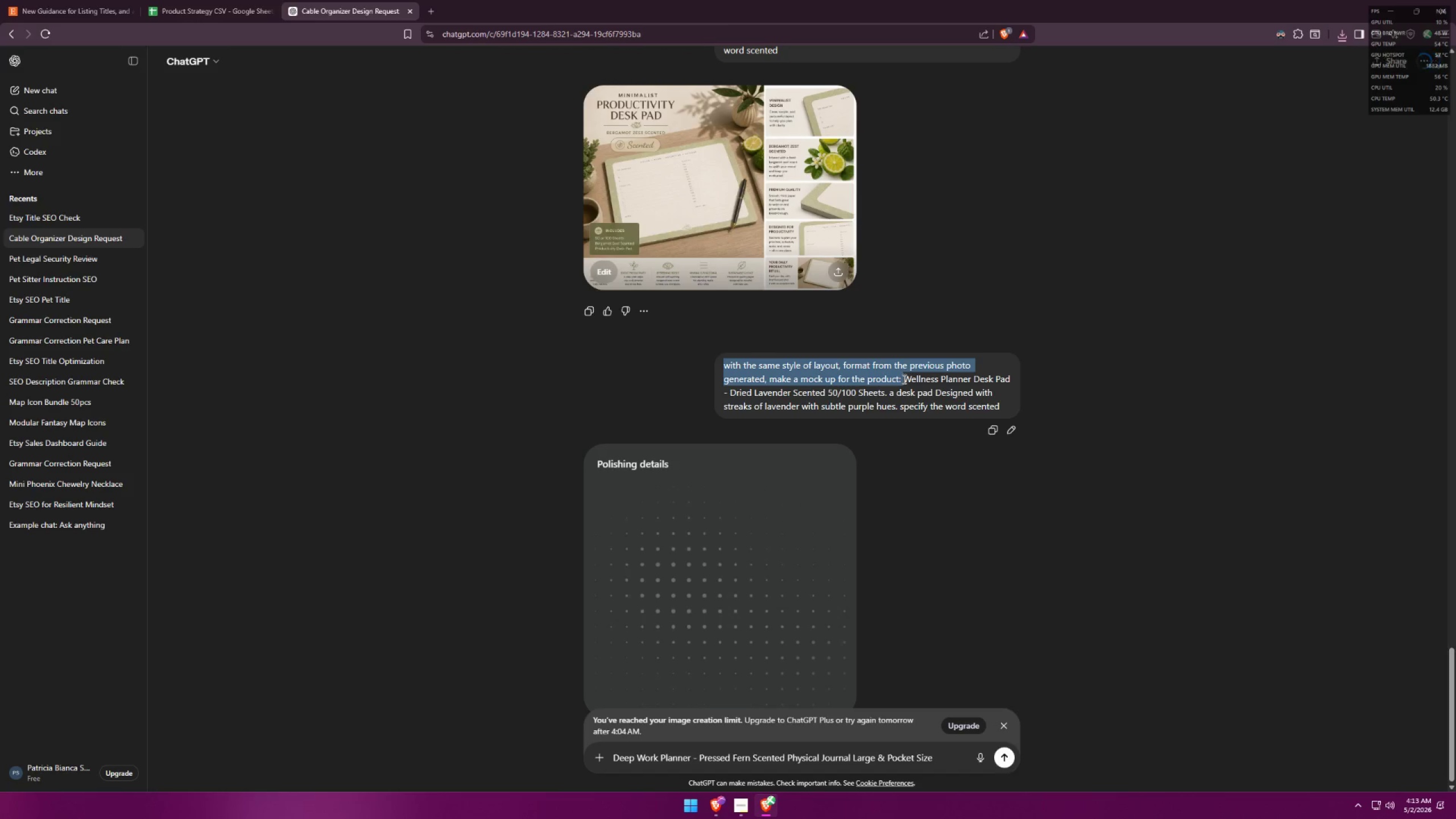 
key(Control+ControlLeft)
 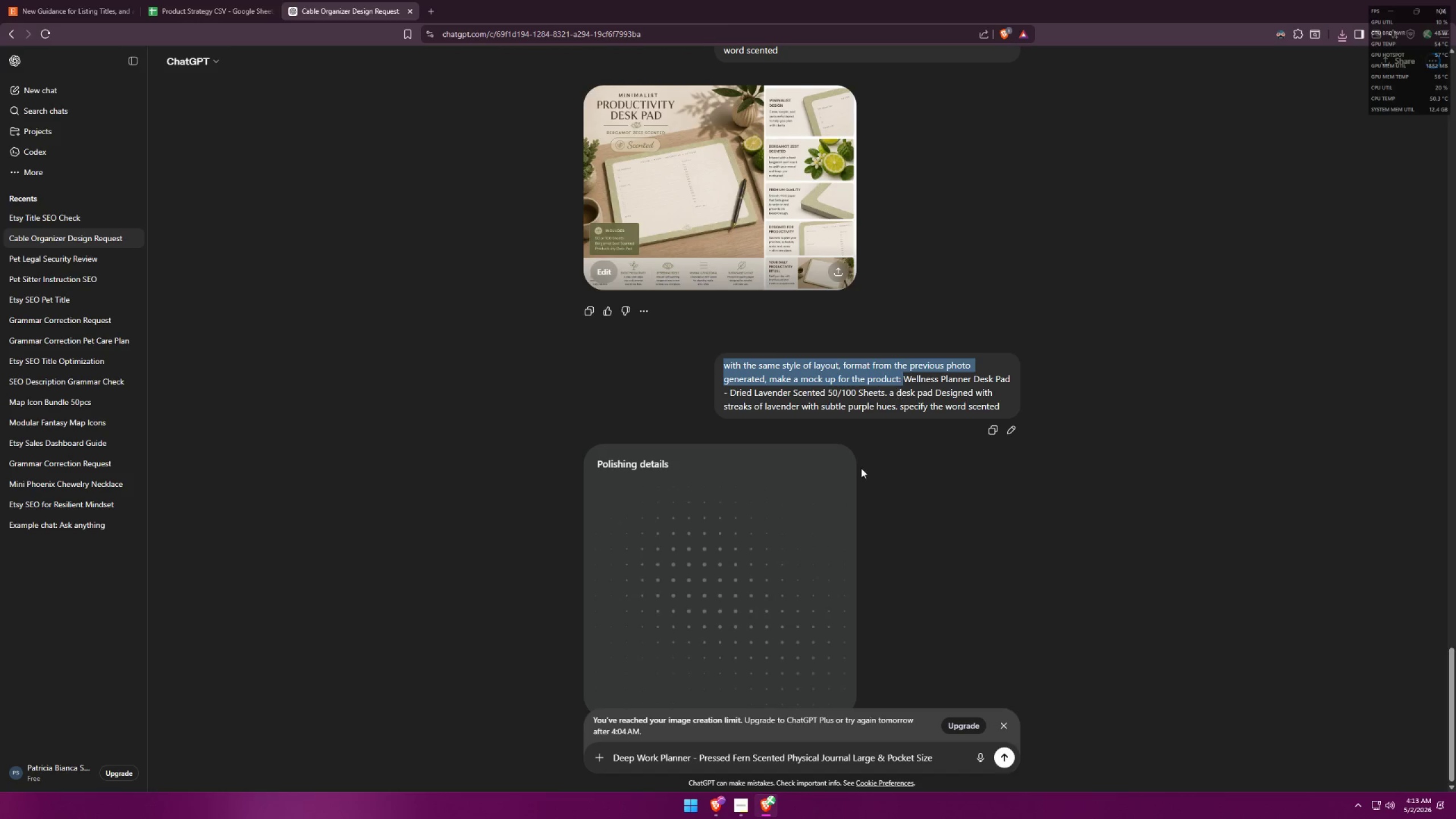 
key(Control+C)
 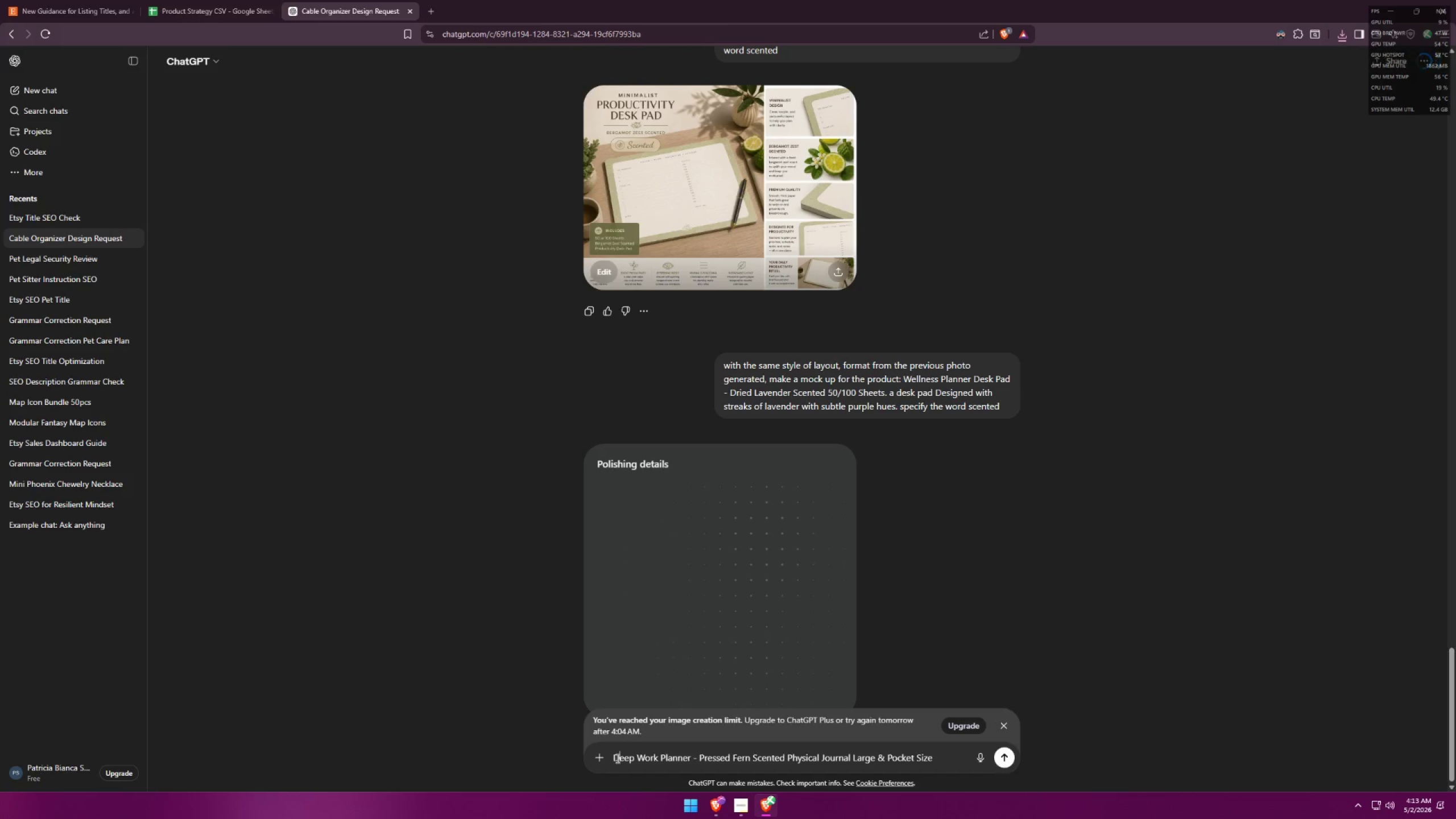 
double_click([611, 758])
 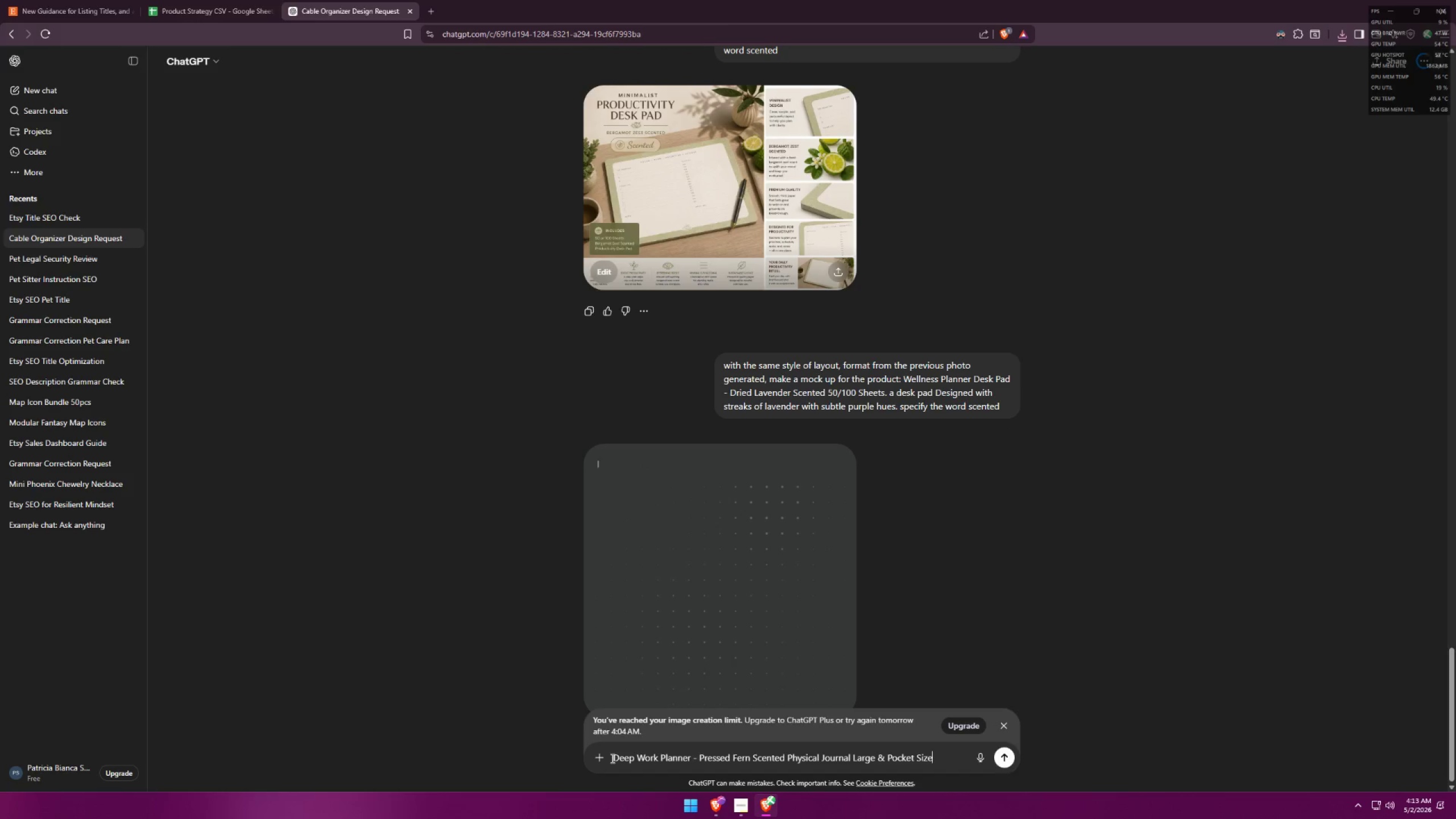 
key(Control+ControlLeft)
 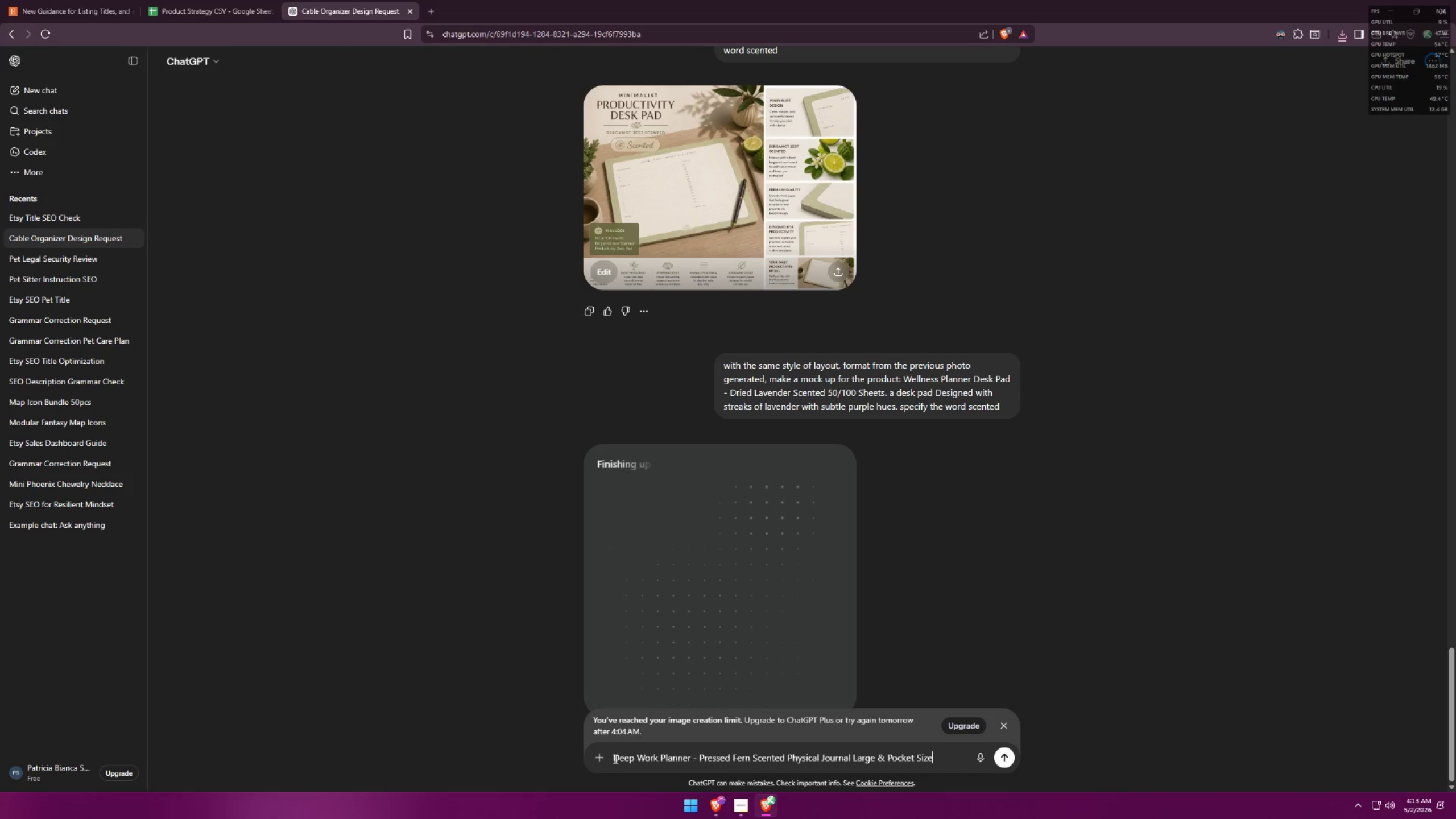 
key(Control+V)
 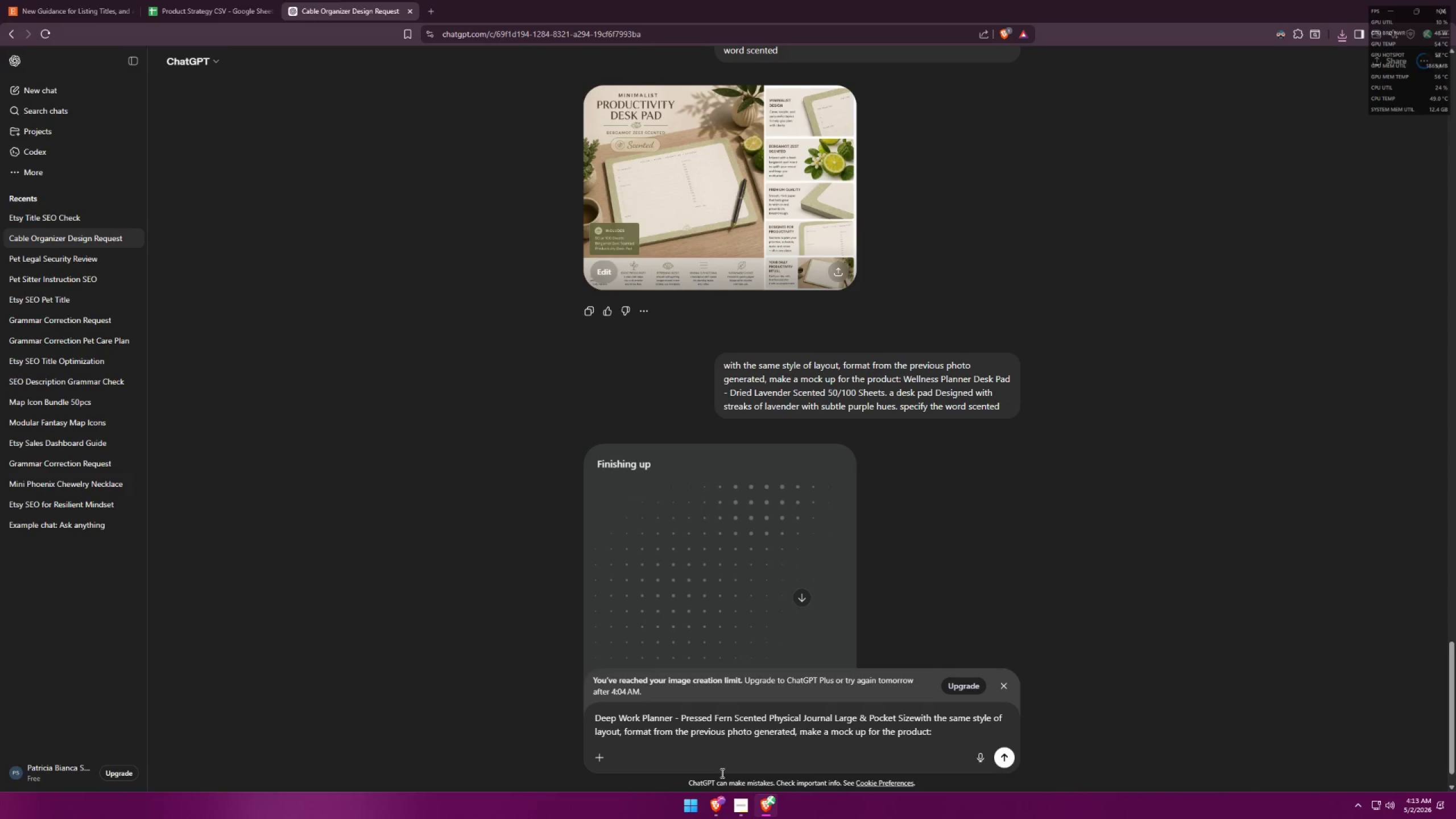 
key(Control+Space)
 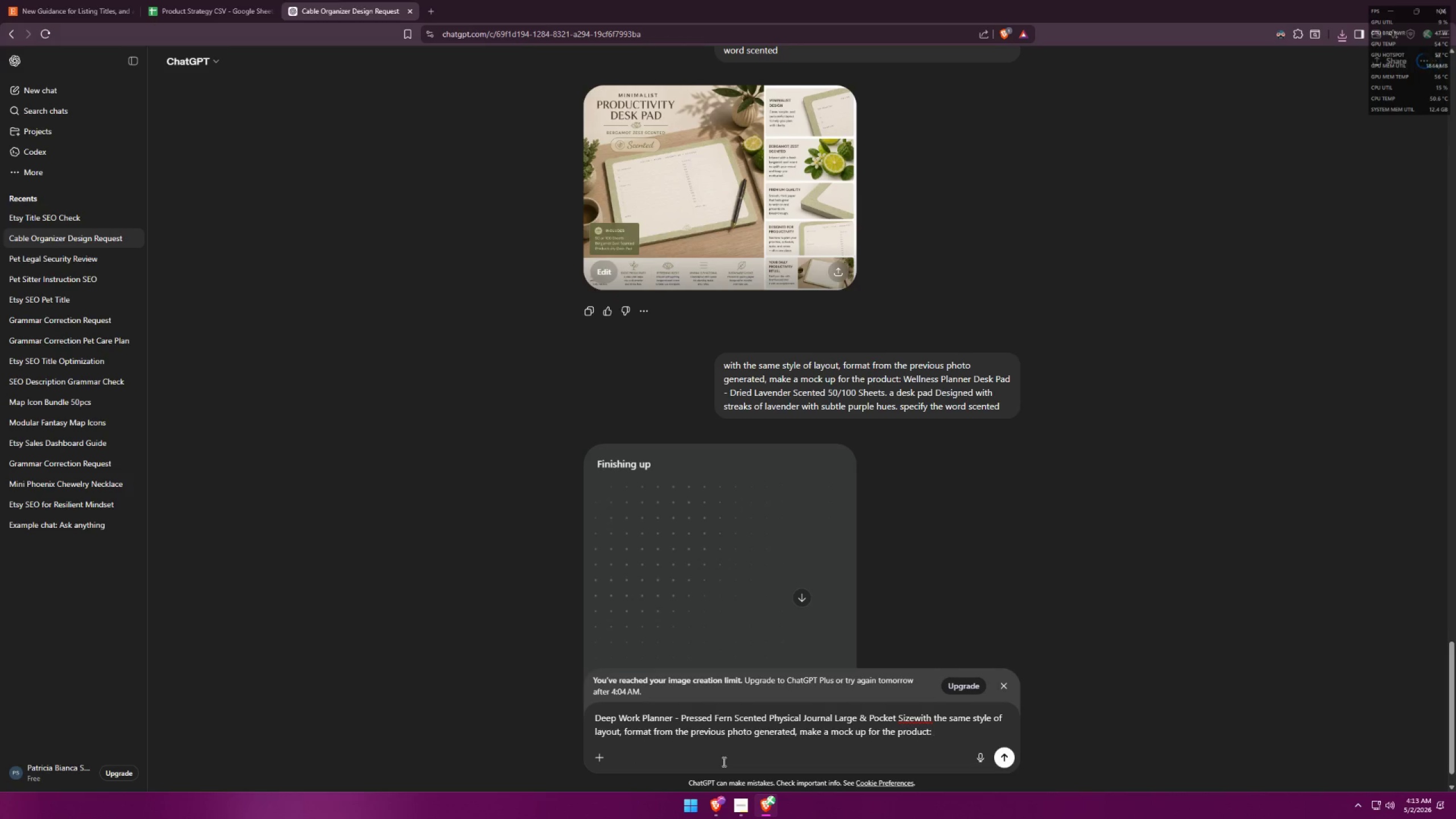 
key(Control+ControlLeft)
 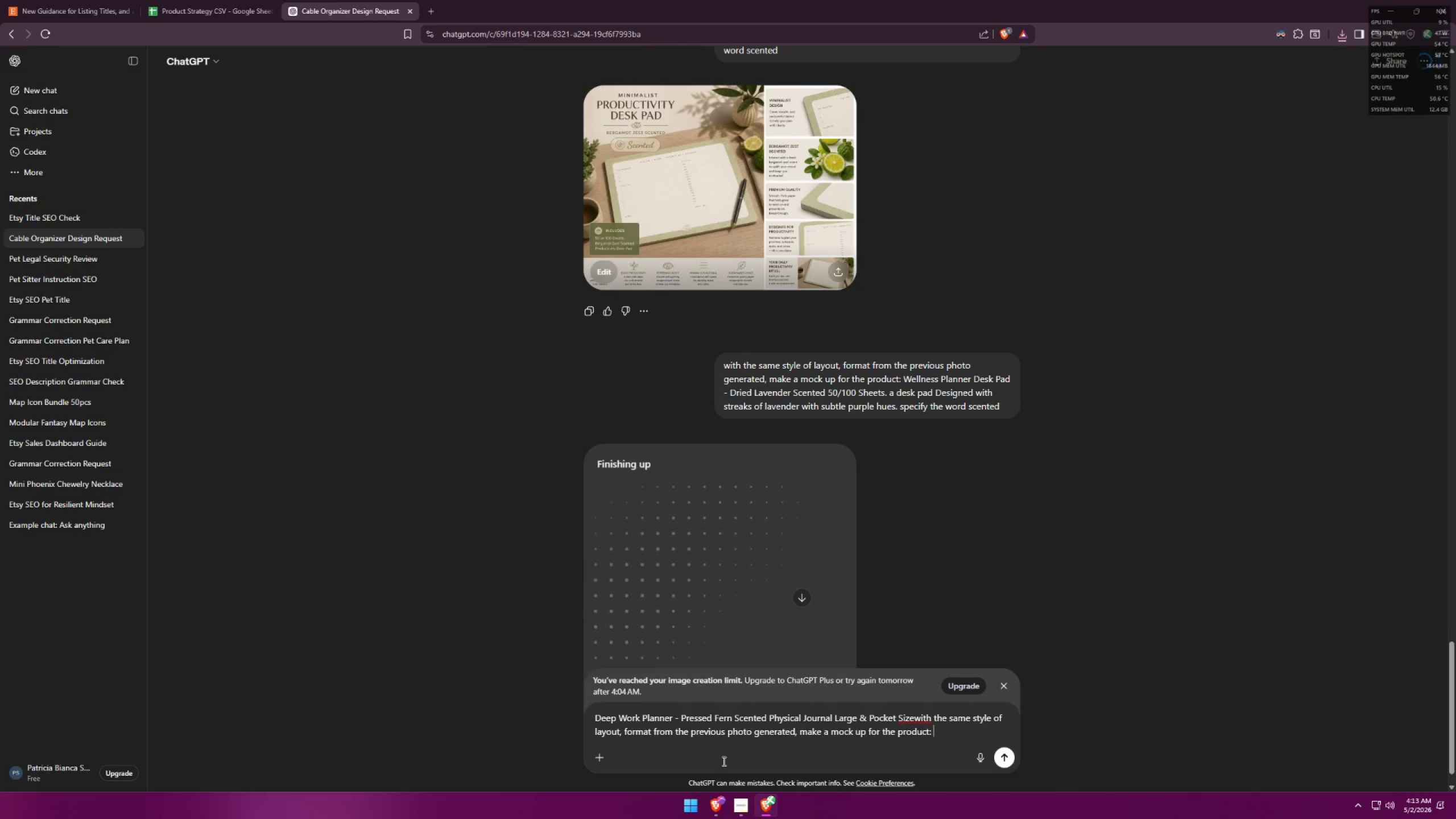 
key(Control+Z)
 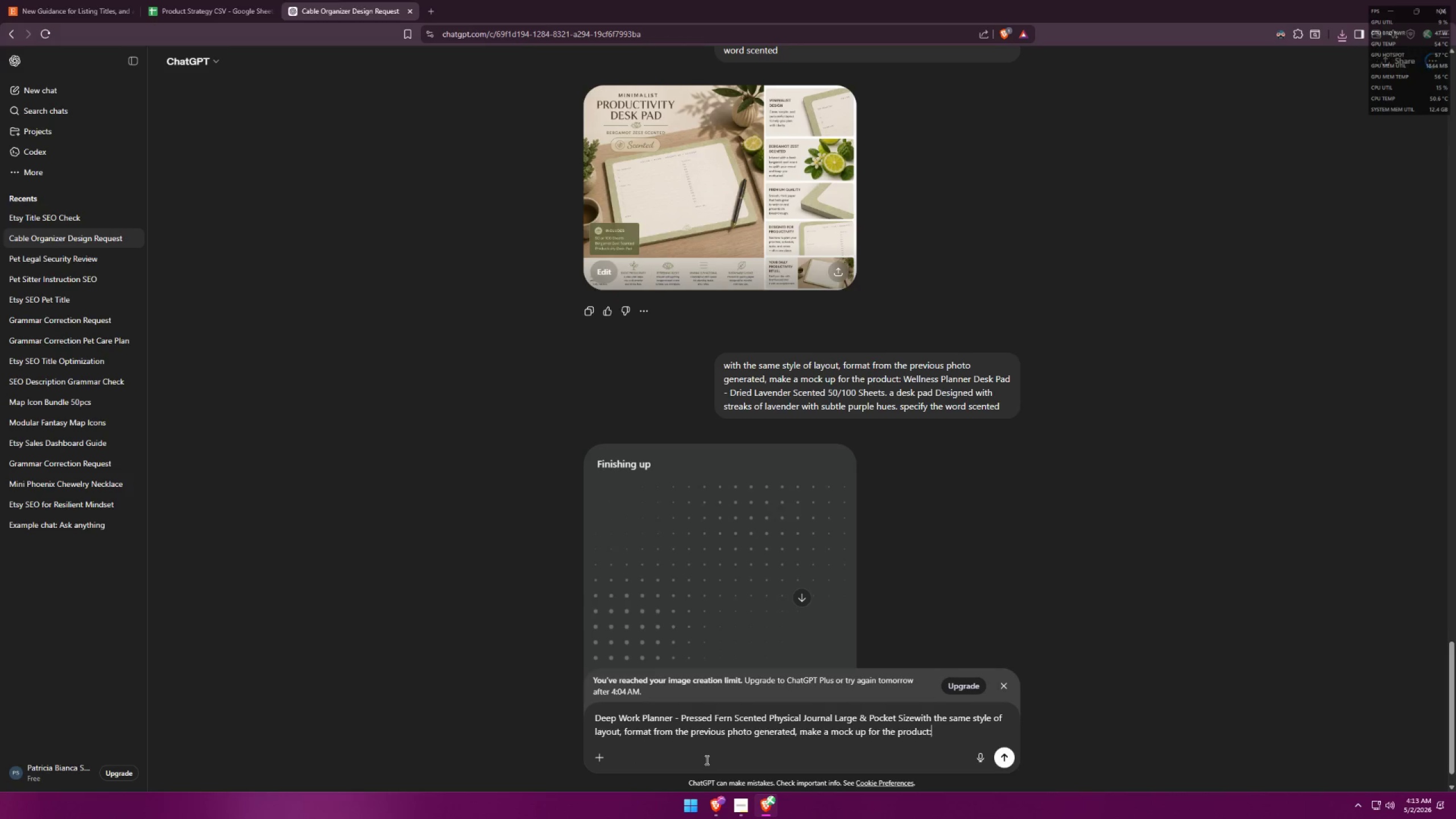 
key(Control+ControlLeft)
 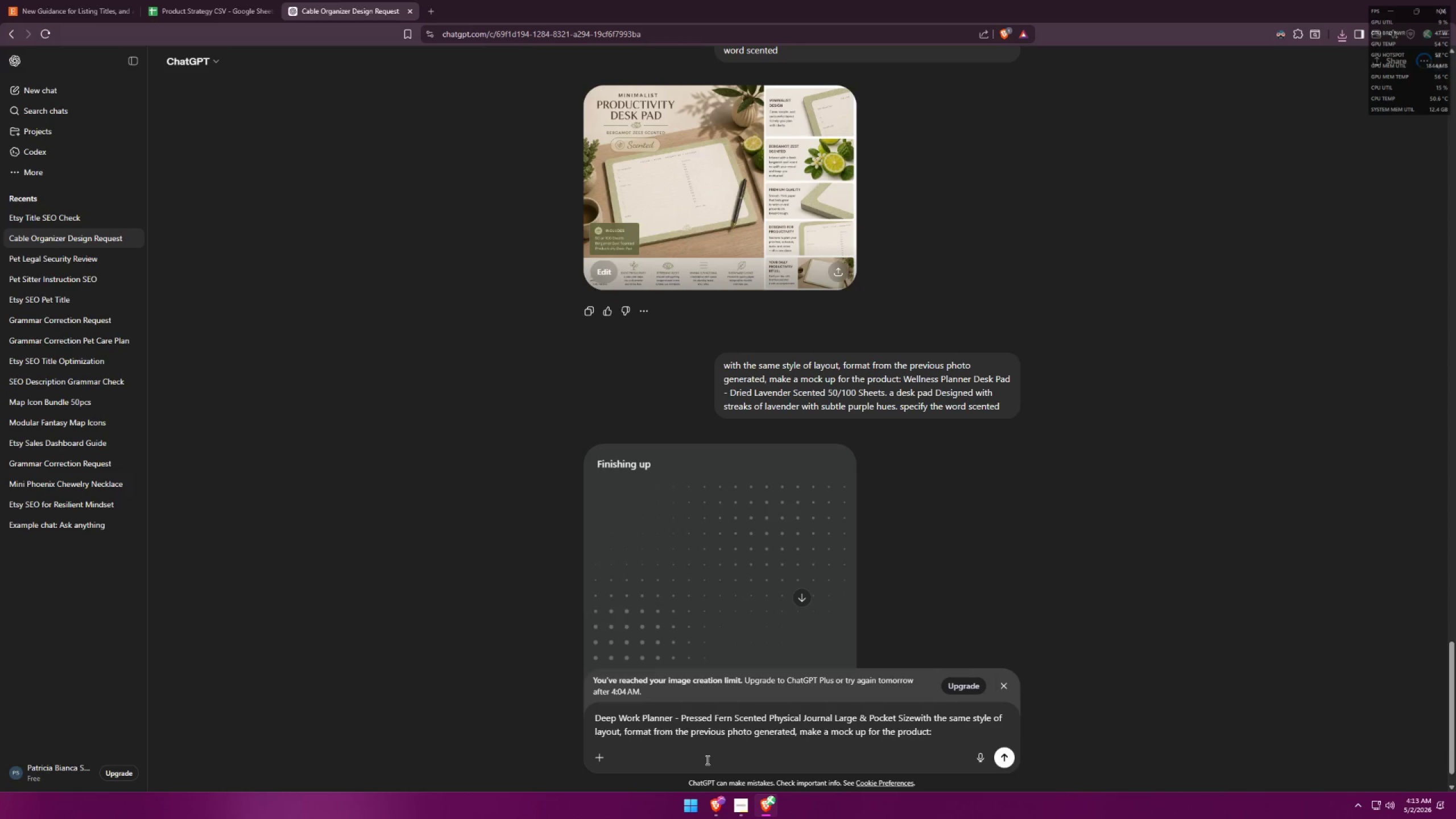 
key(Control+Z)
 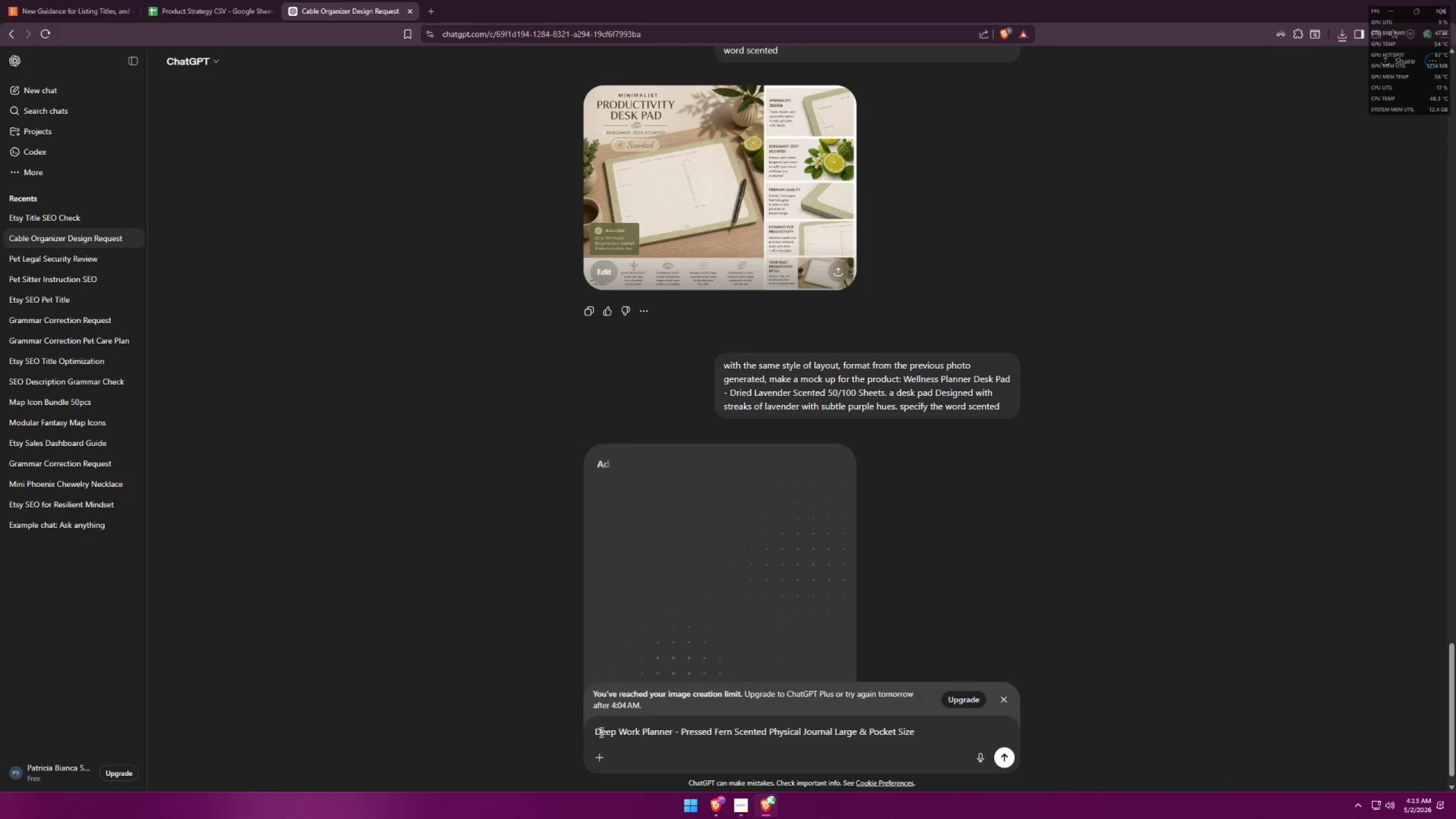 
left_click([597, 732])
 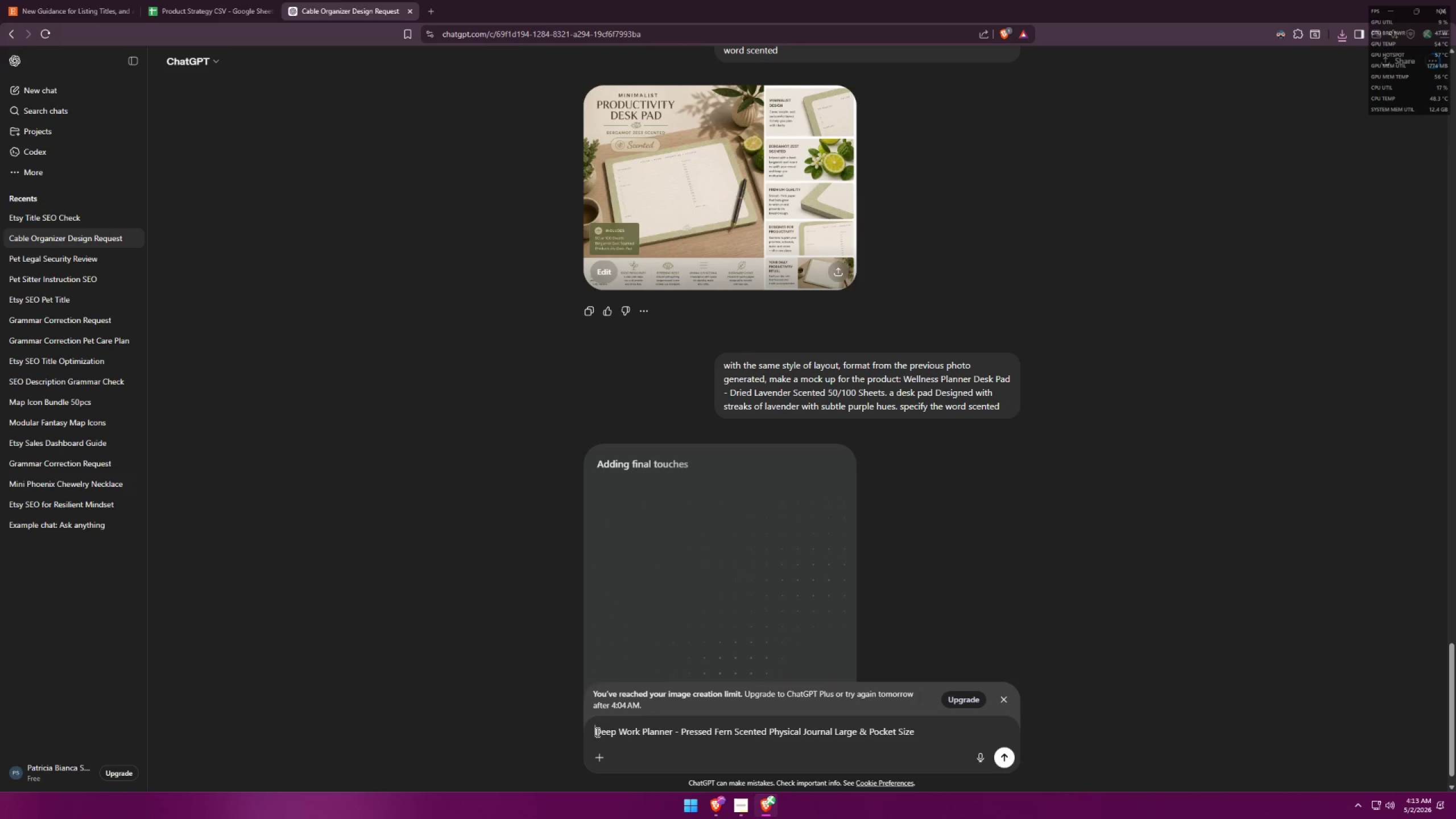 
key(Control+ControlLeft)
 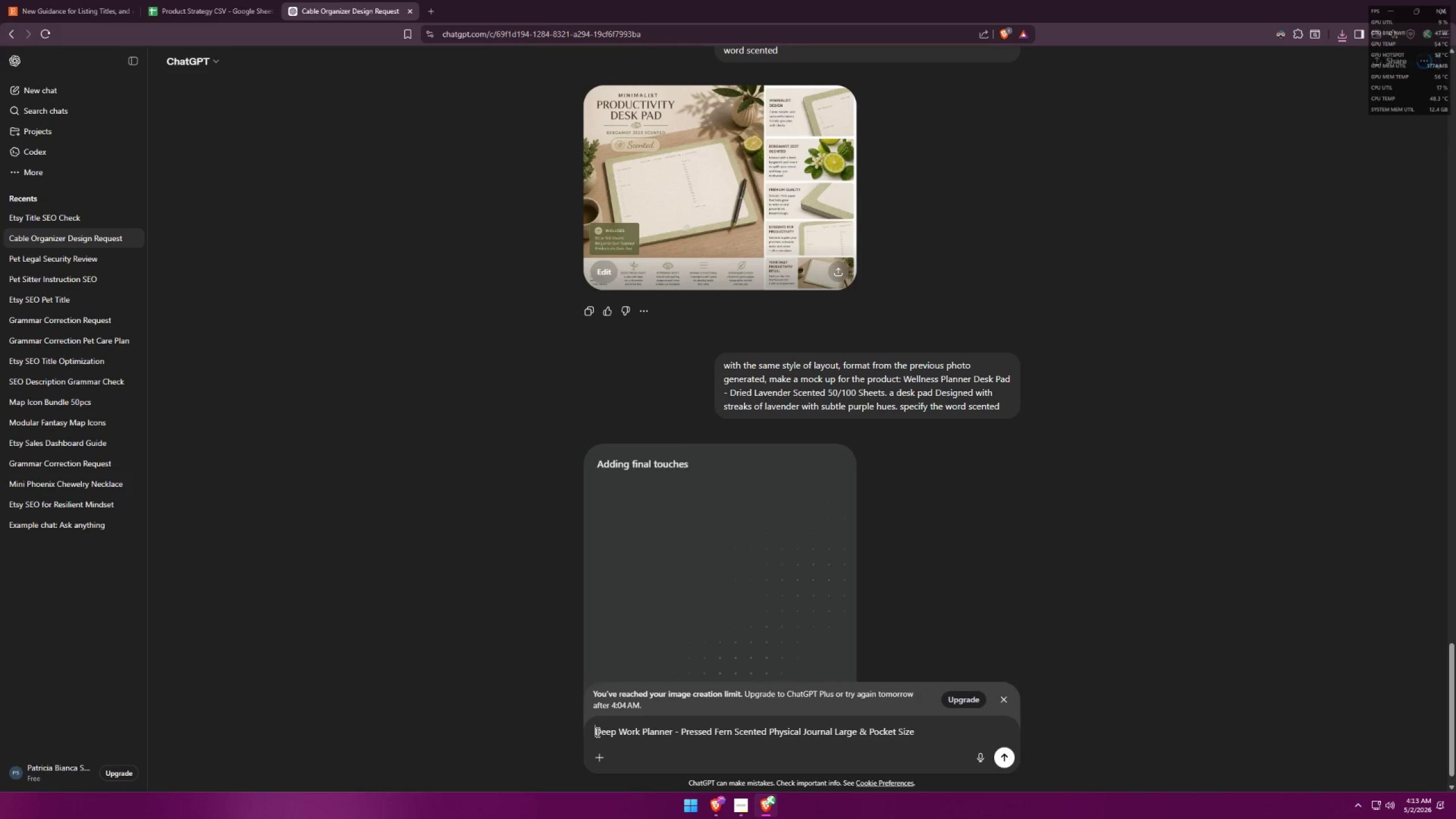 
key(Control+V)
 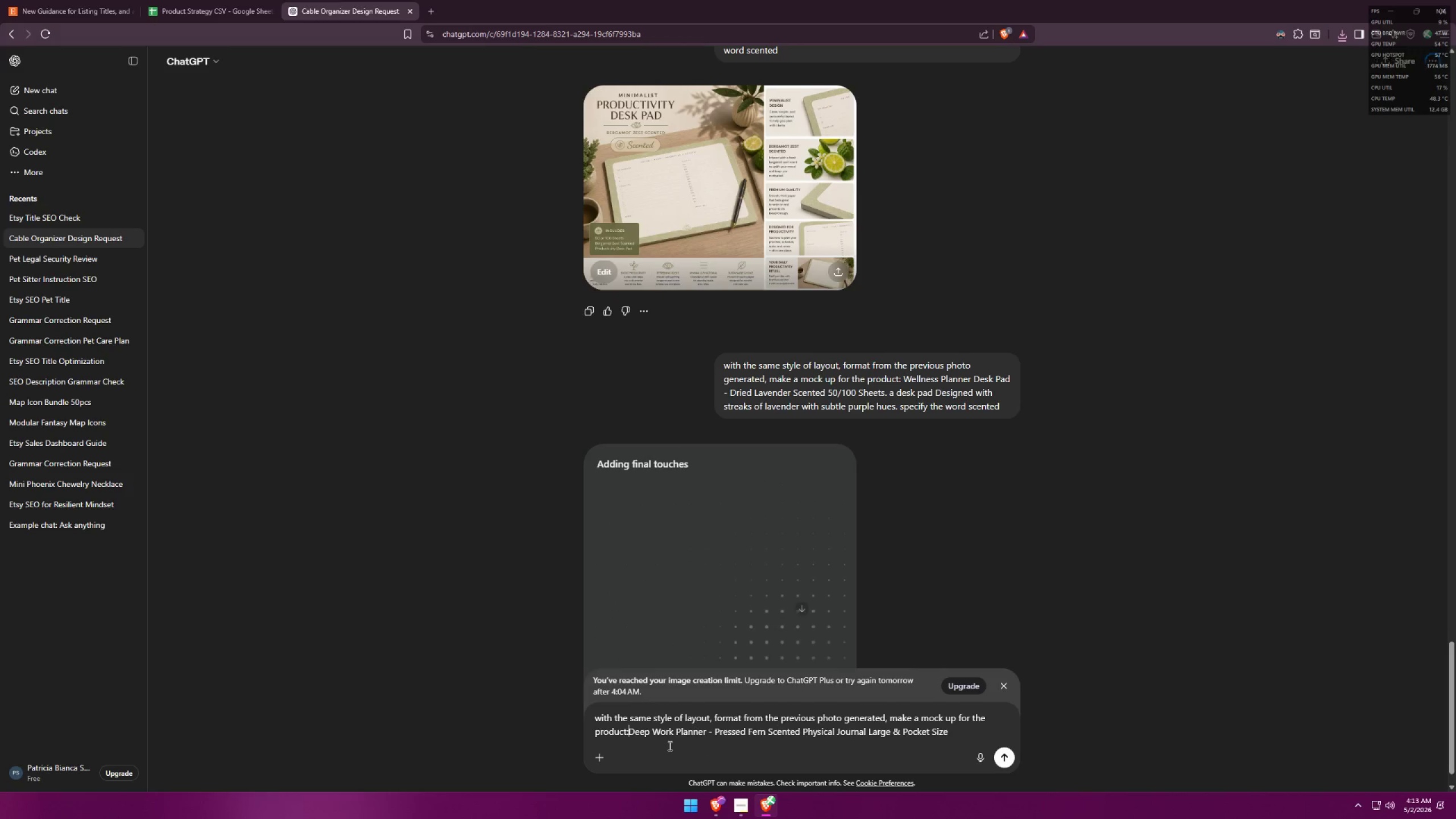 
key(Space)
 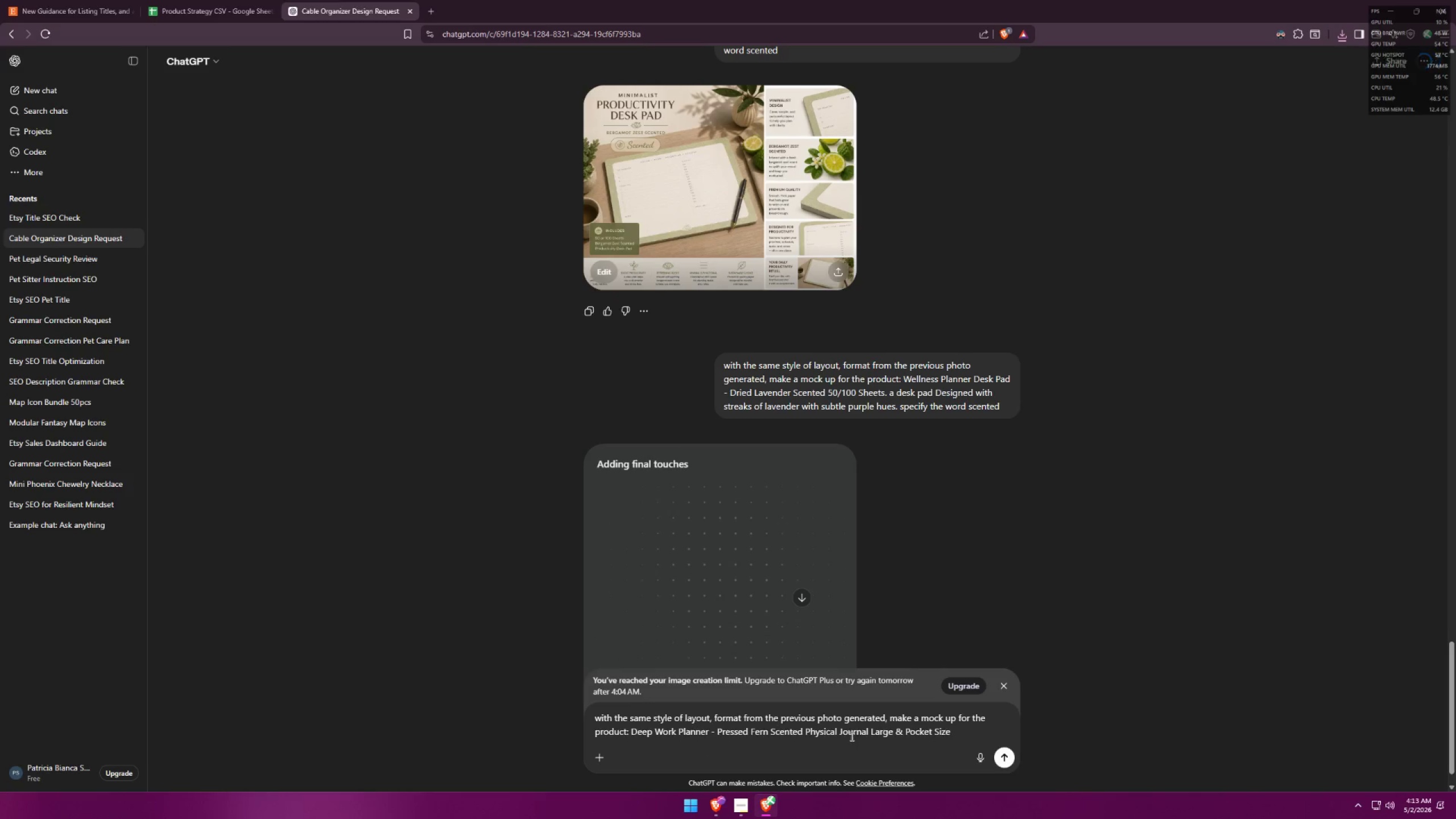 
left_click_drag(start_coordinate=[838, 733], to_coordinate=[970, 738])
 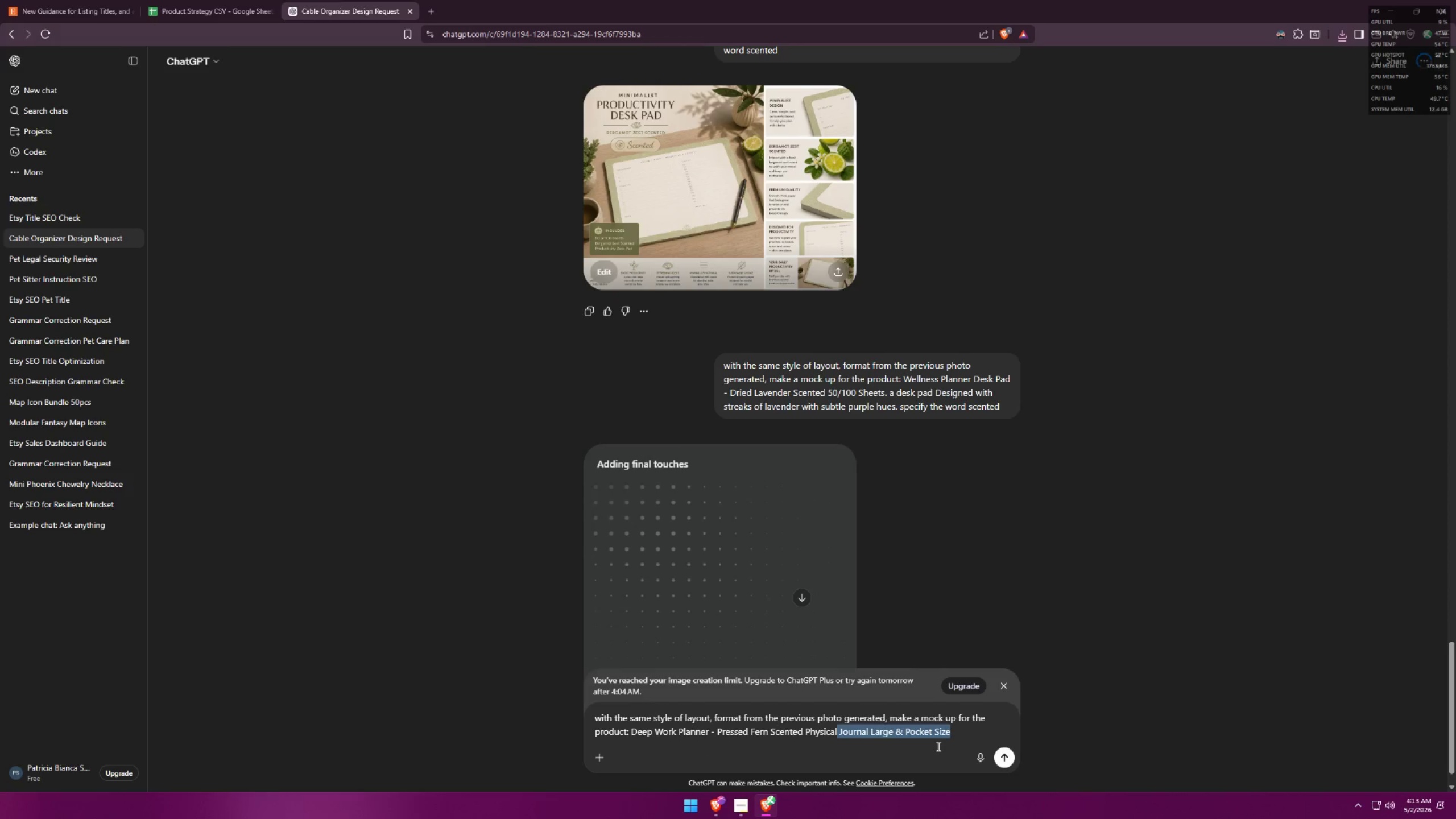 
key(Control+X)
 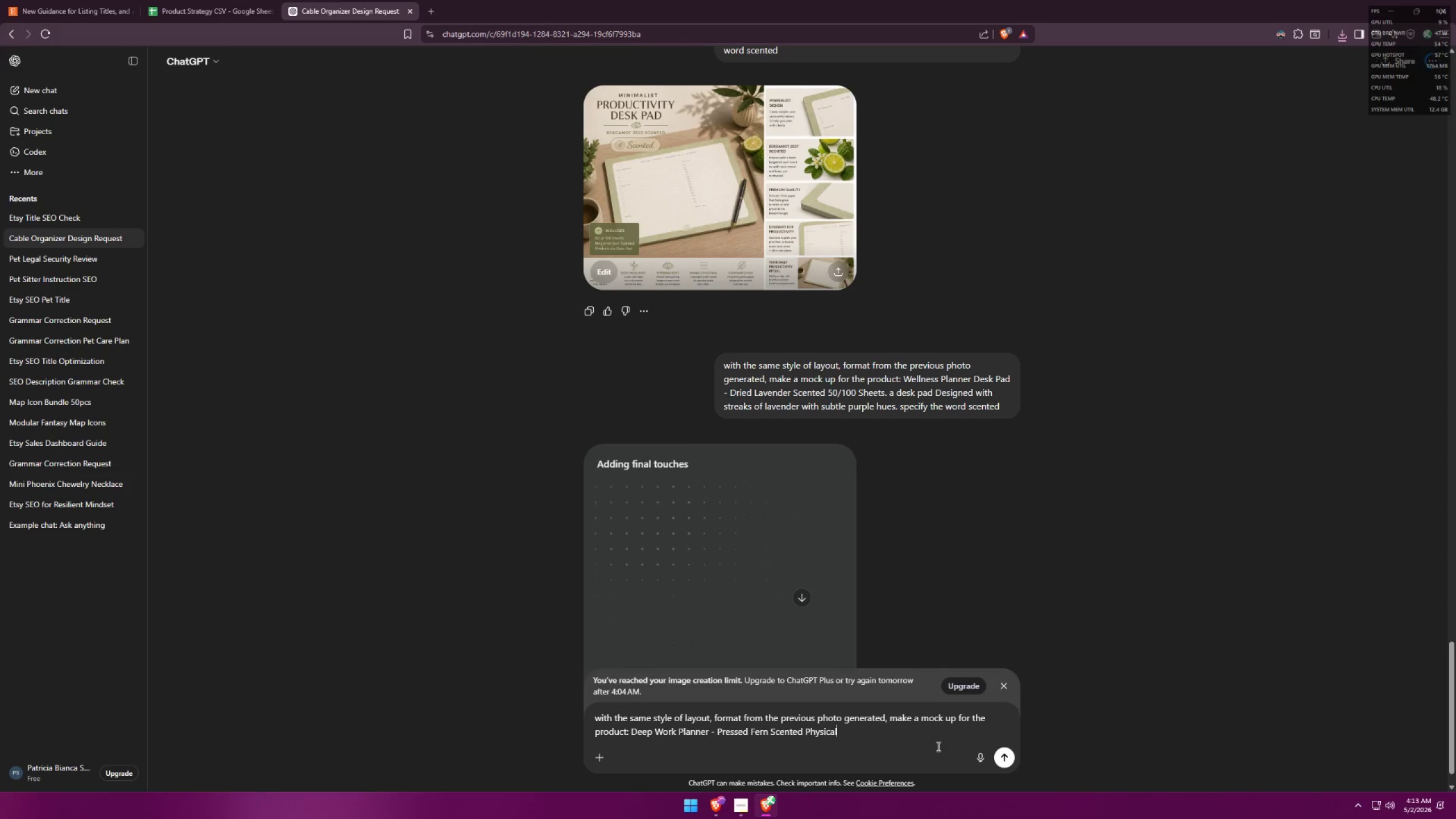 
type(. specify that you can choose from )
 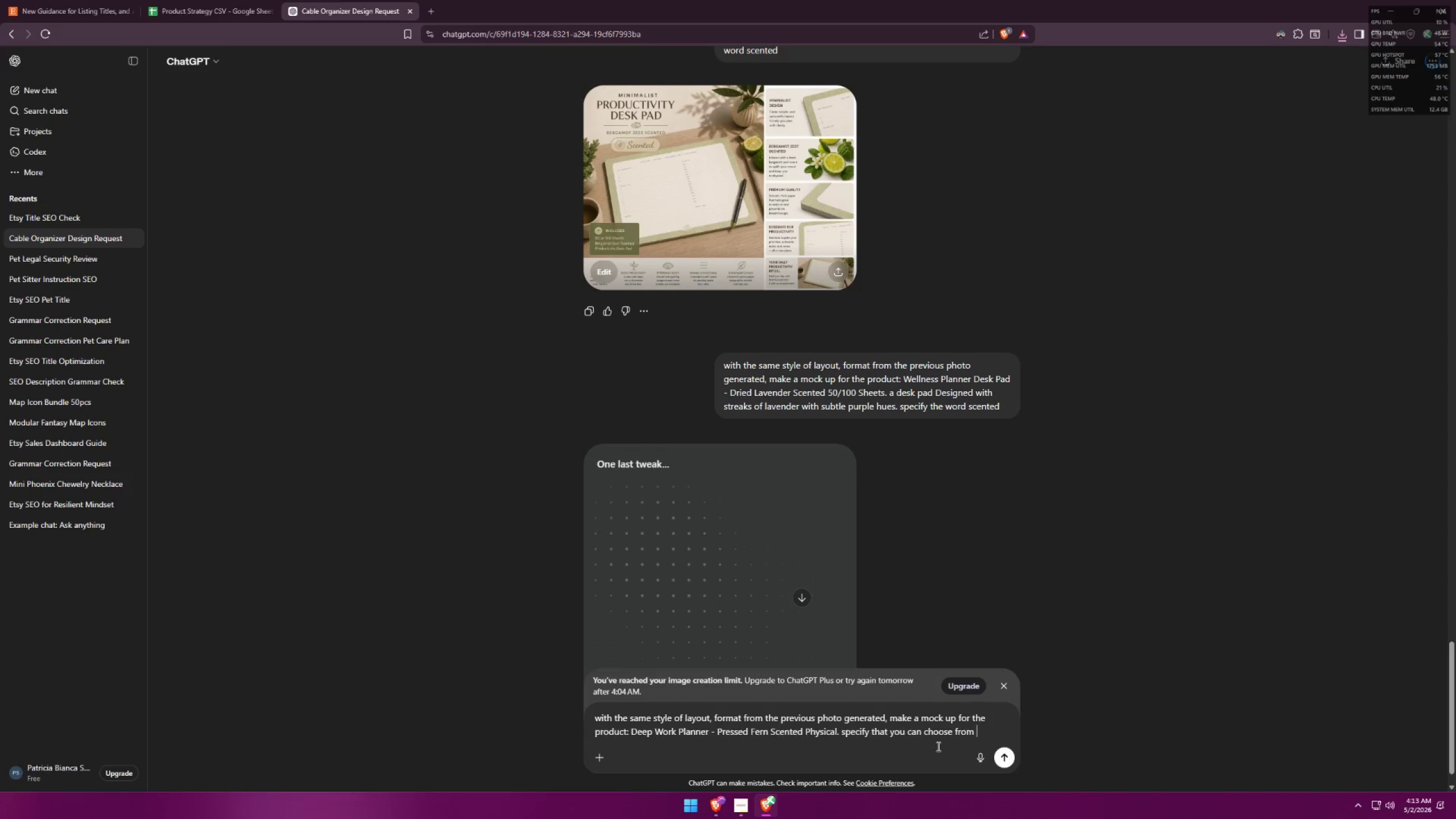 
key(Control+ControlLeft)
 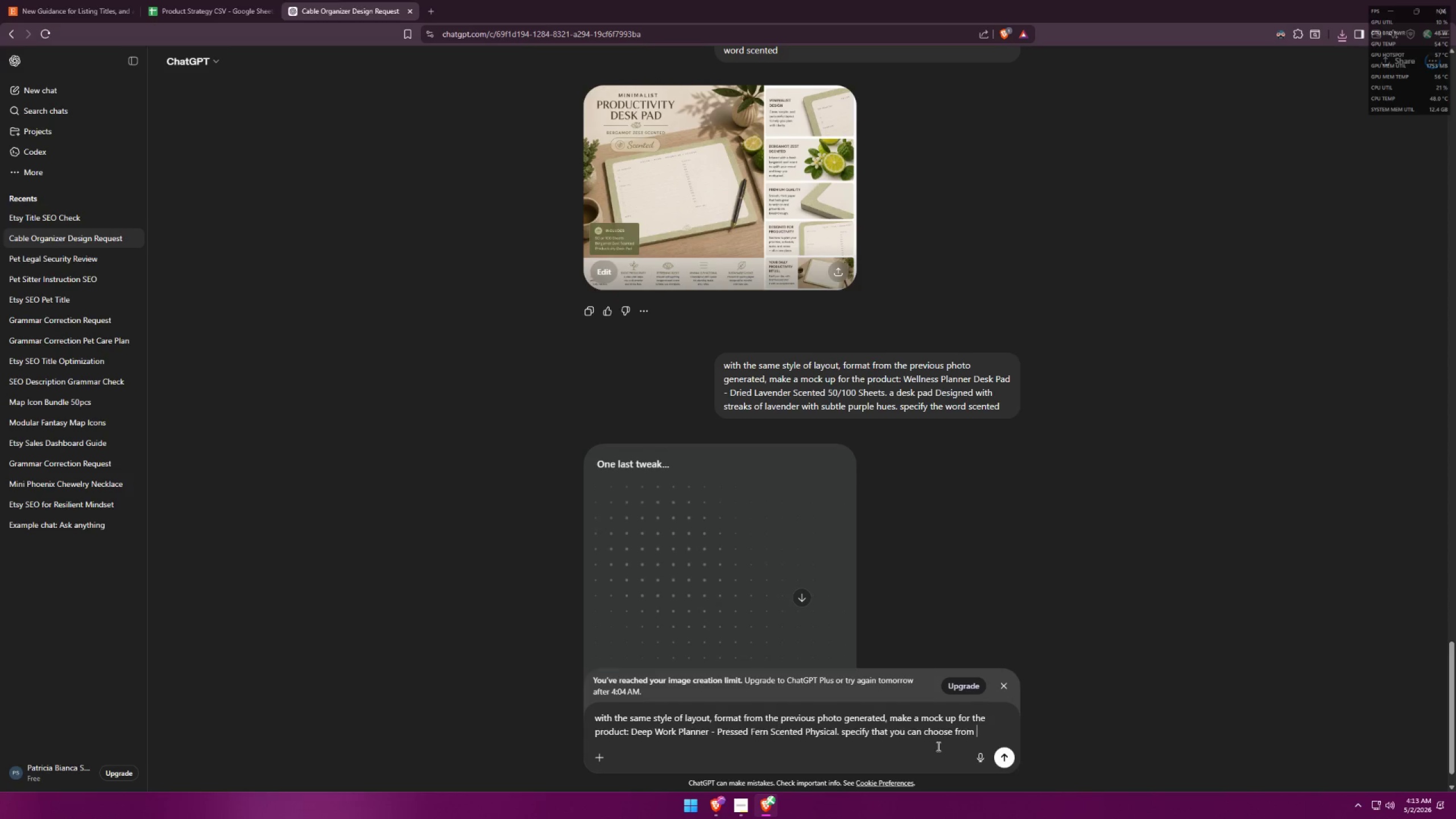 
key(Control+V)
 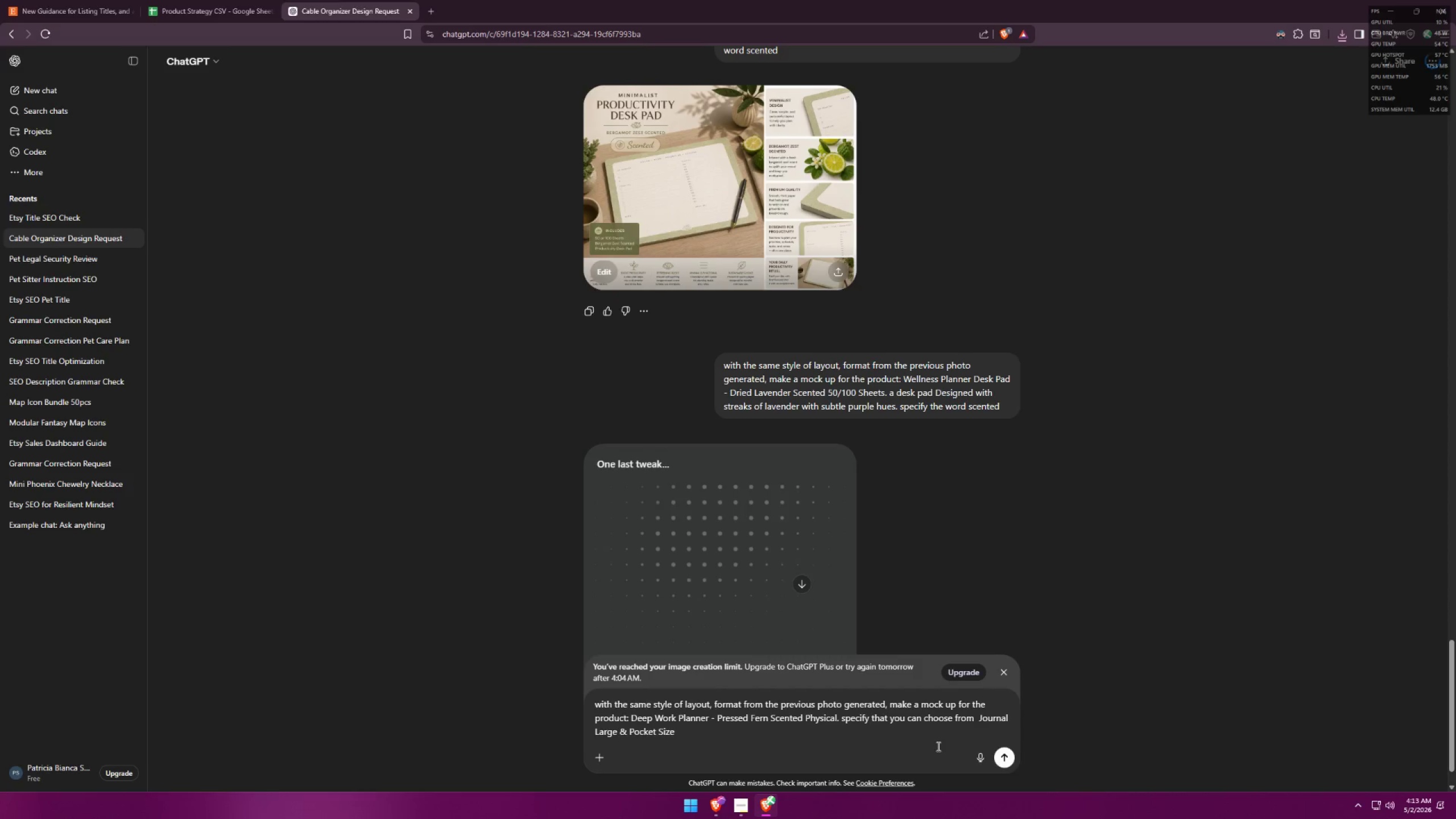 
key(Control+ControlLeft)
 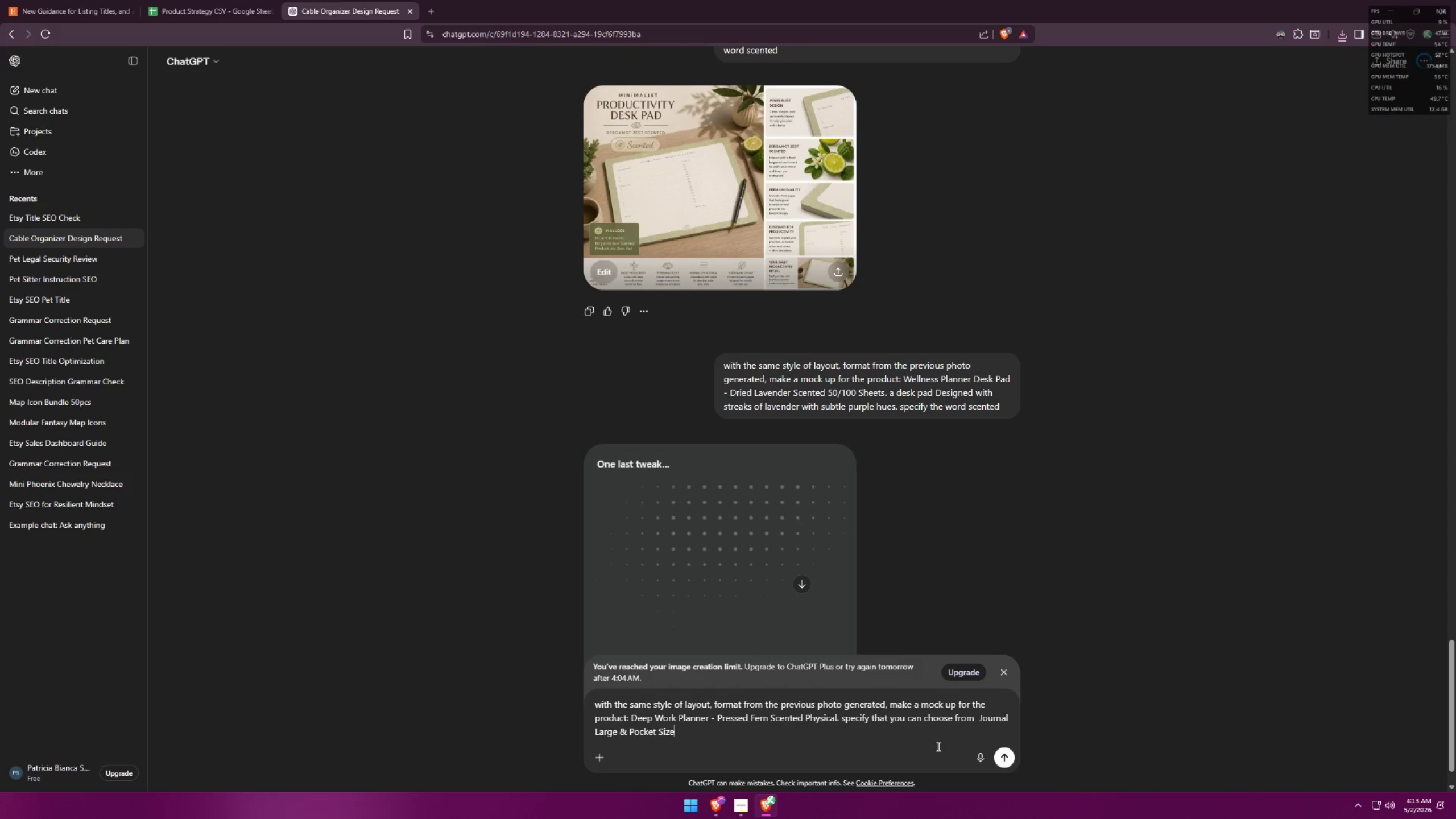 
key(Control+Z)
 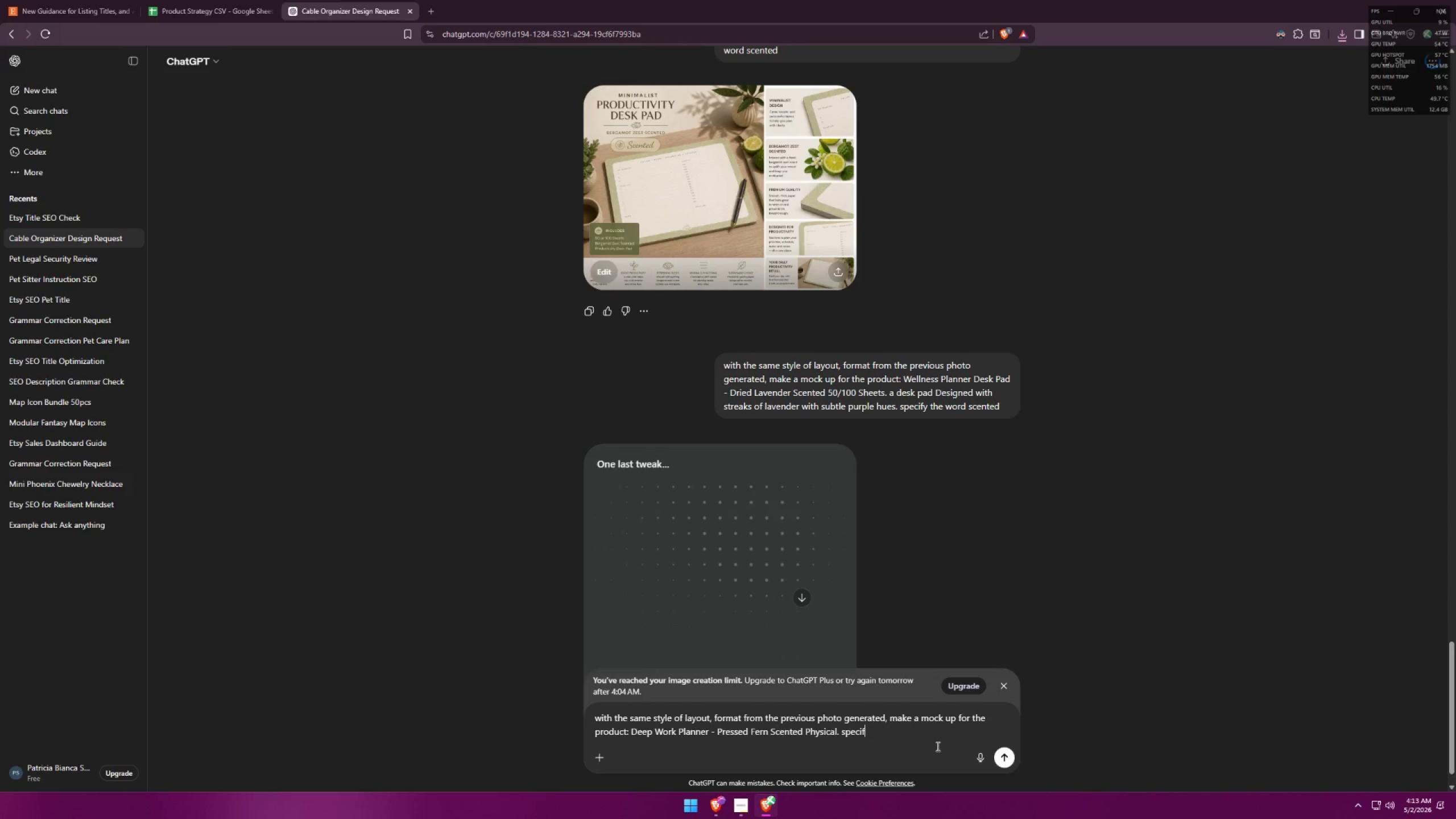 
type(y that )
key(Backspace)
key(Backspace)
key(Backspace)
type(e options: )
 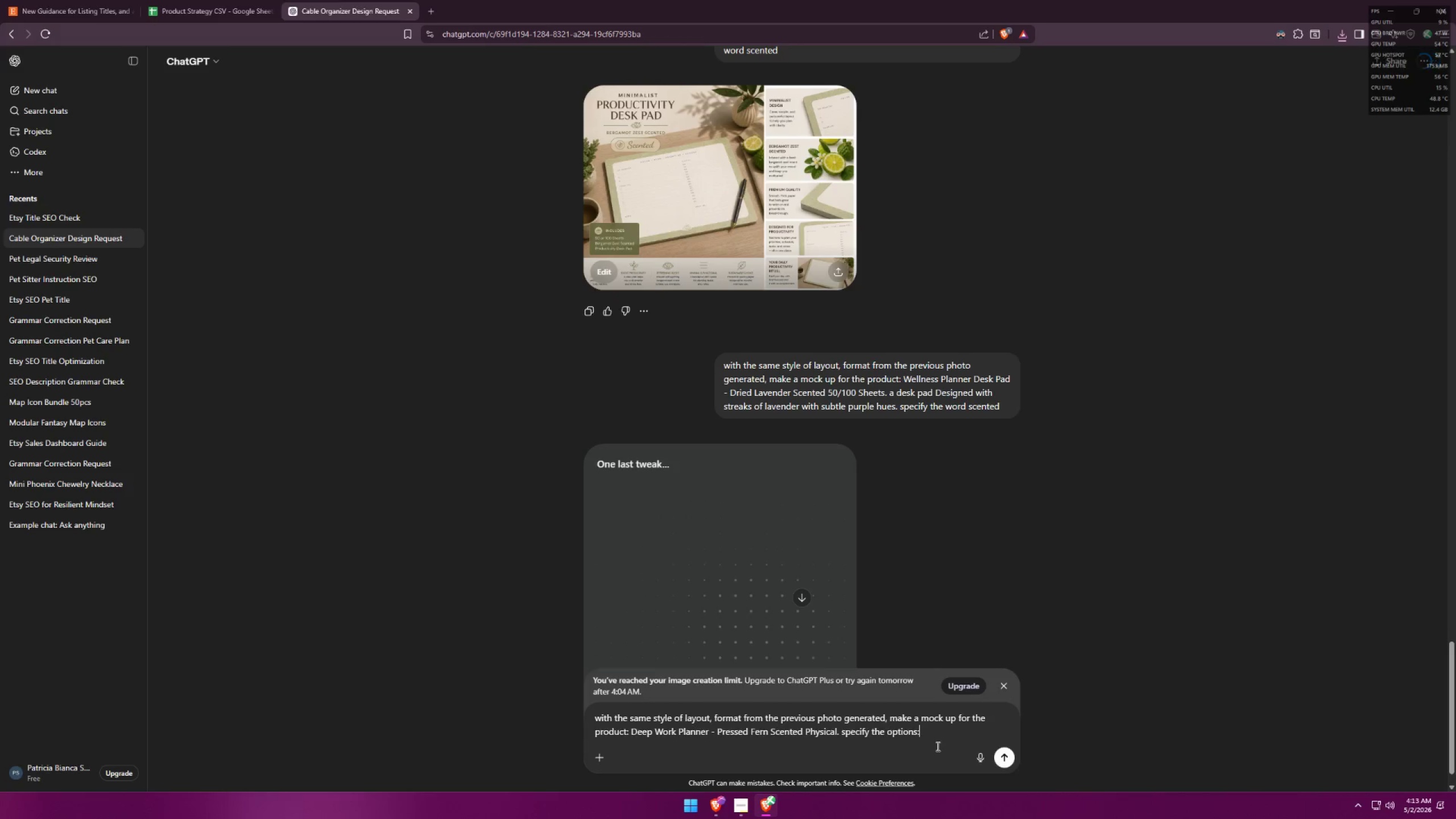 
key(Control+ControlLeft)
 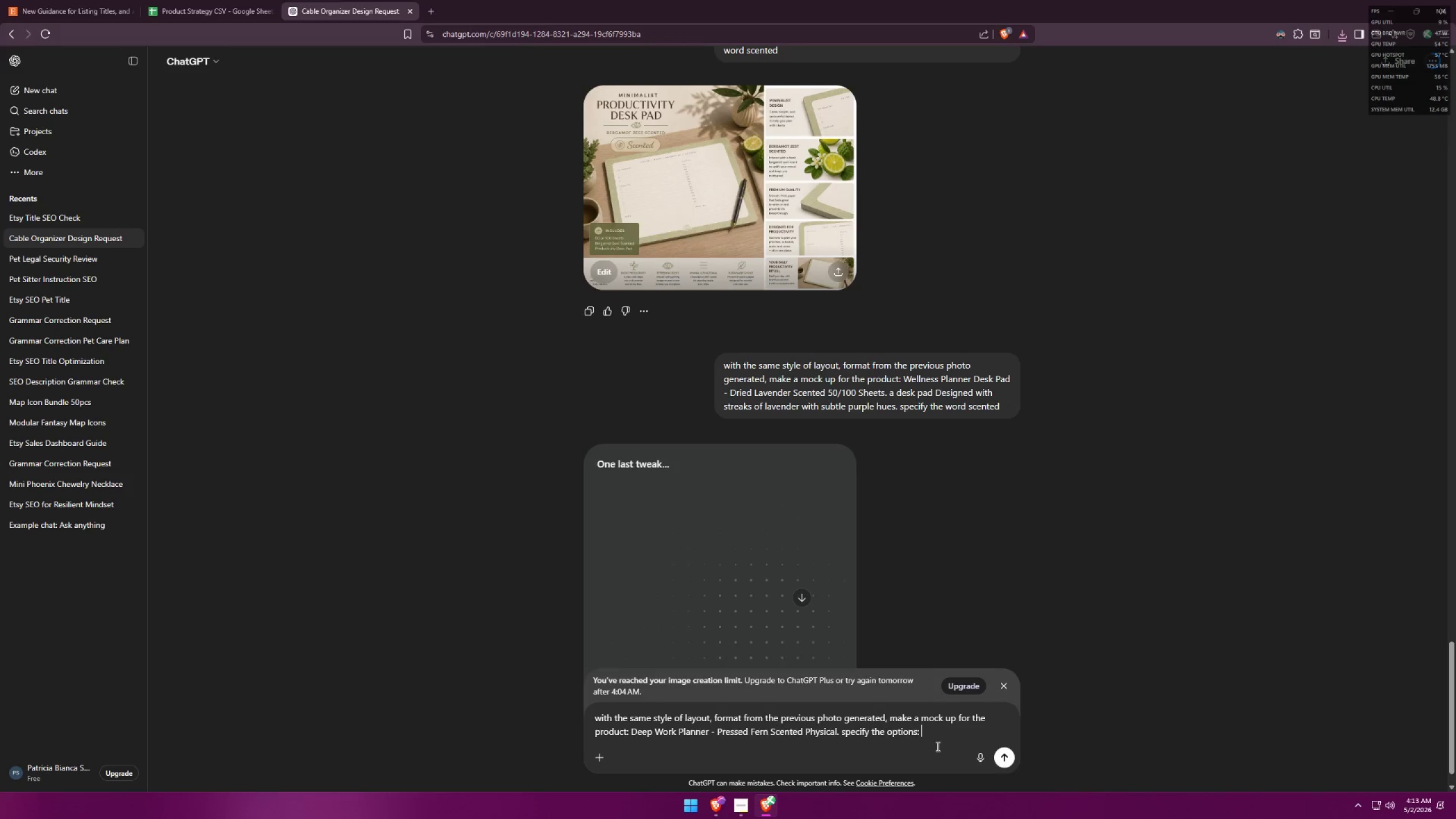 
key(Control+V)
 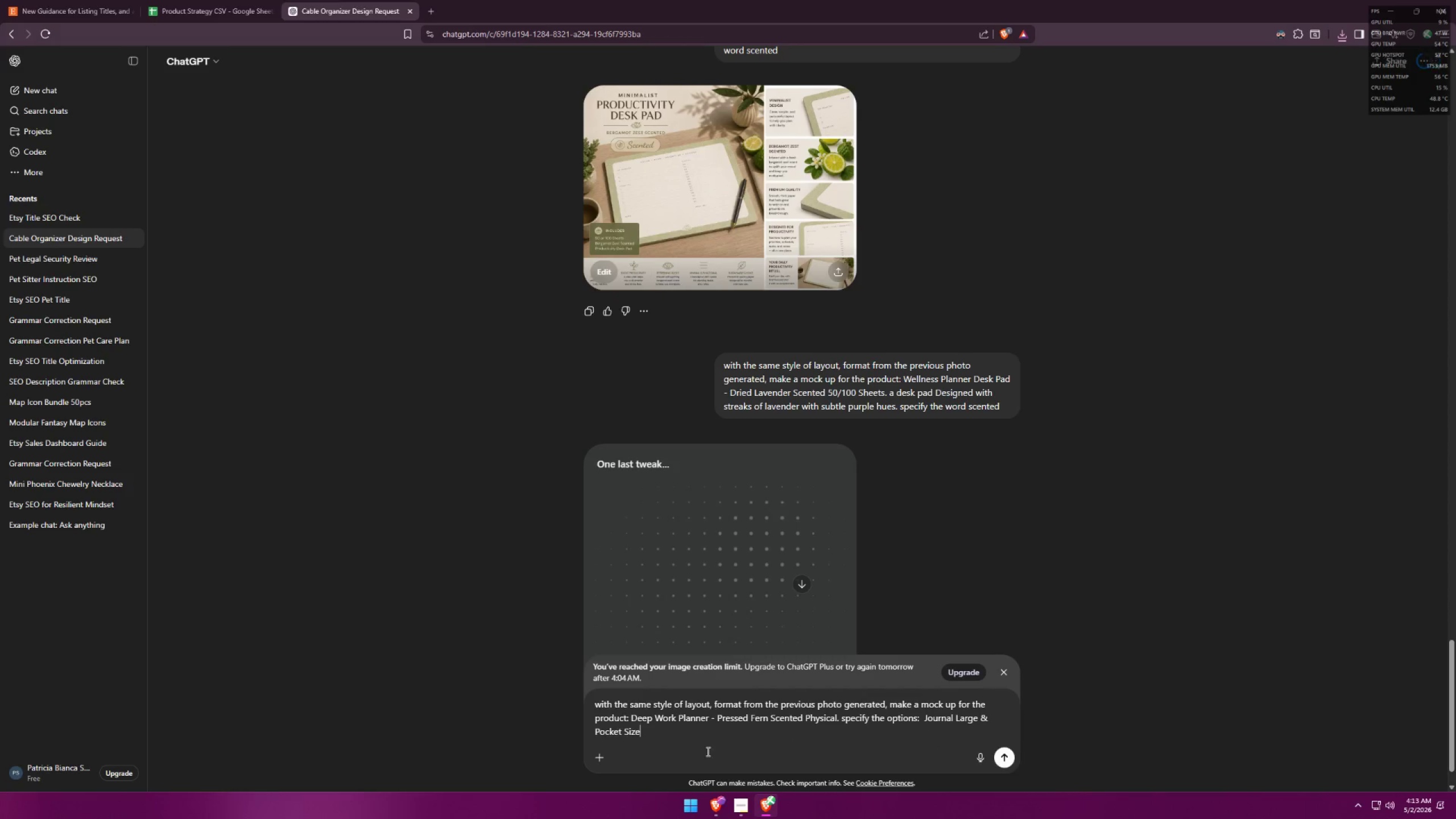 
left_click([687, 737])
 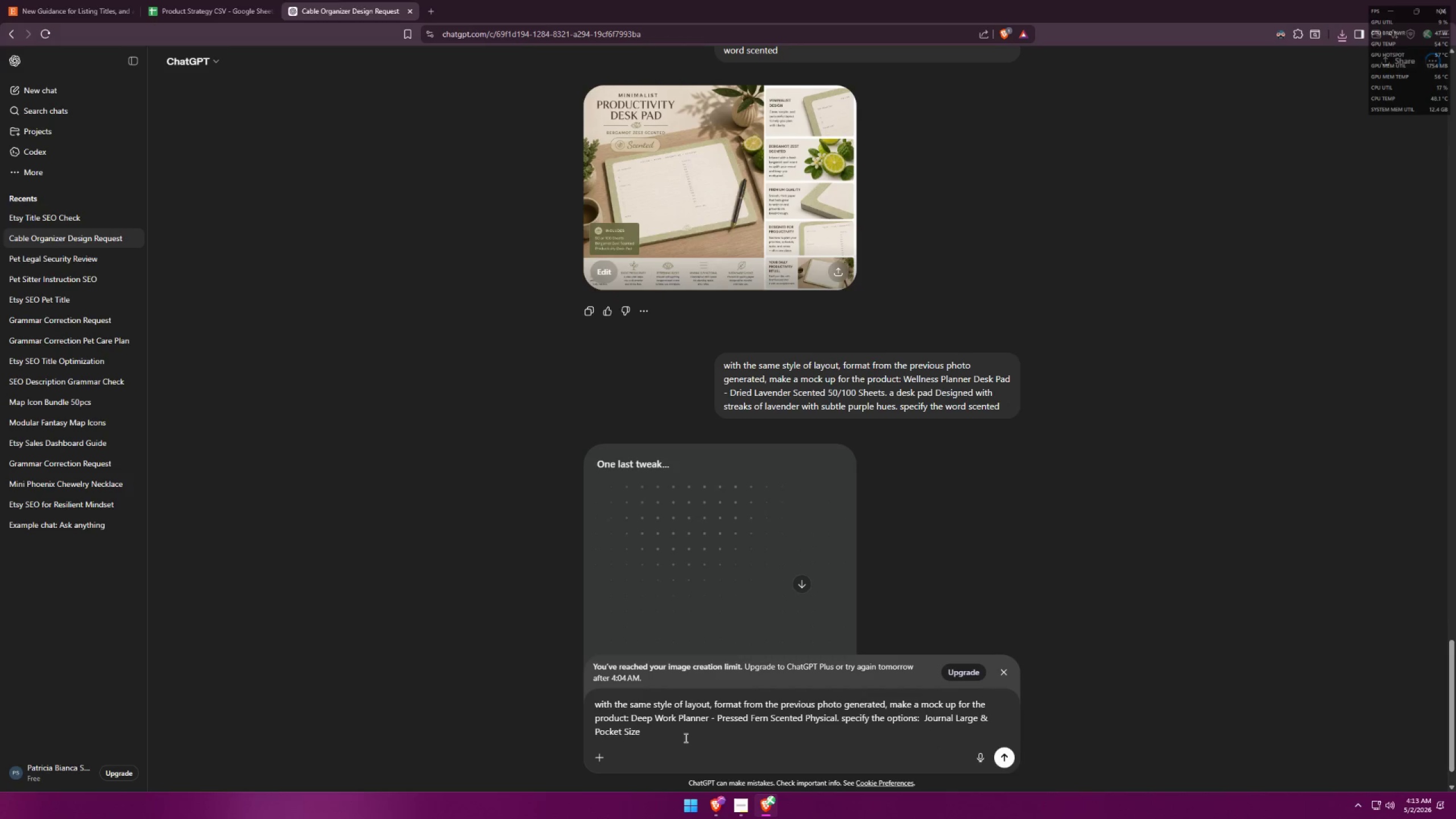 
key(Comma)
 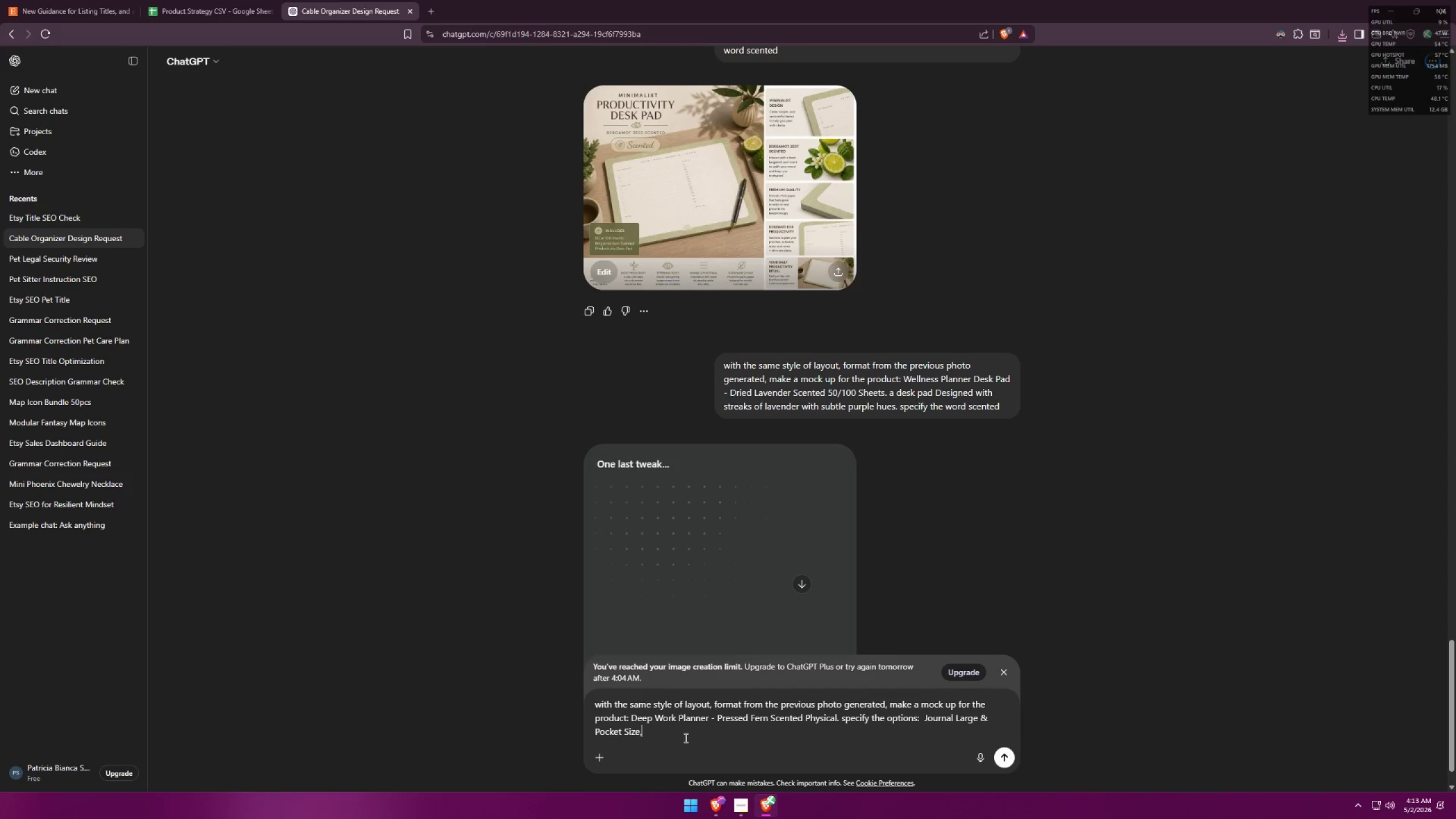 
key(Space)
 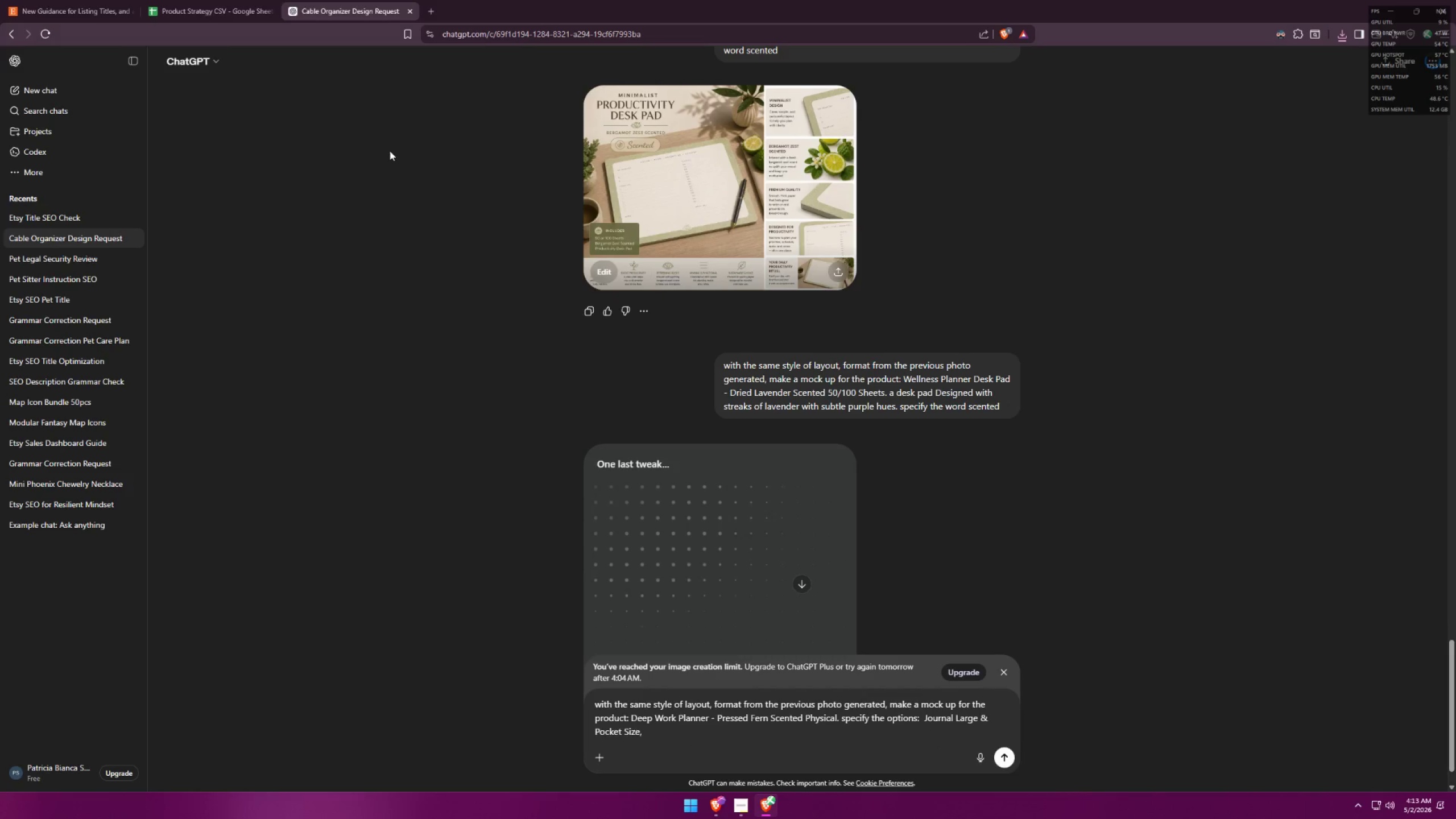 
left_click([216, 0])
 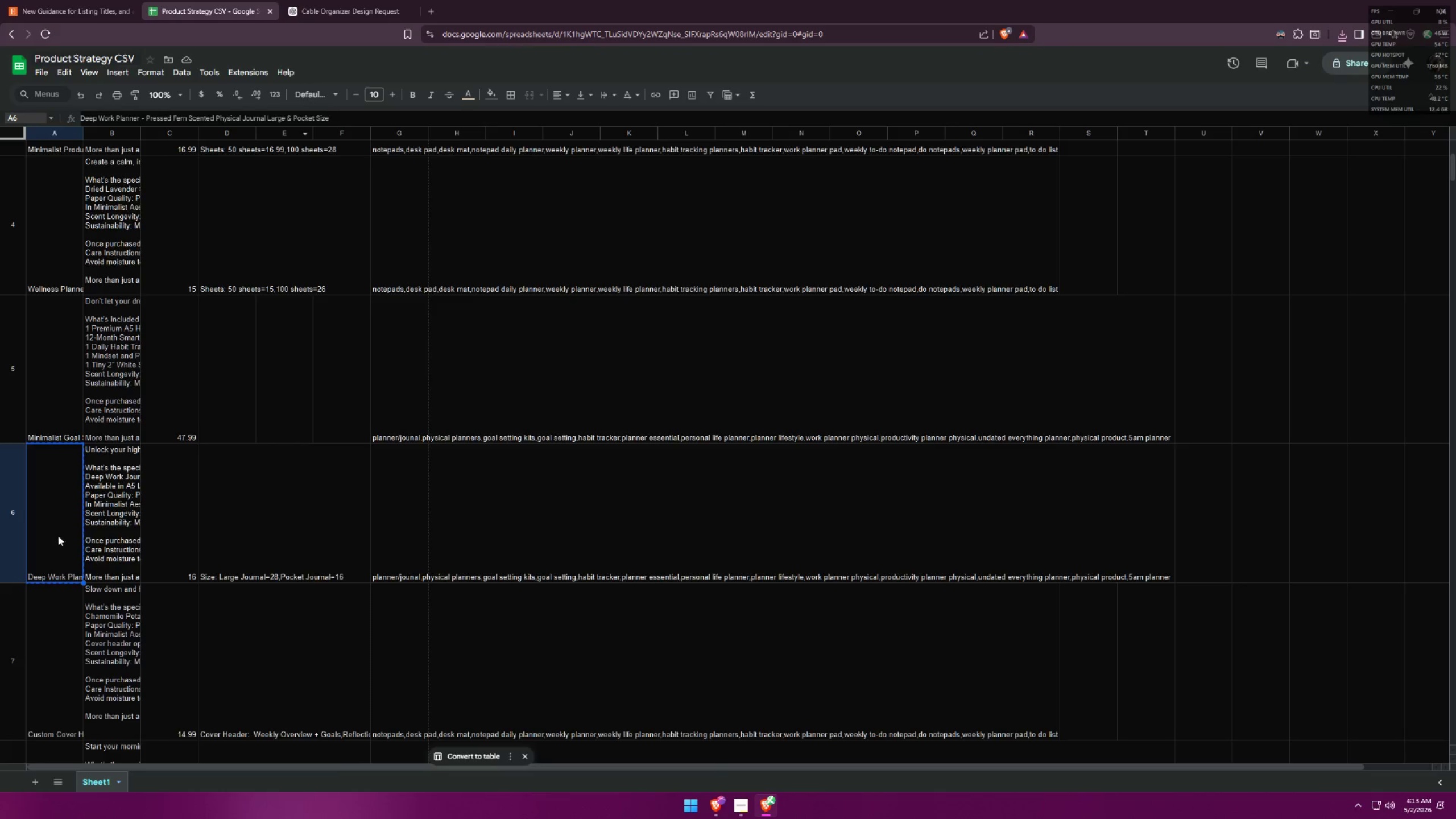 
double_click([121, 527])
 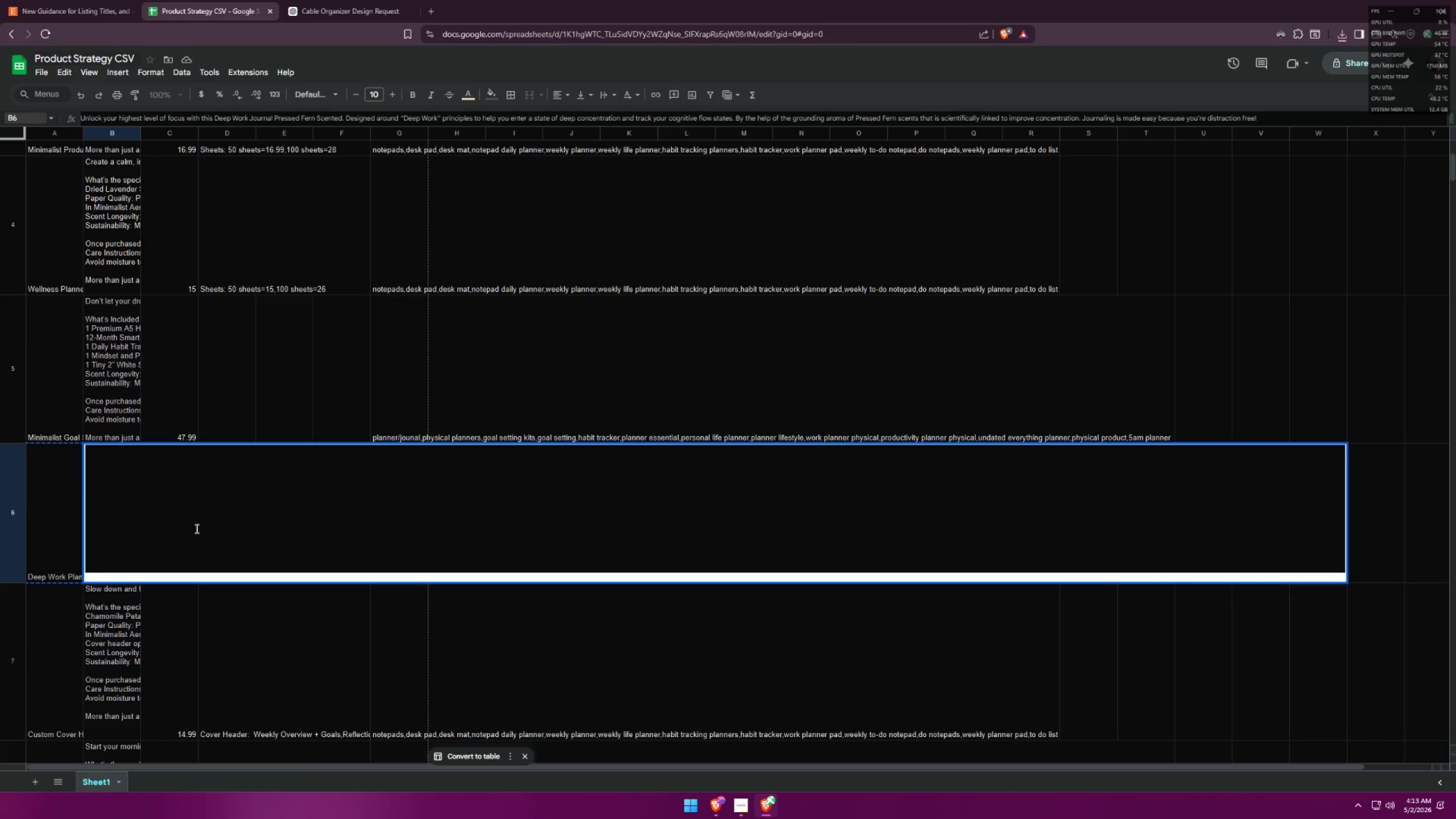 
double_click([201, 526])
 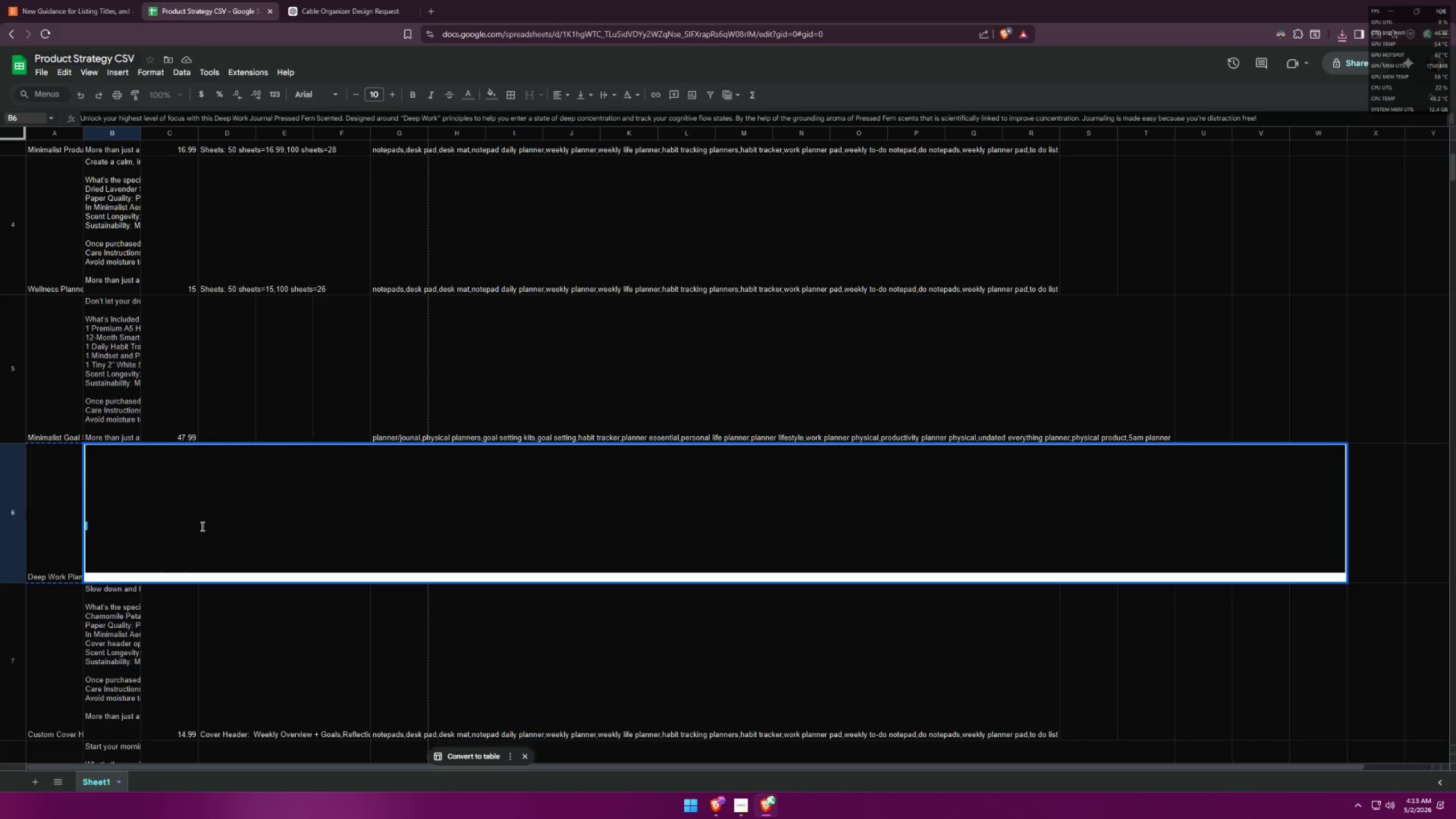 
triple_click([201, 526])
 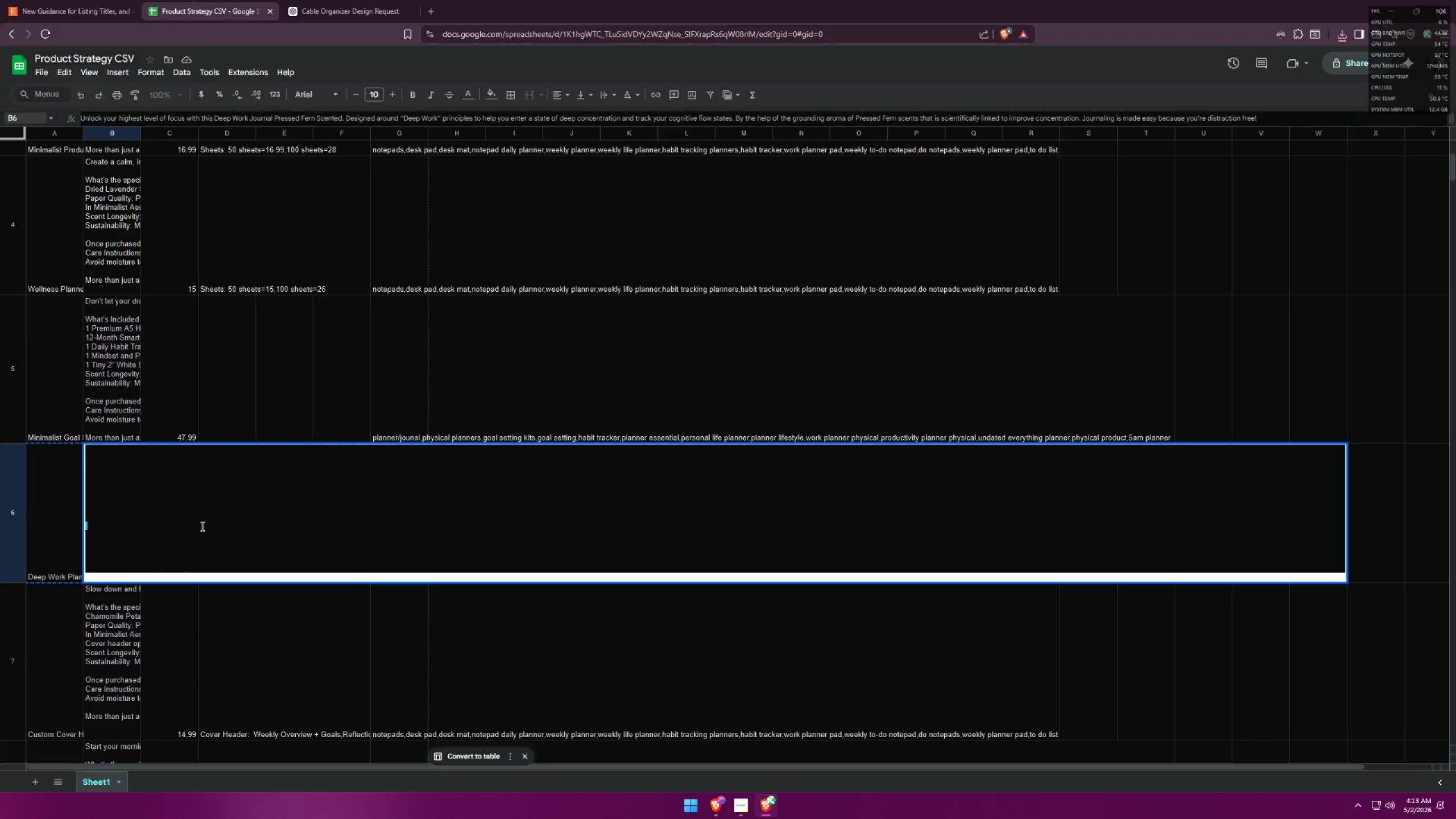 
key(Control+ControlLeft)
 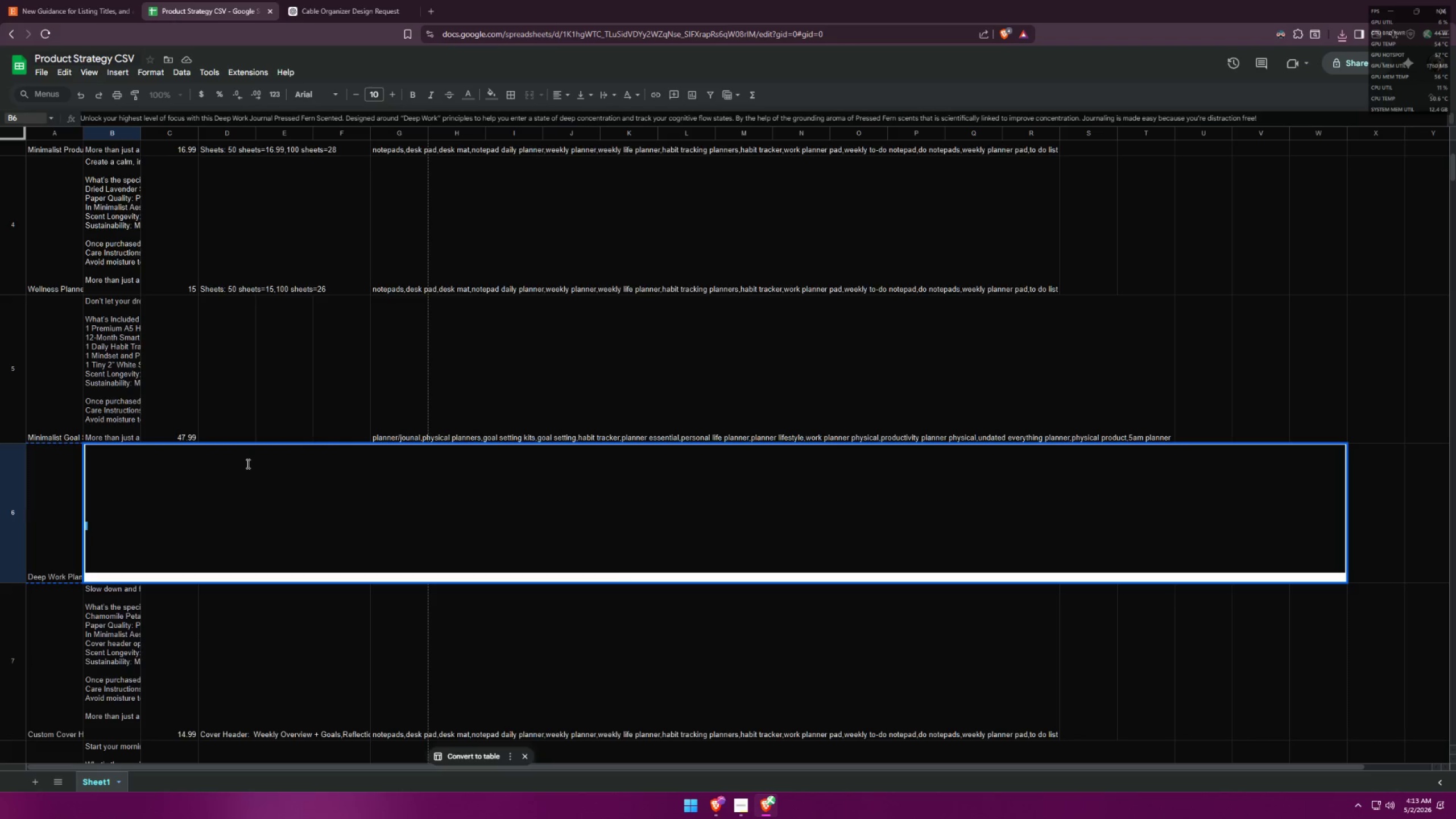 
key(Control+A)
 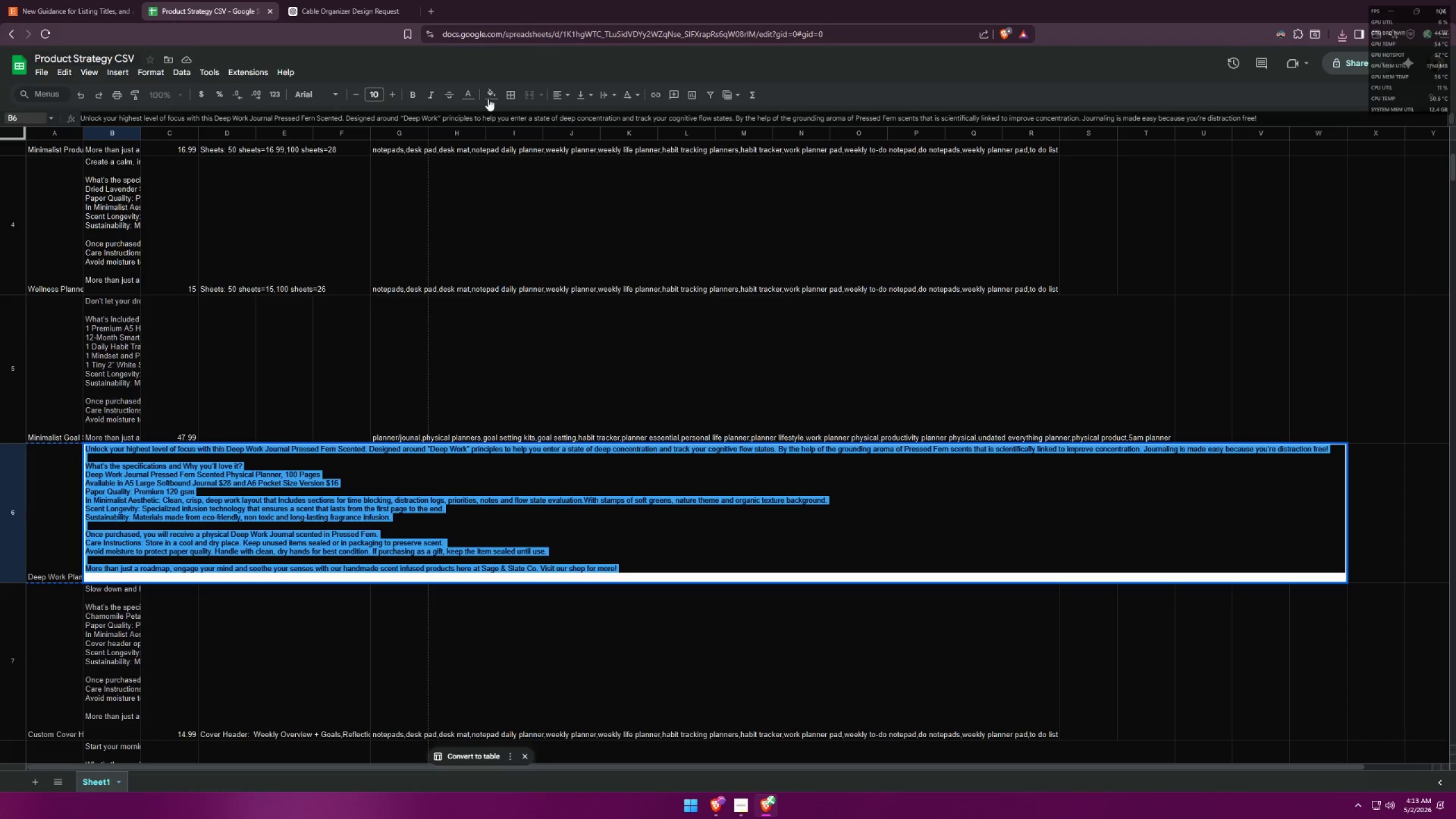 
left_click([466, 90])
 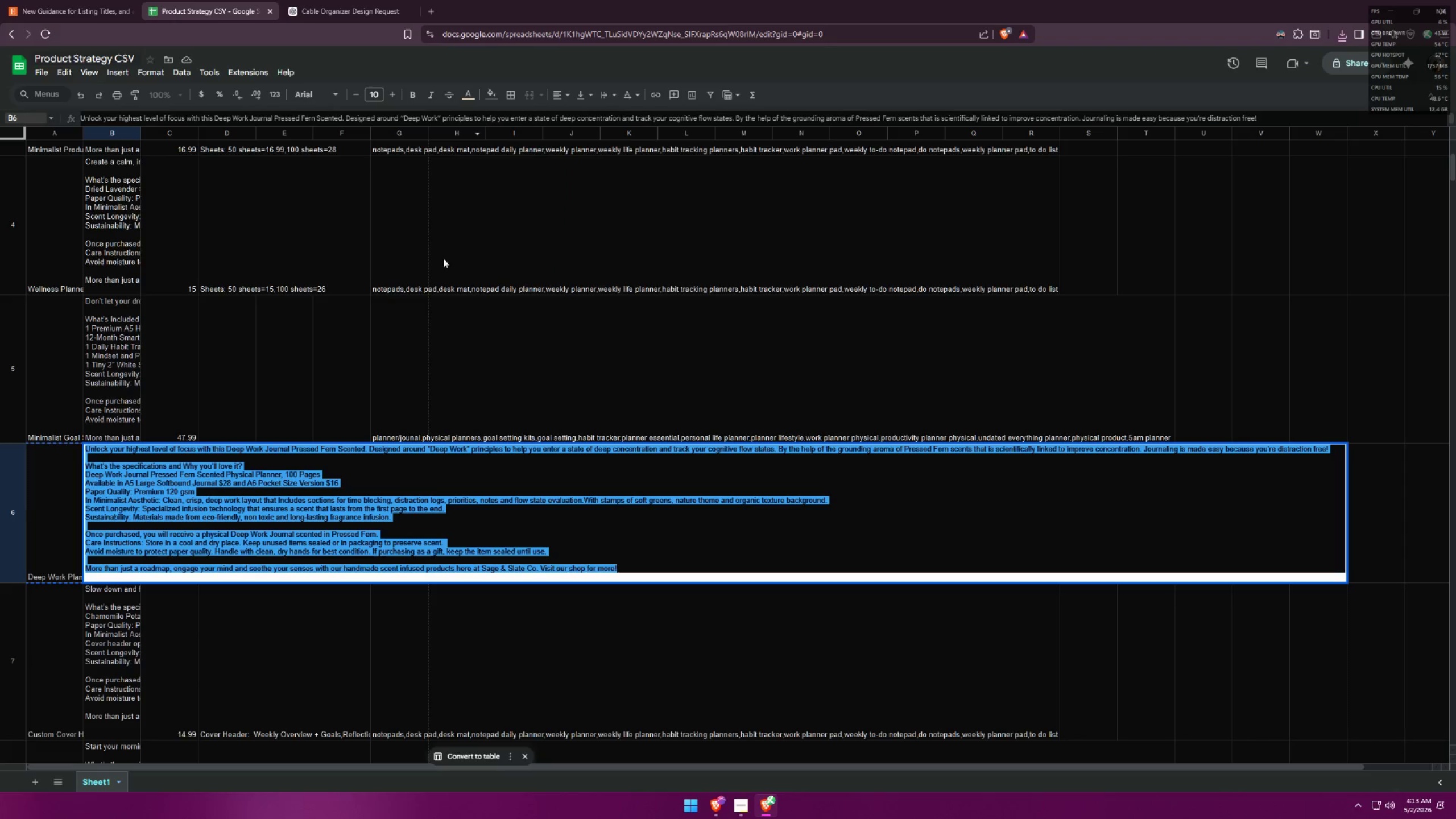 
double_click([300, 531])
 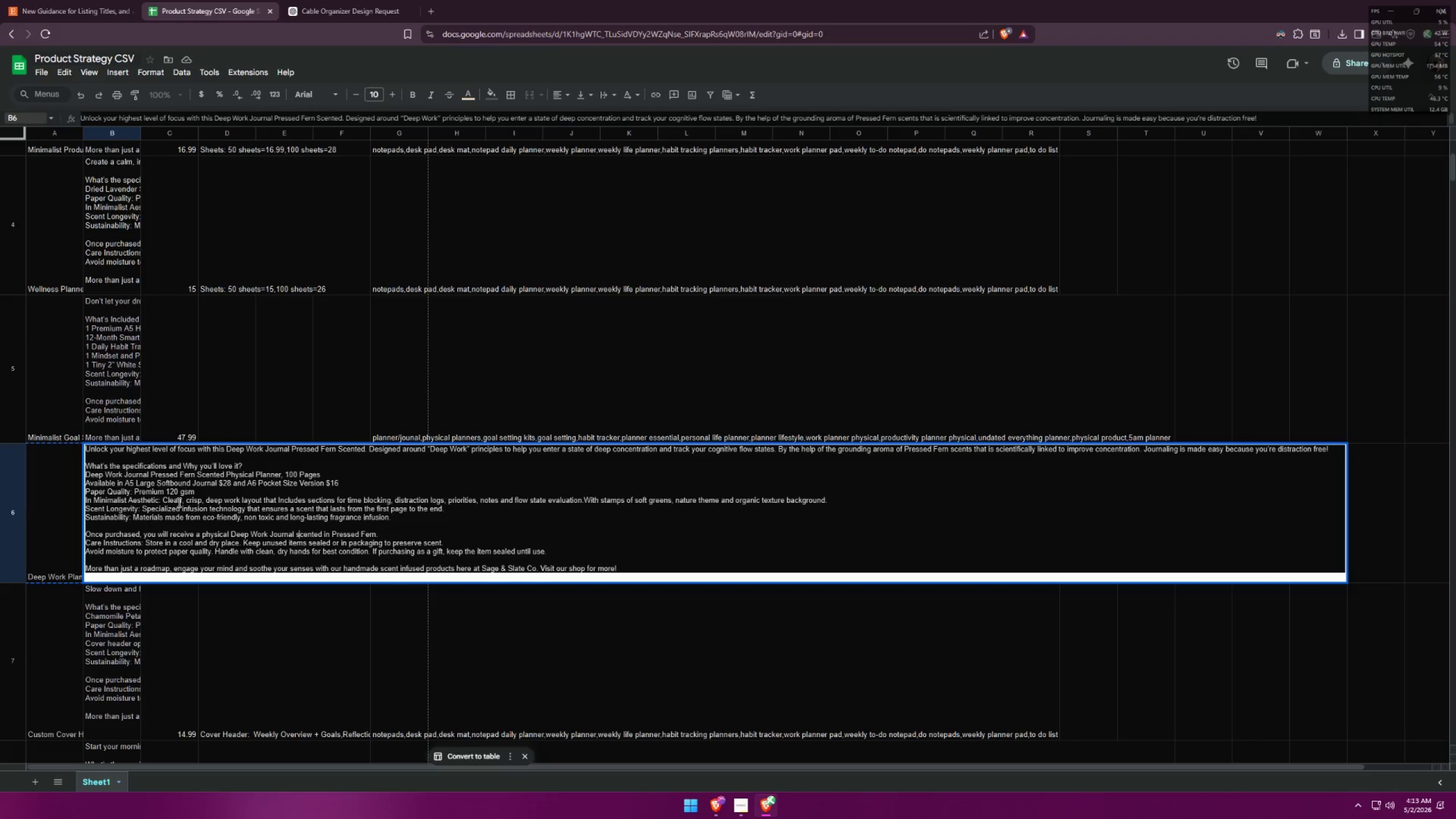 
wait(12.91)
 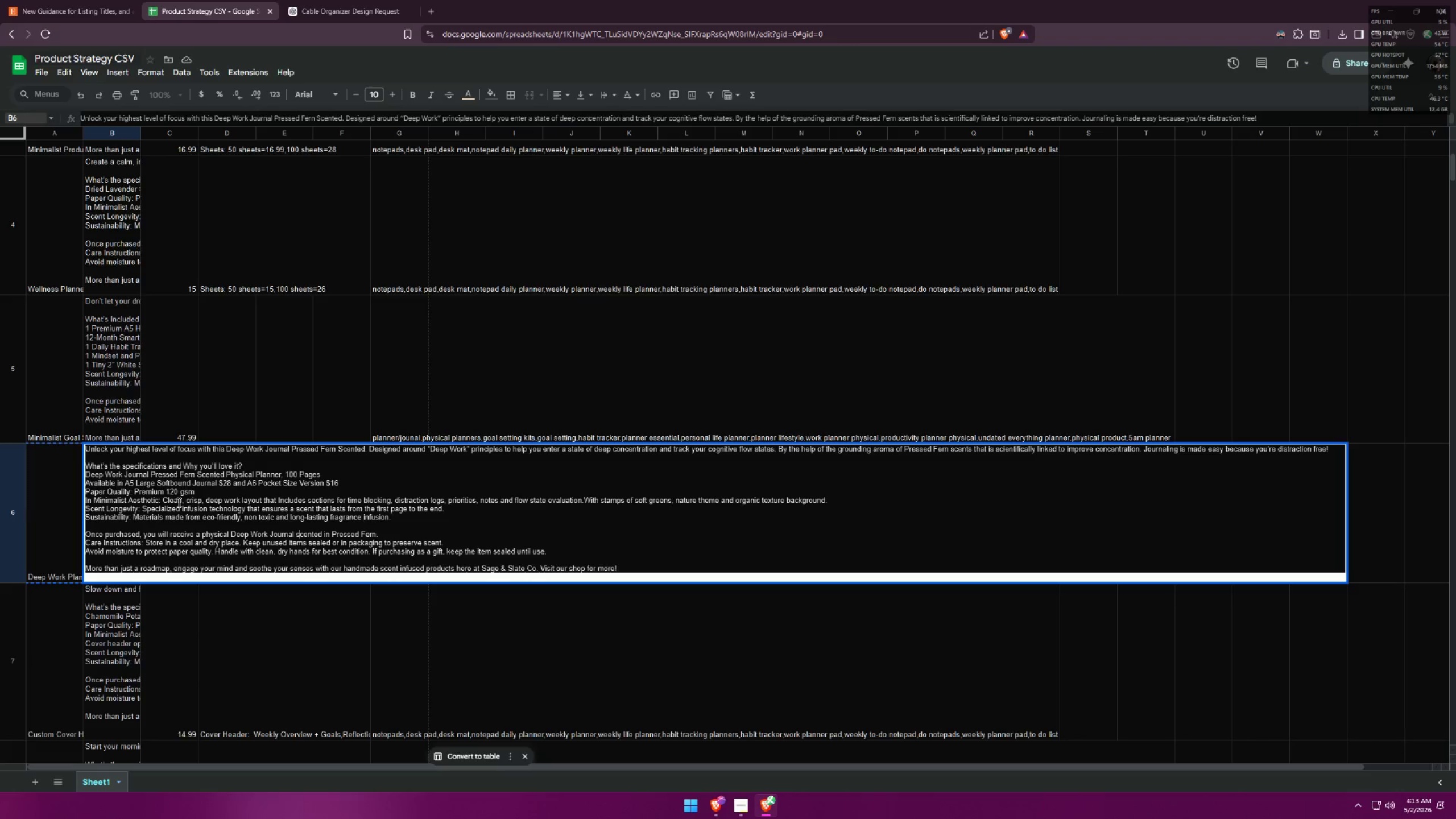 
left_click_drag(start_coordinate=[832, 502], to_coordinate=[586, 498])
 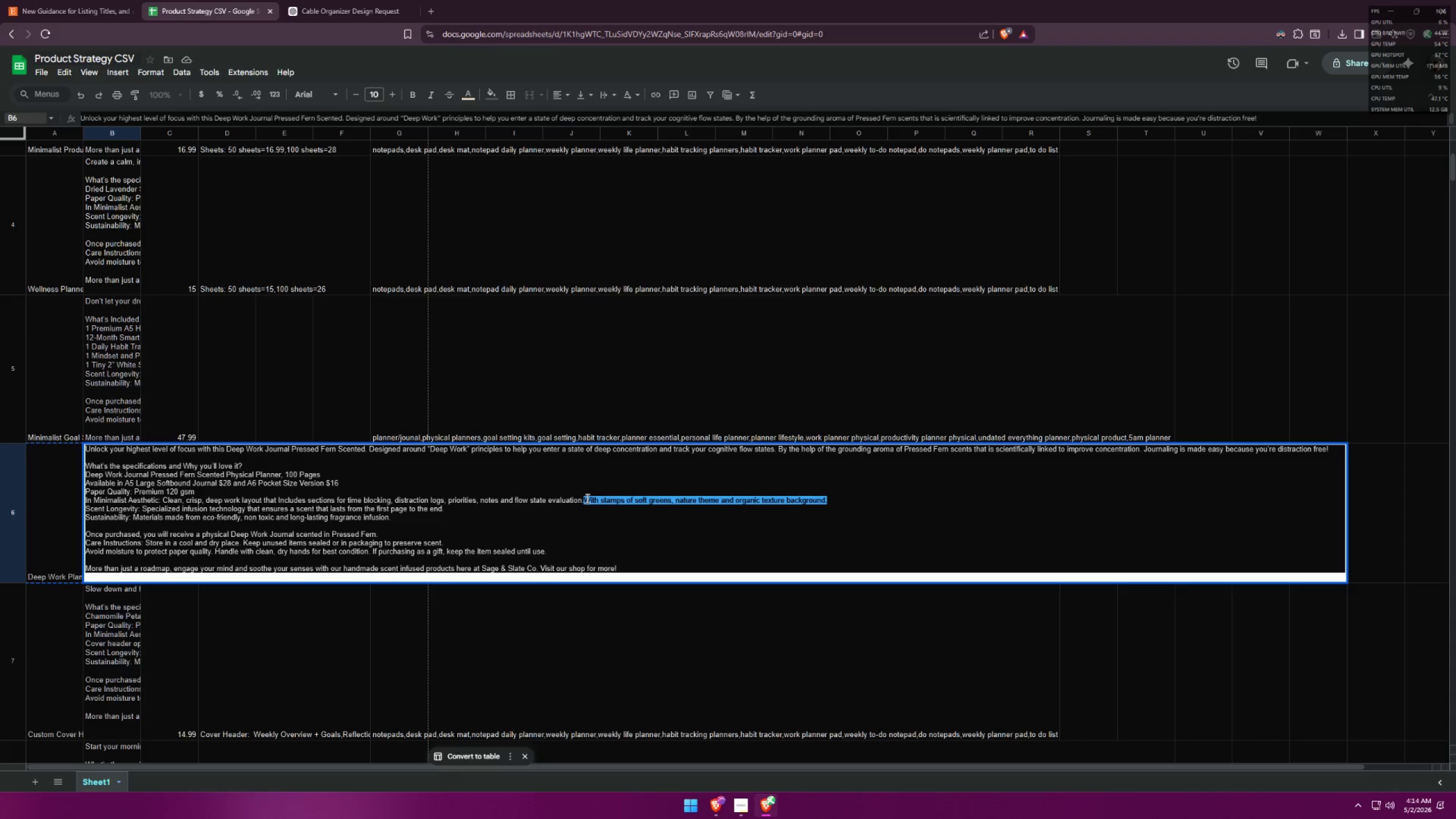 
hold_key(key=ControlLeft, duration=1.5)
 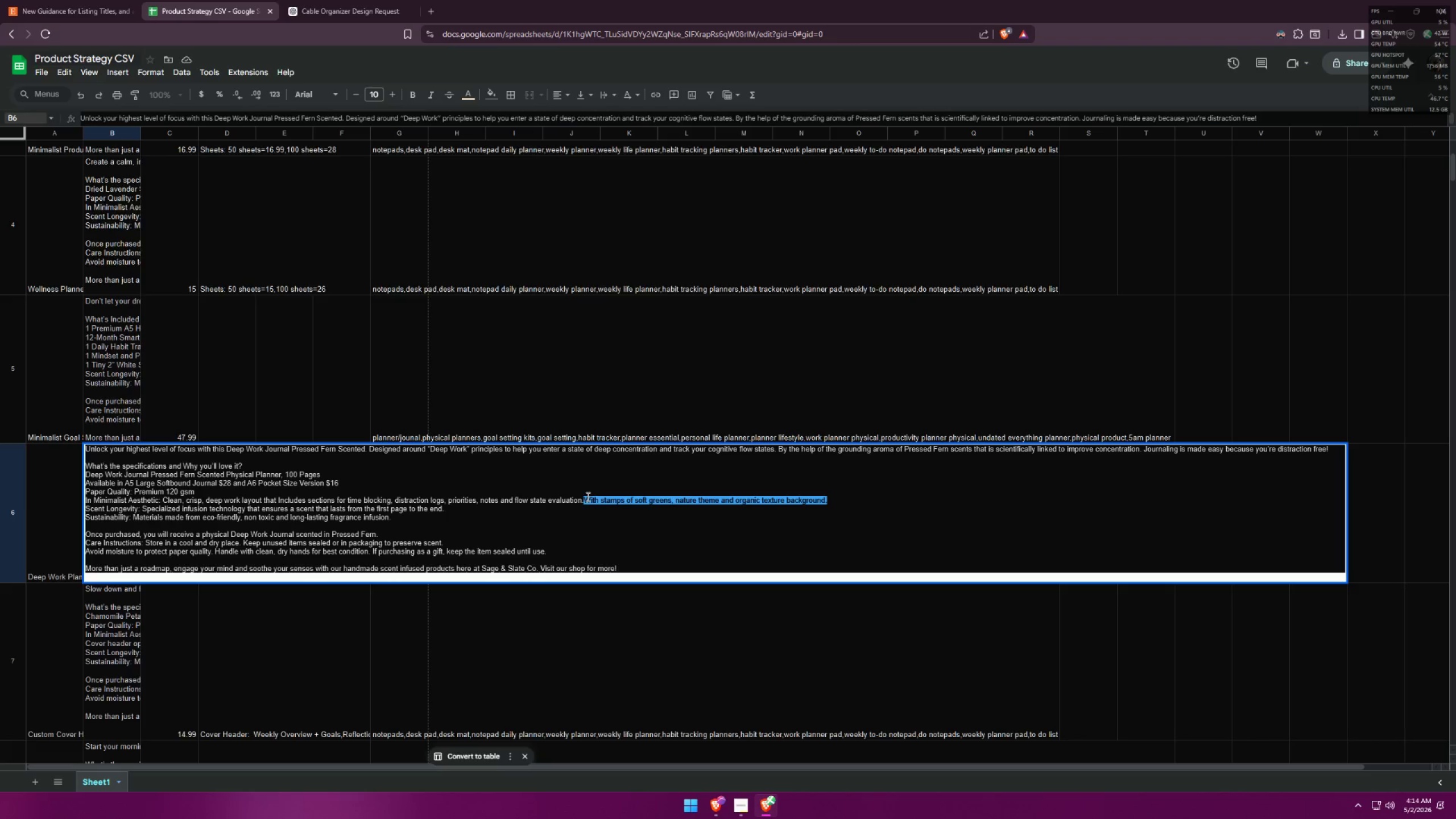 
key(Control+C)
 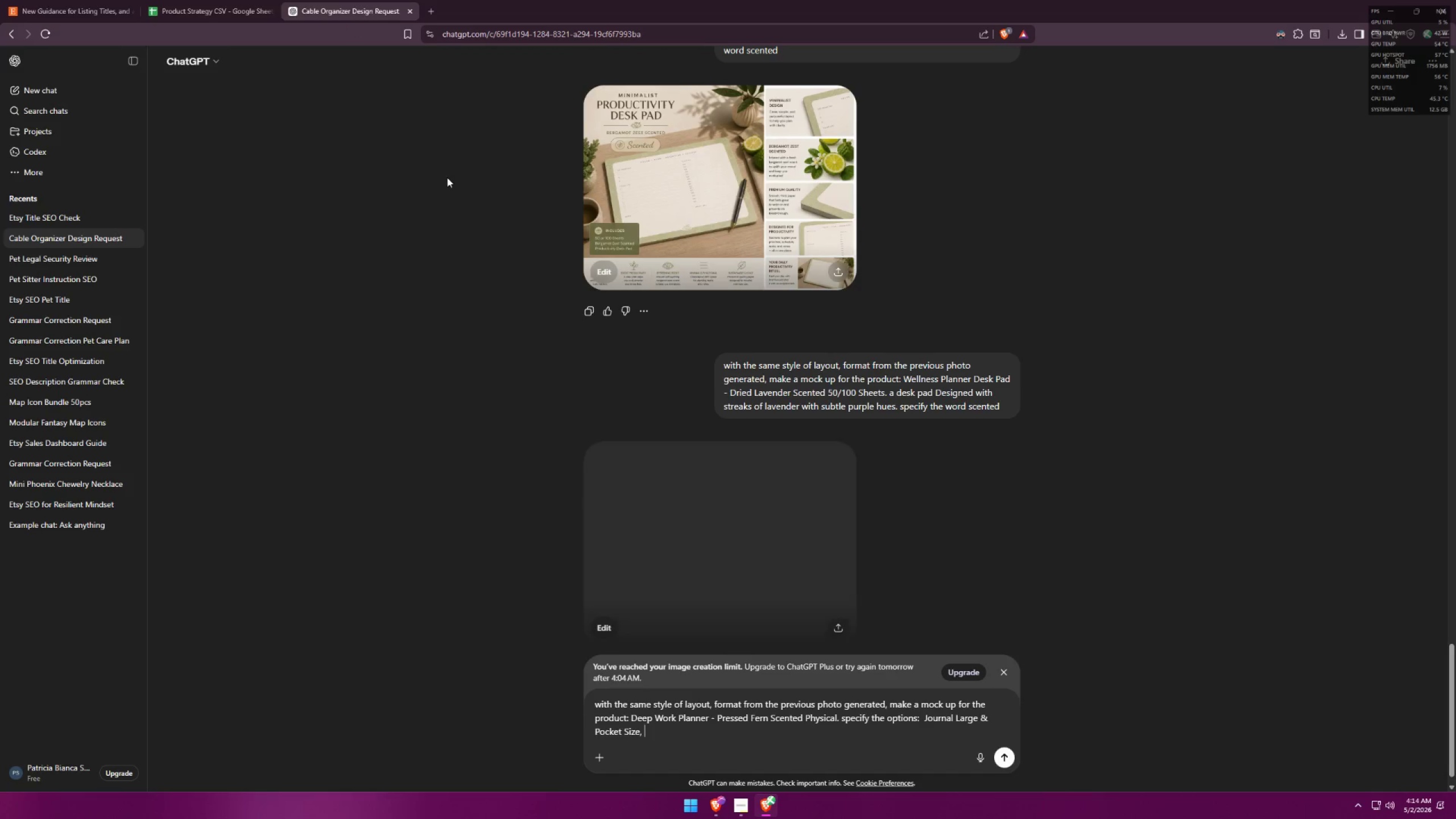 
left_click([661, 728])
 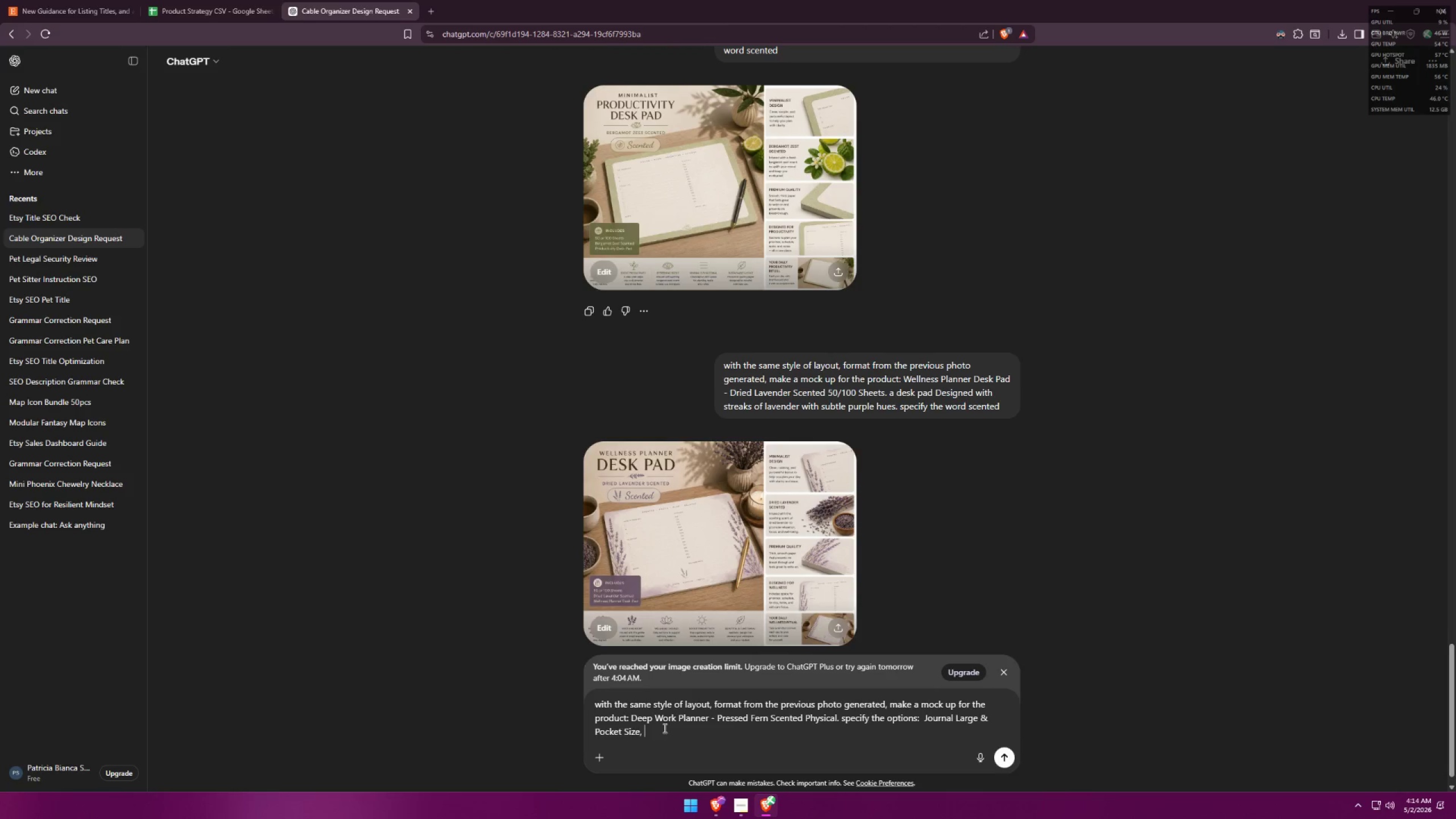 
key(Control+ControlLeft)
 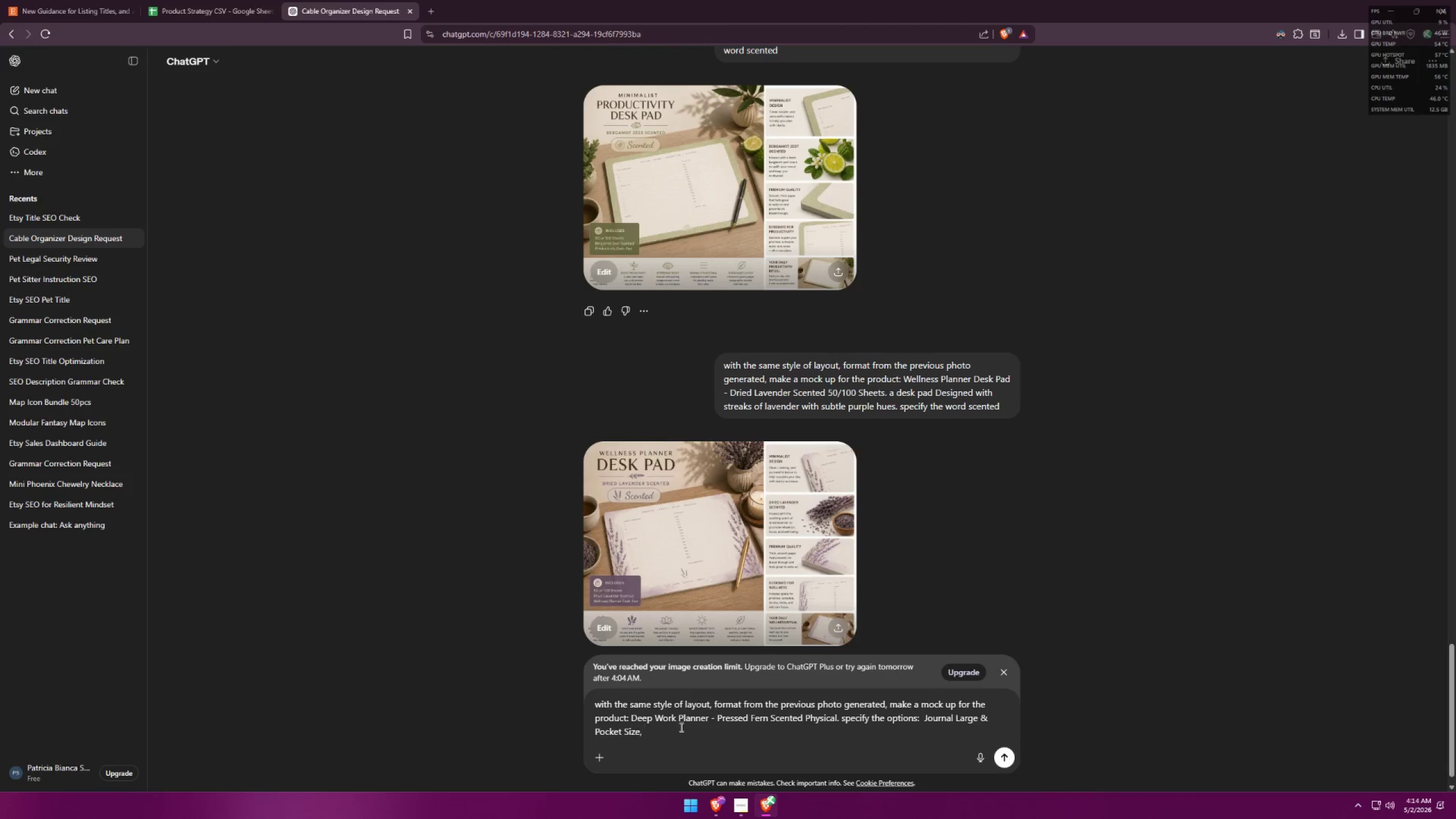 
key(Control+V)
 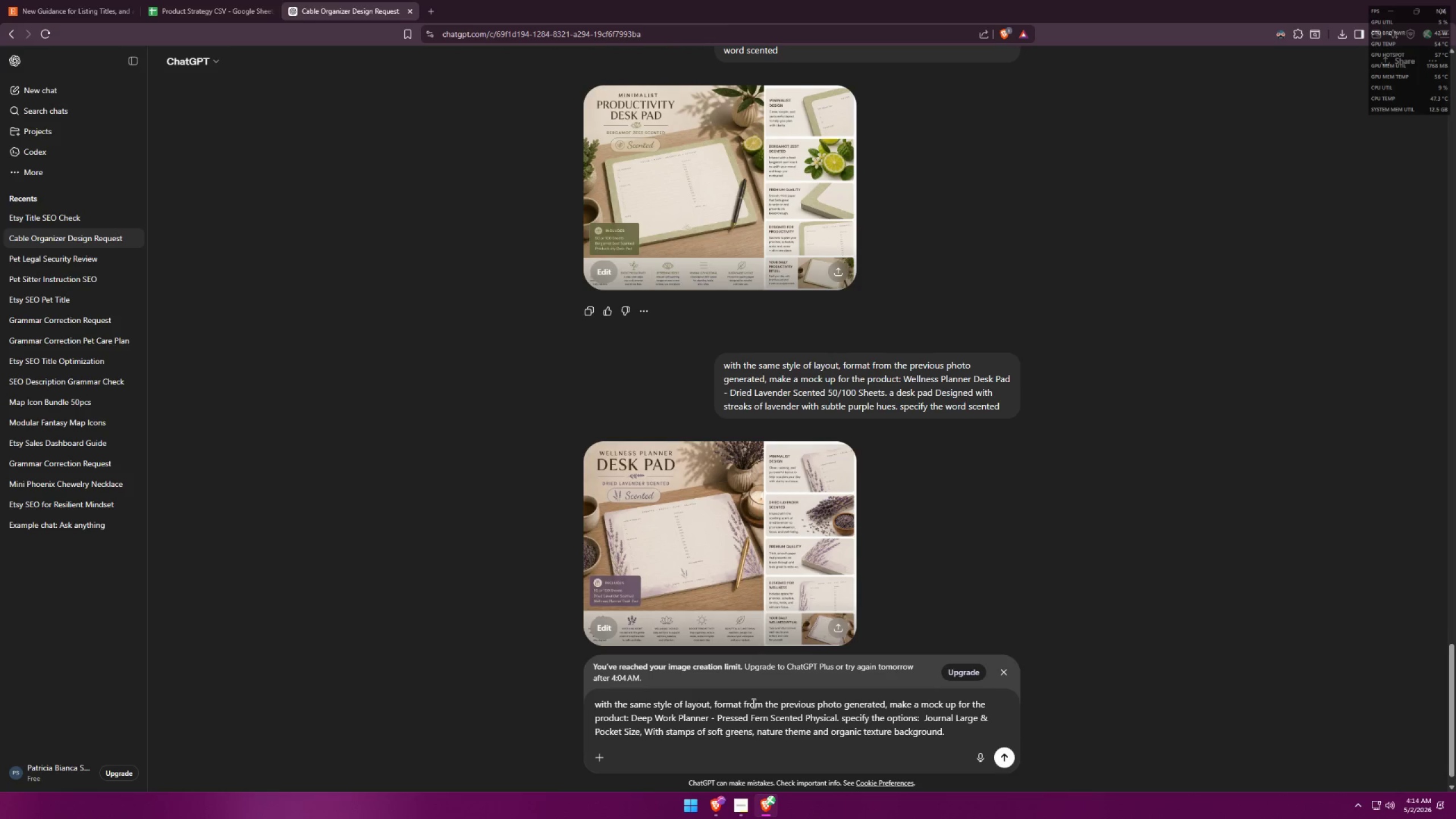 
wait(6.69)
 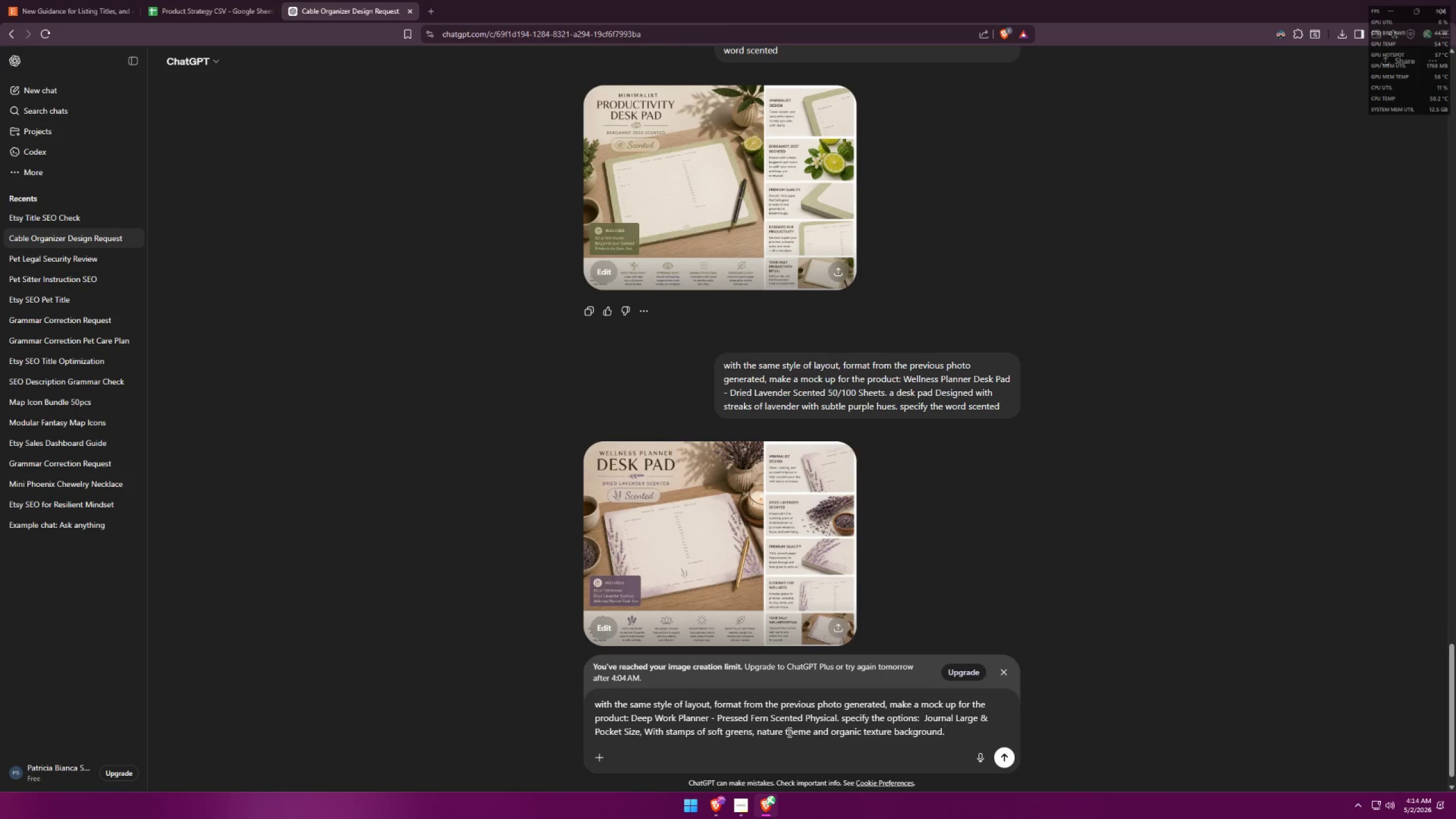 
type(overall design )
 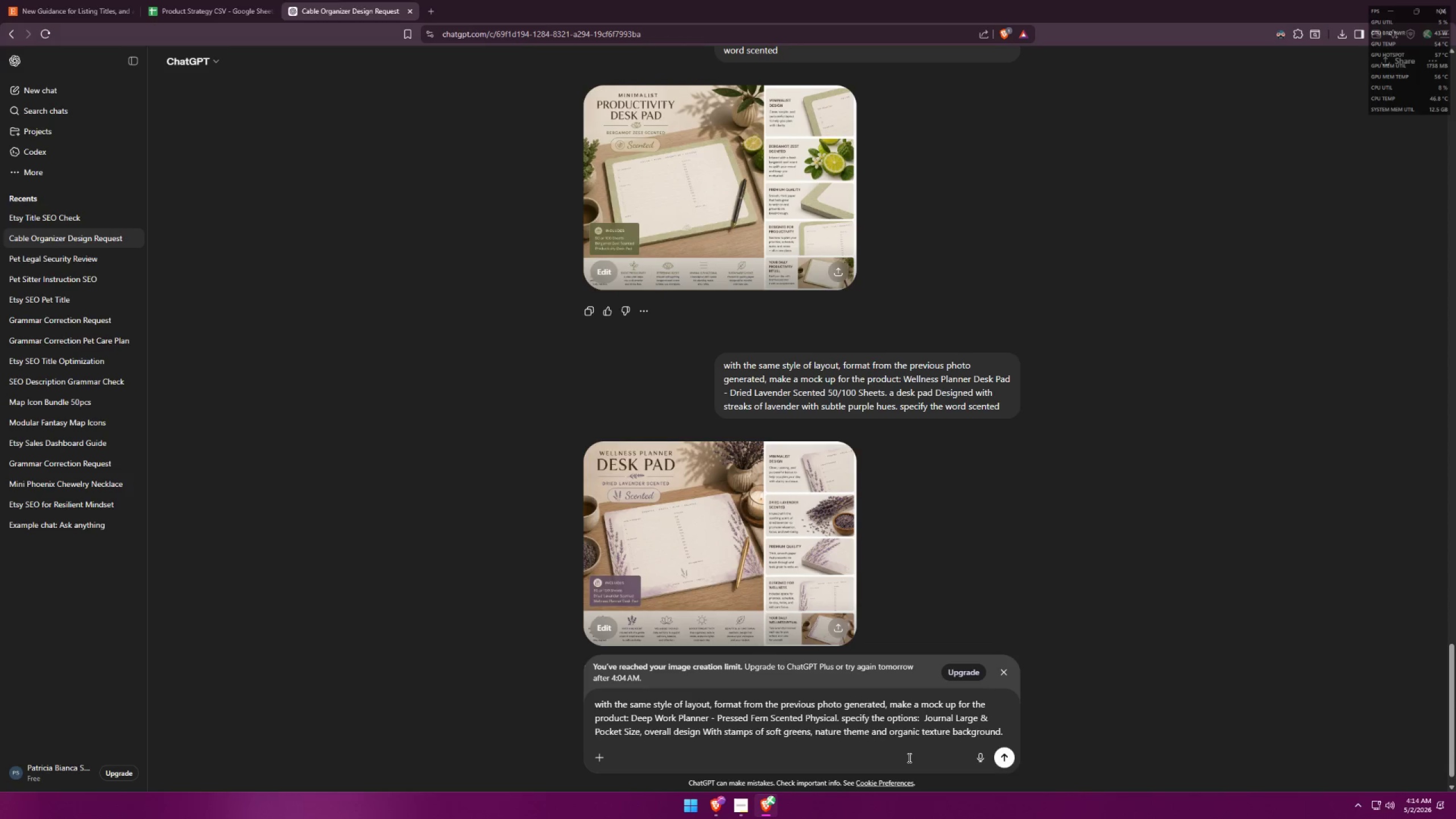 
scroll: coordinate [926, 725], scroll_direction: down, amount: 1.0
 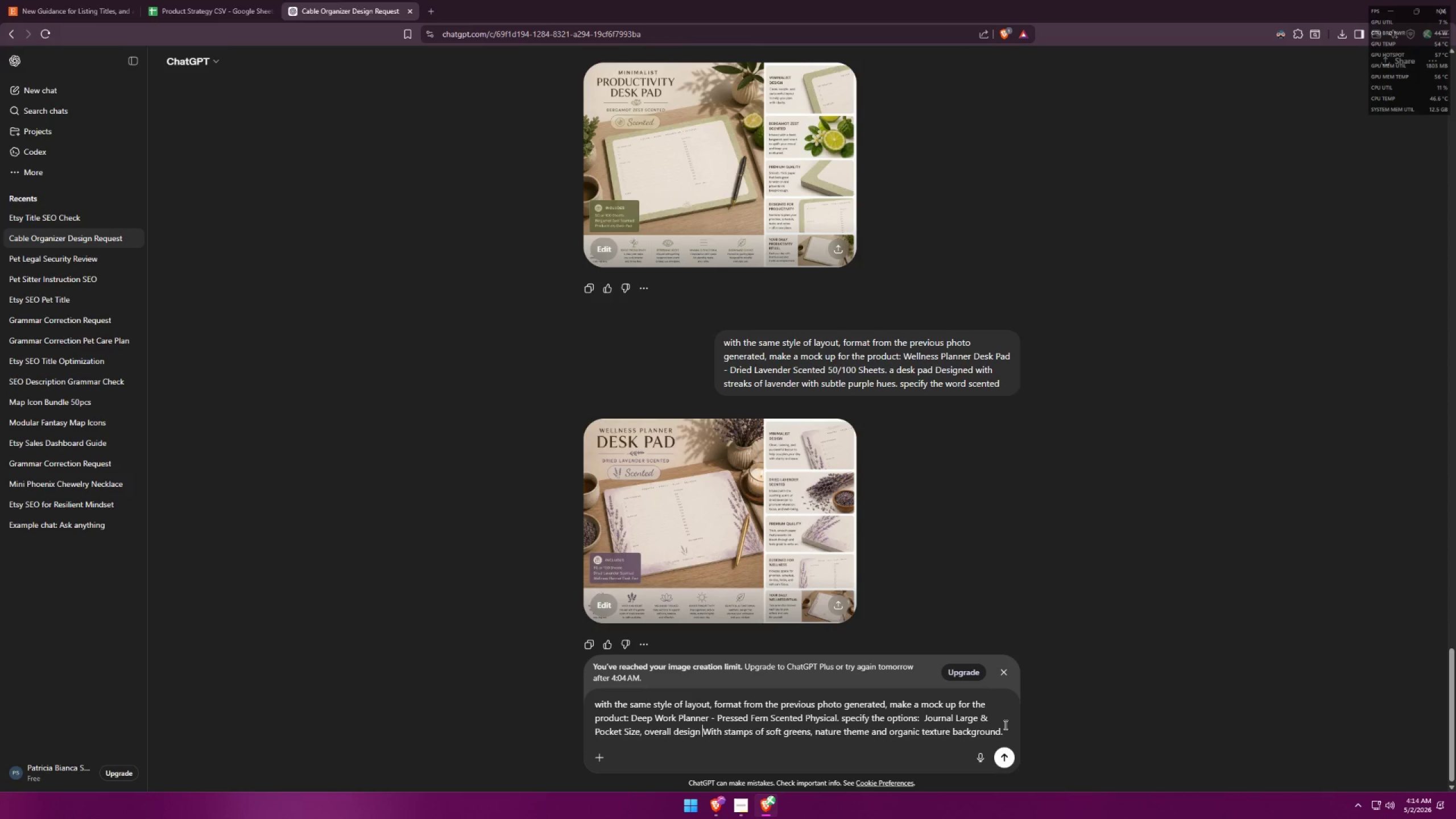 
left_click([1004, 733])
 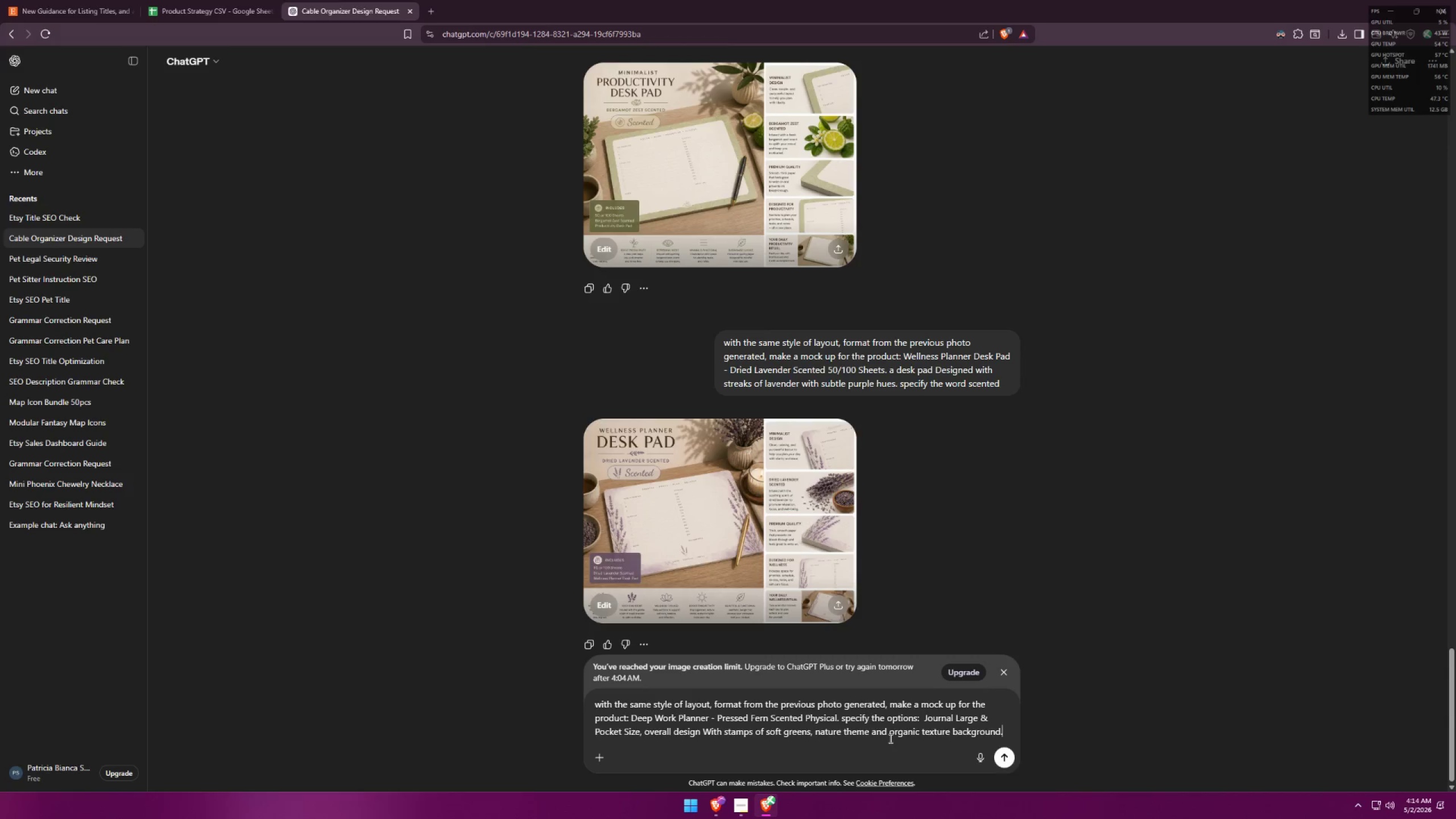 
wait(6.05)
 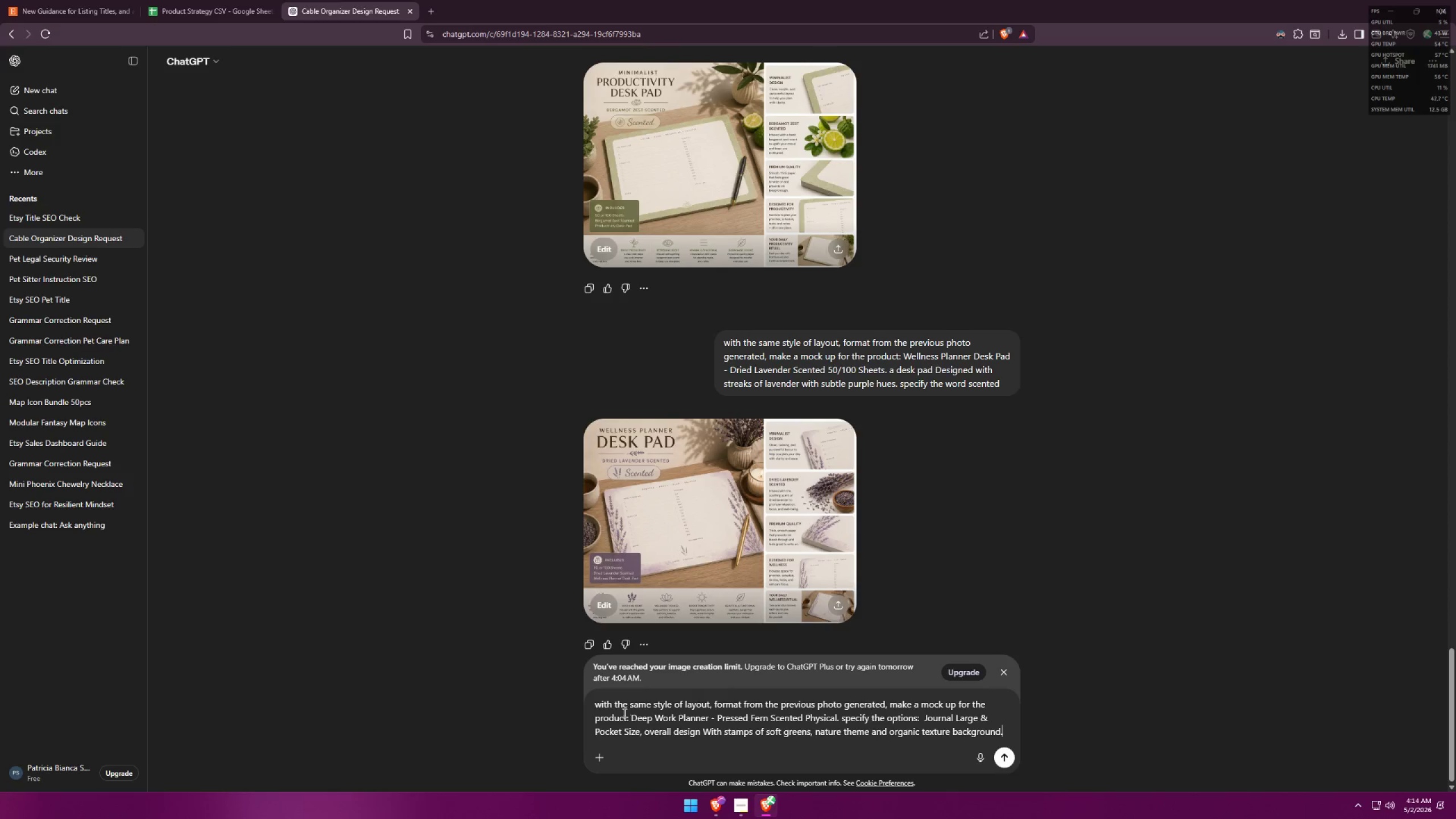 
left_click([1000, 734])
 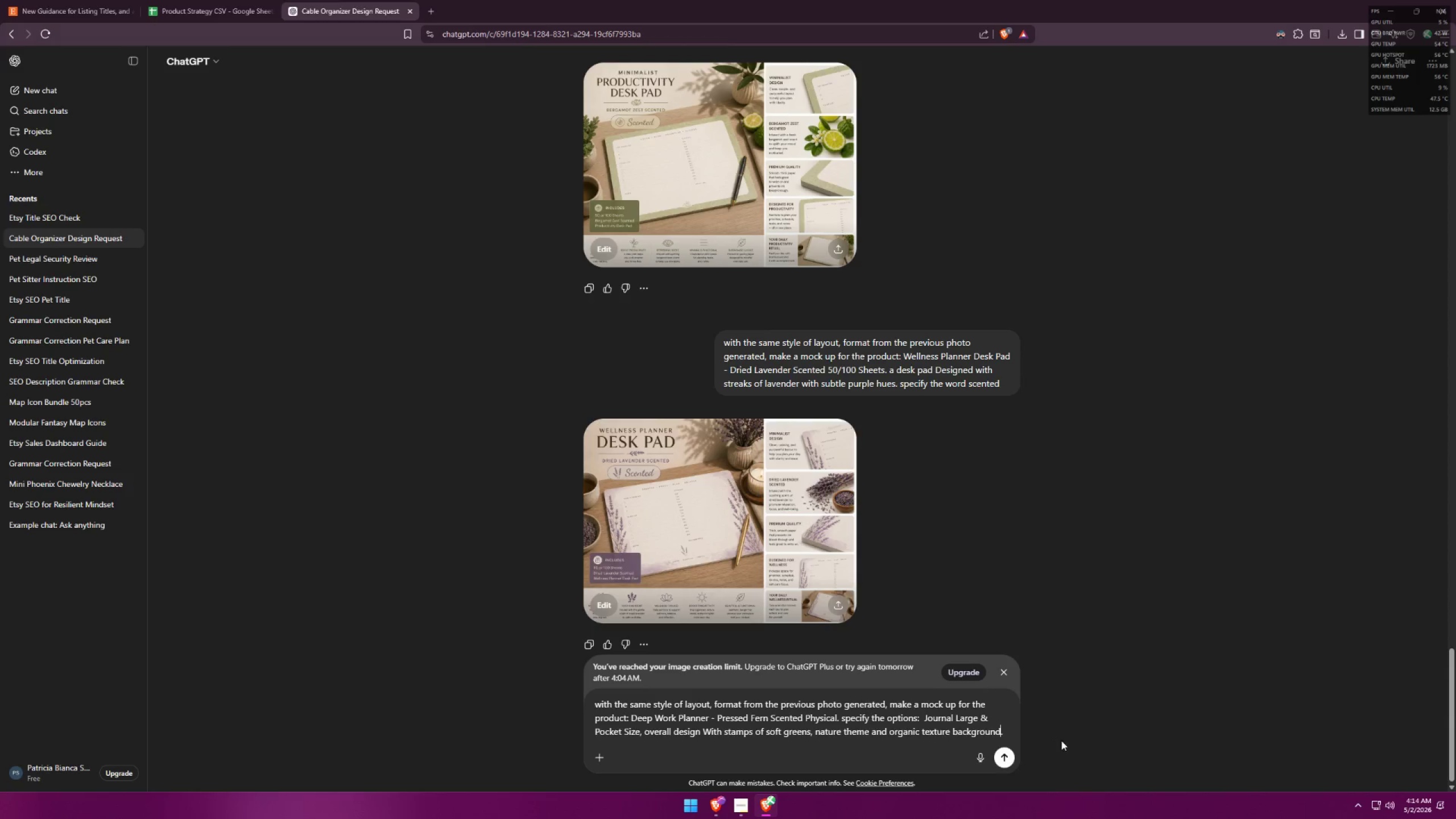 
type( in the pages)
 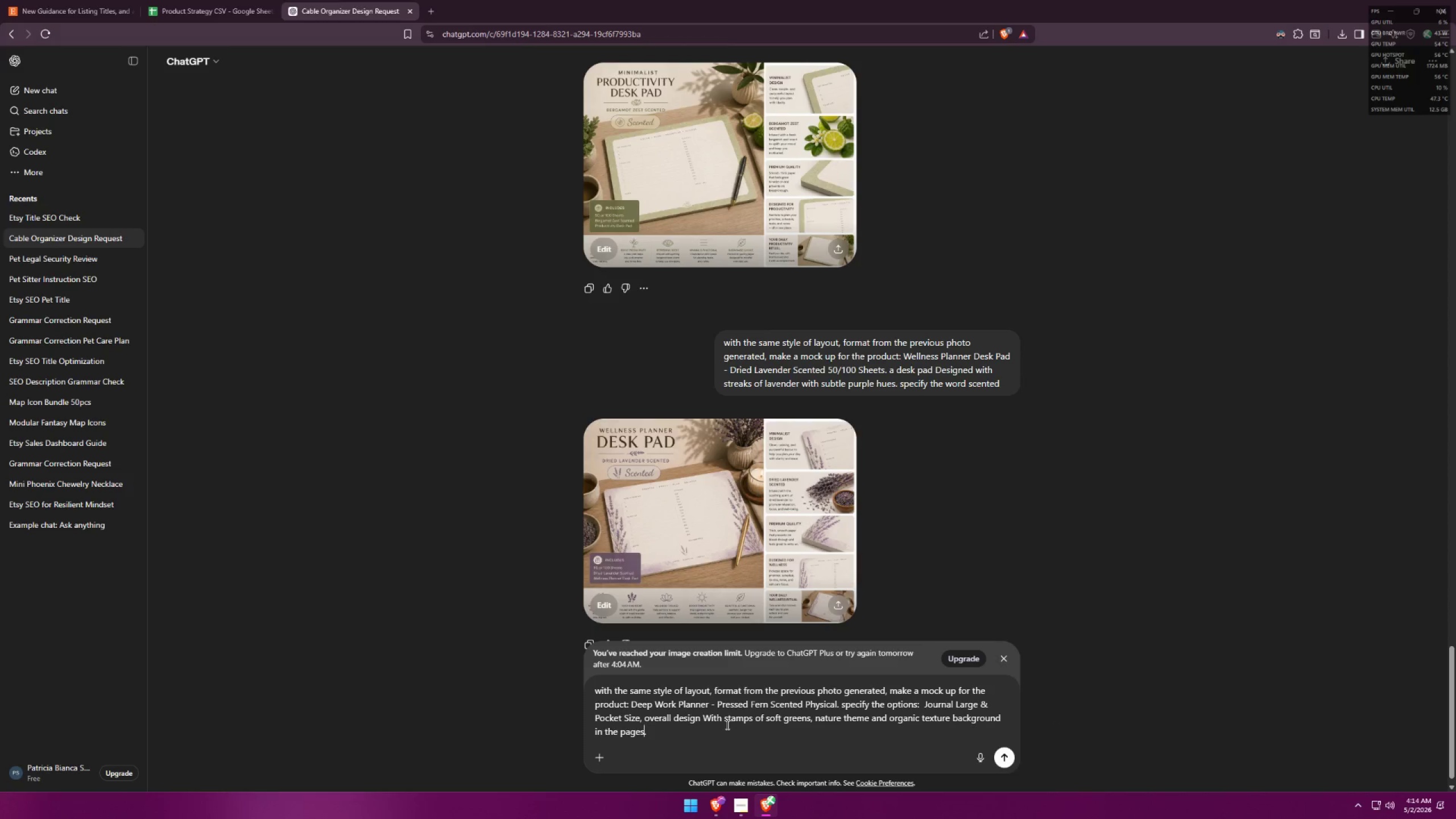 
double_click([709, 734])
 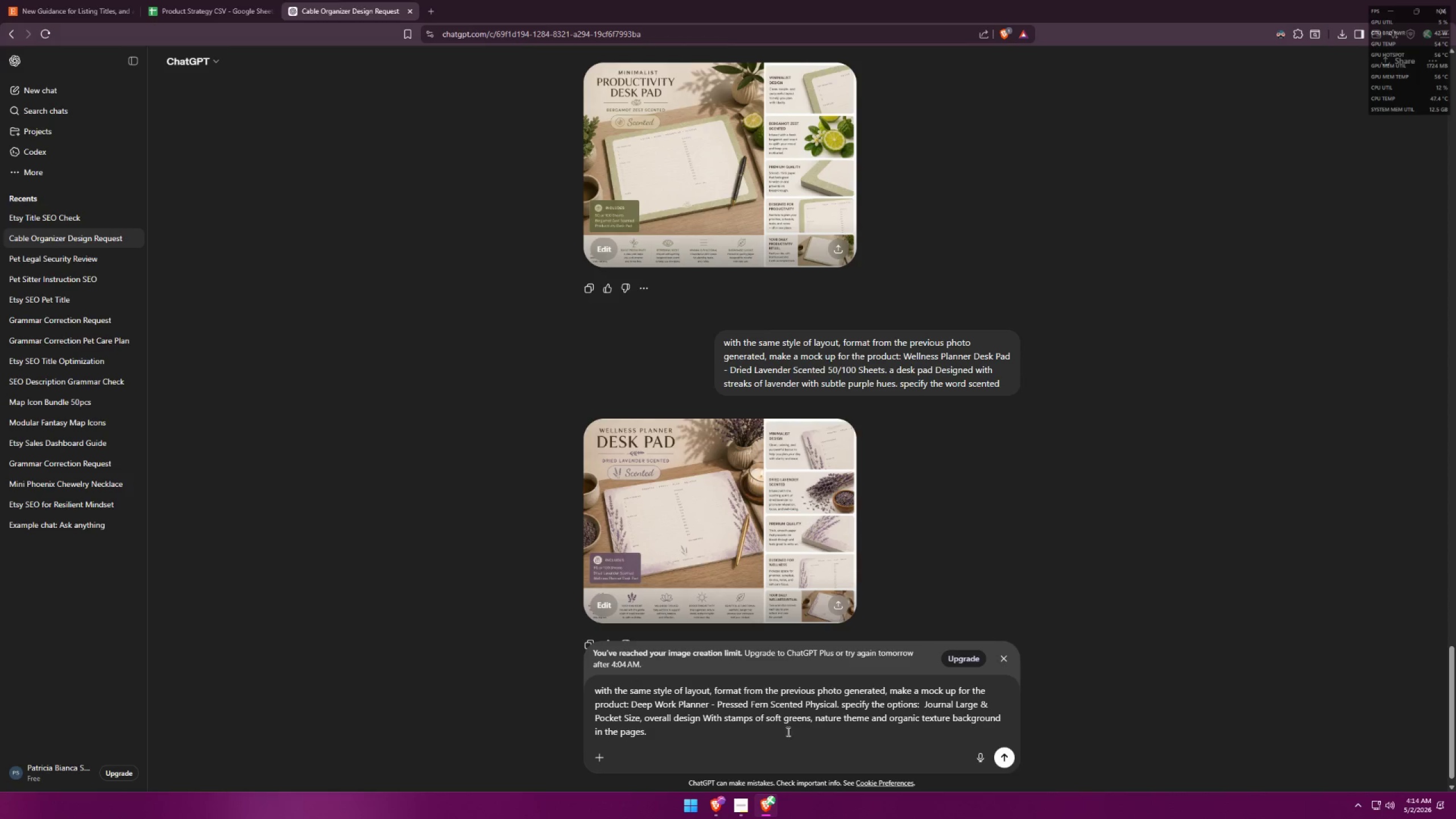 
wait(18.61)
 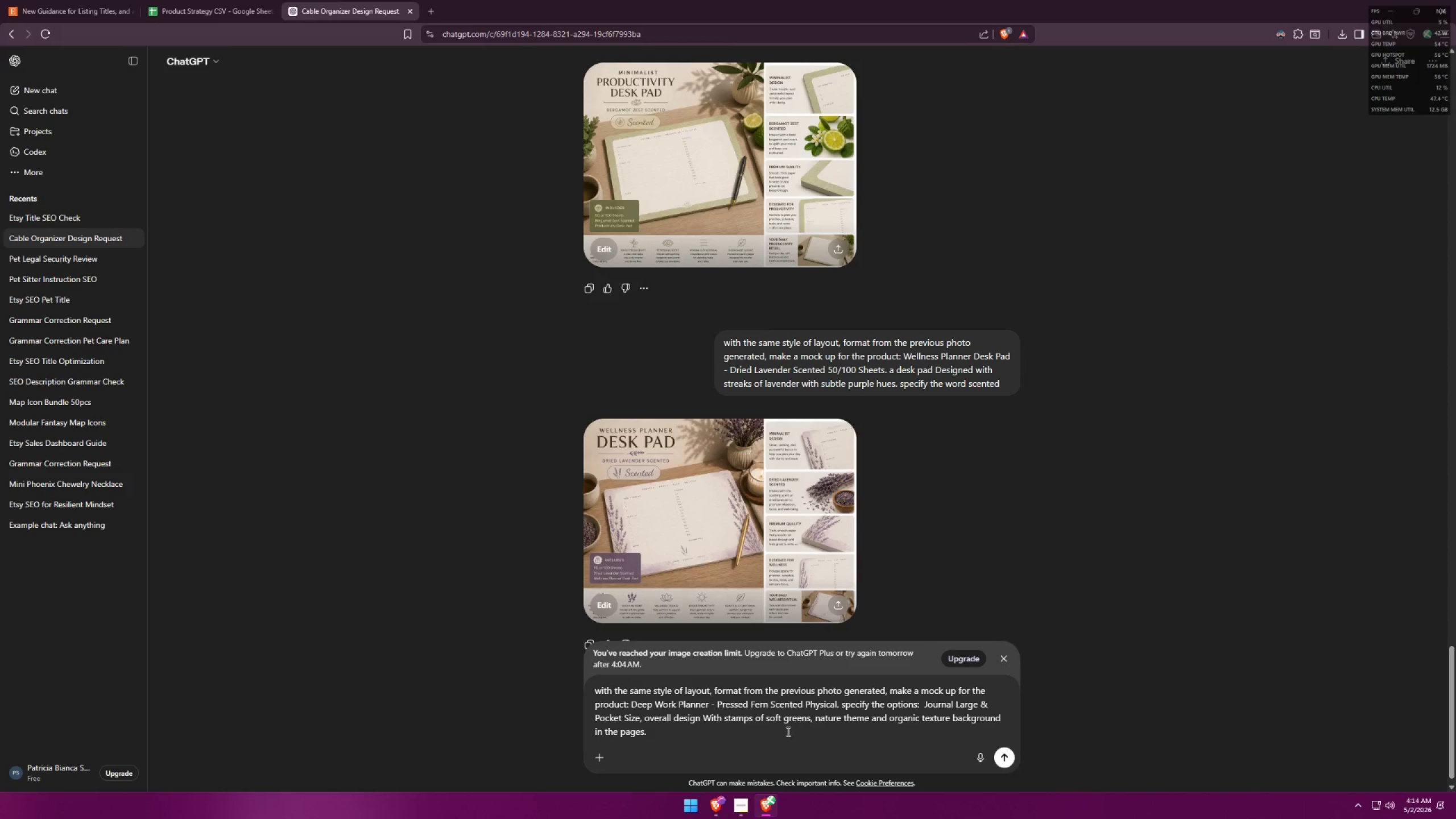 
type( se)
key(Backspace)
type(pecify the word scented.)
 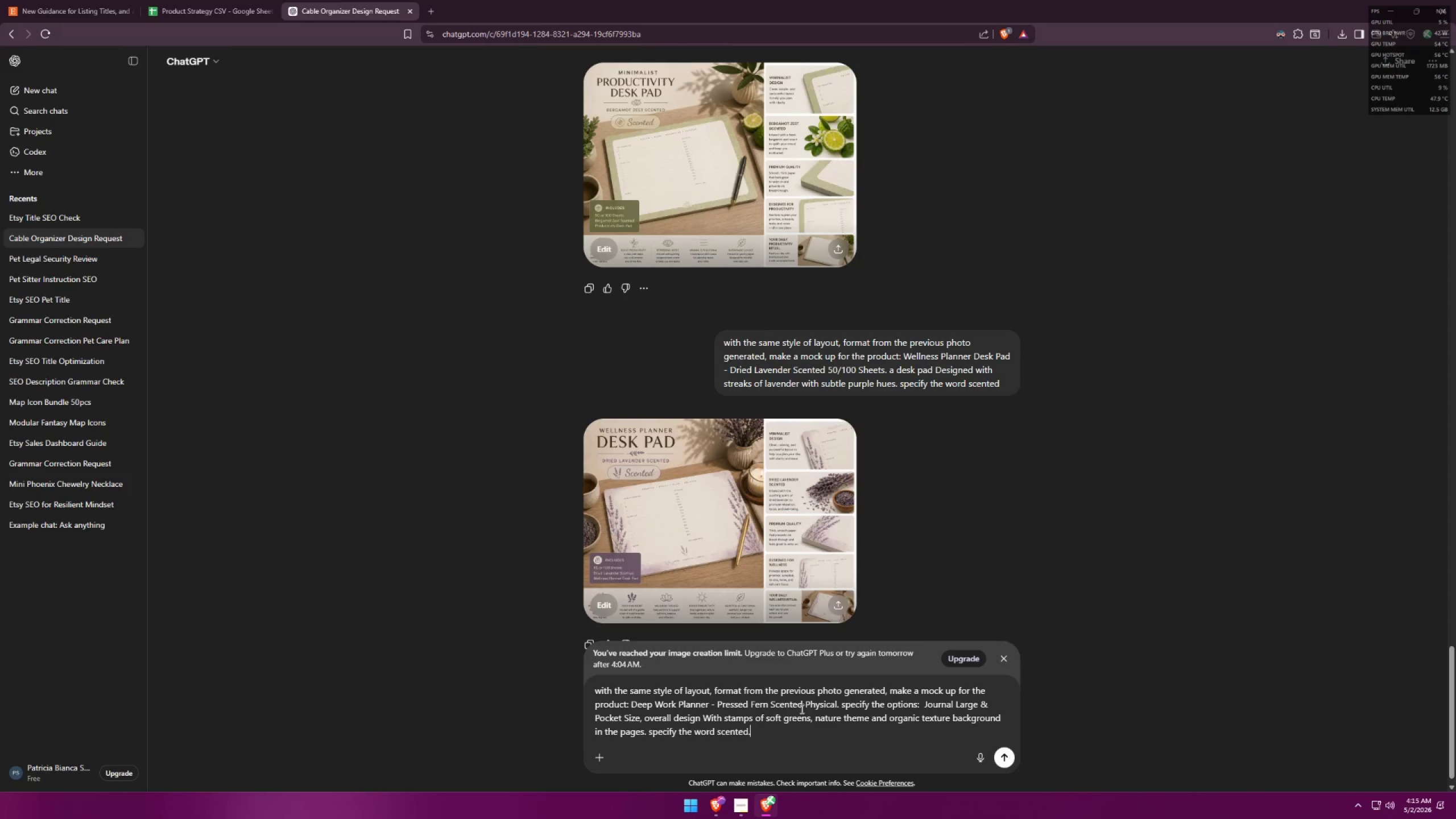 
wait(7.41)
 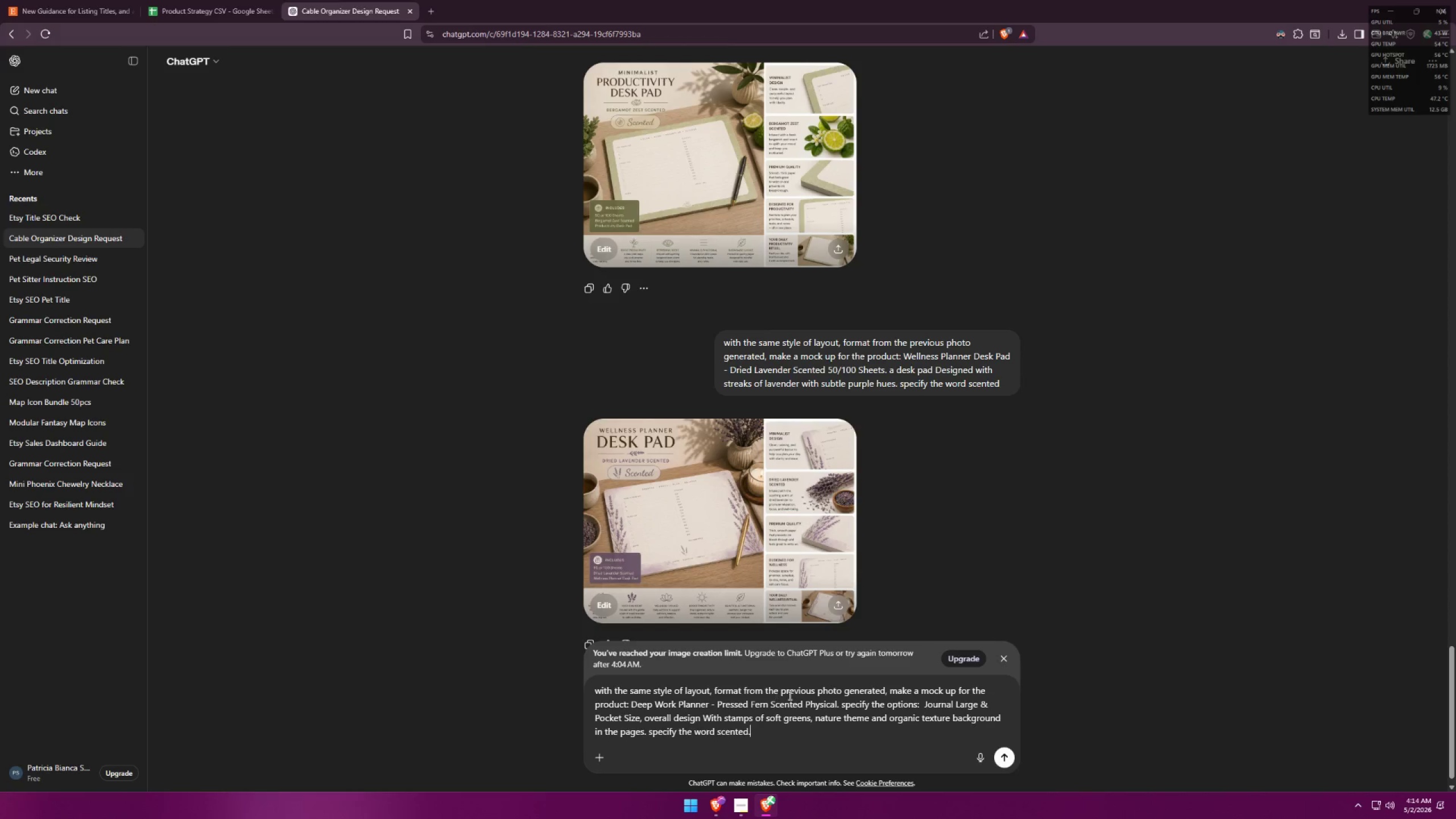 
left_click([1010, 755])
 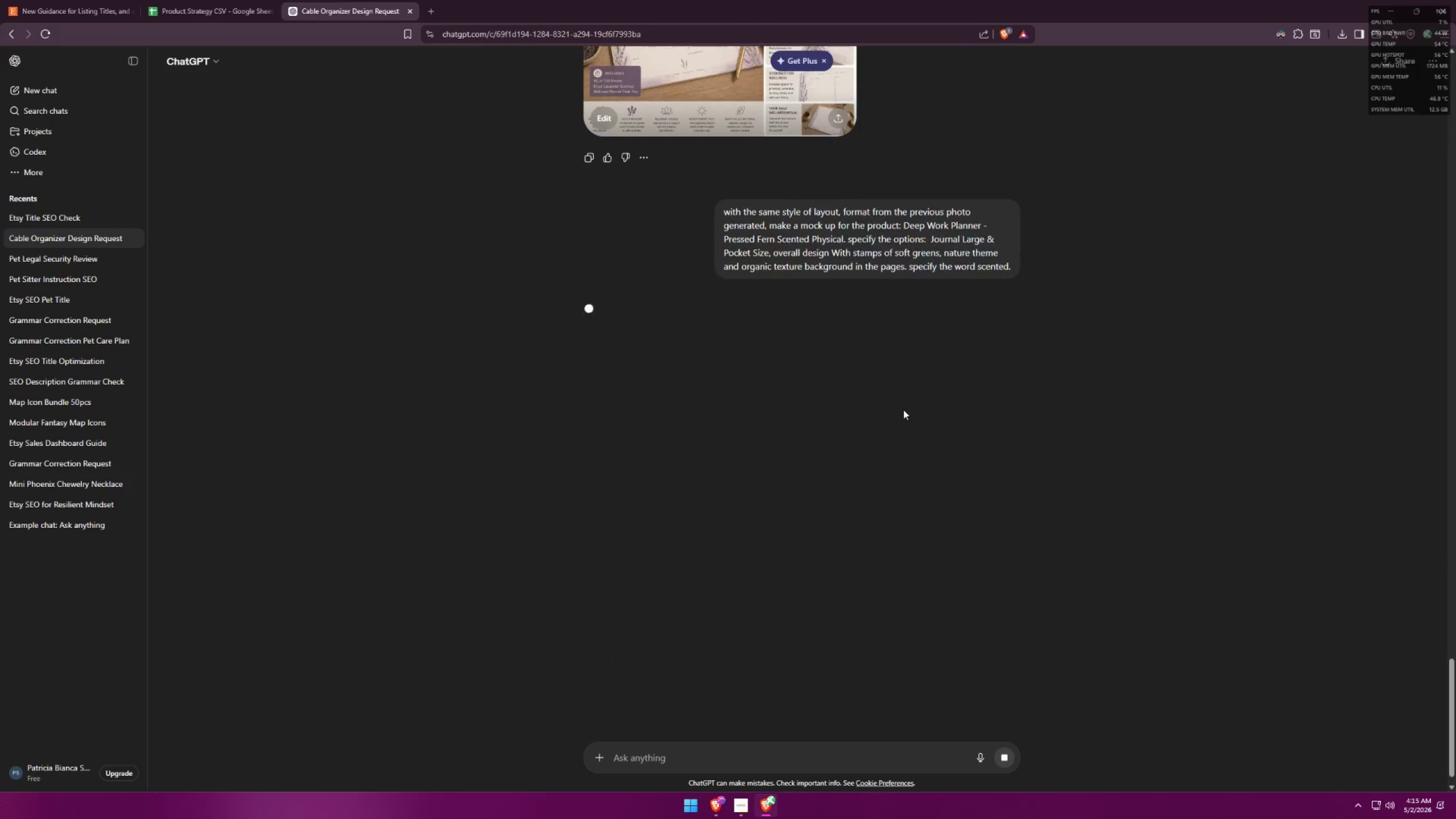 
left_click([766, 319])
 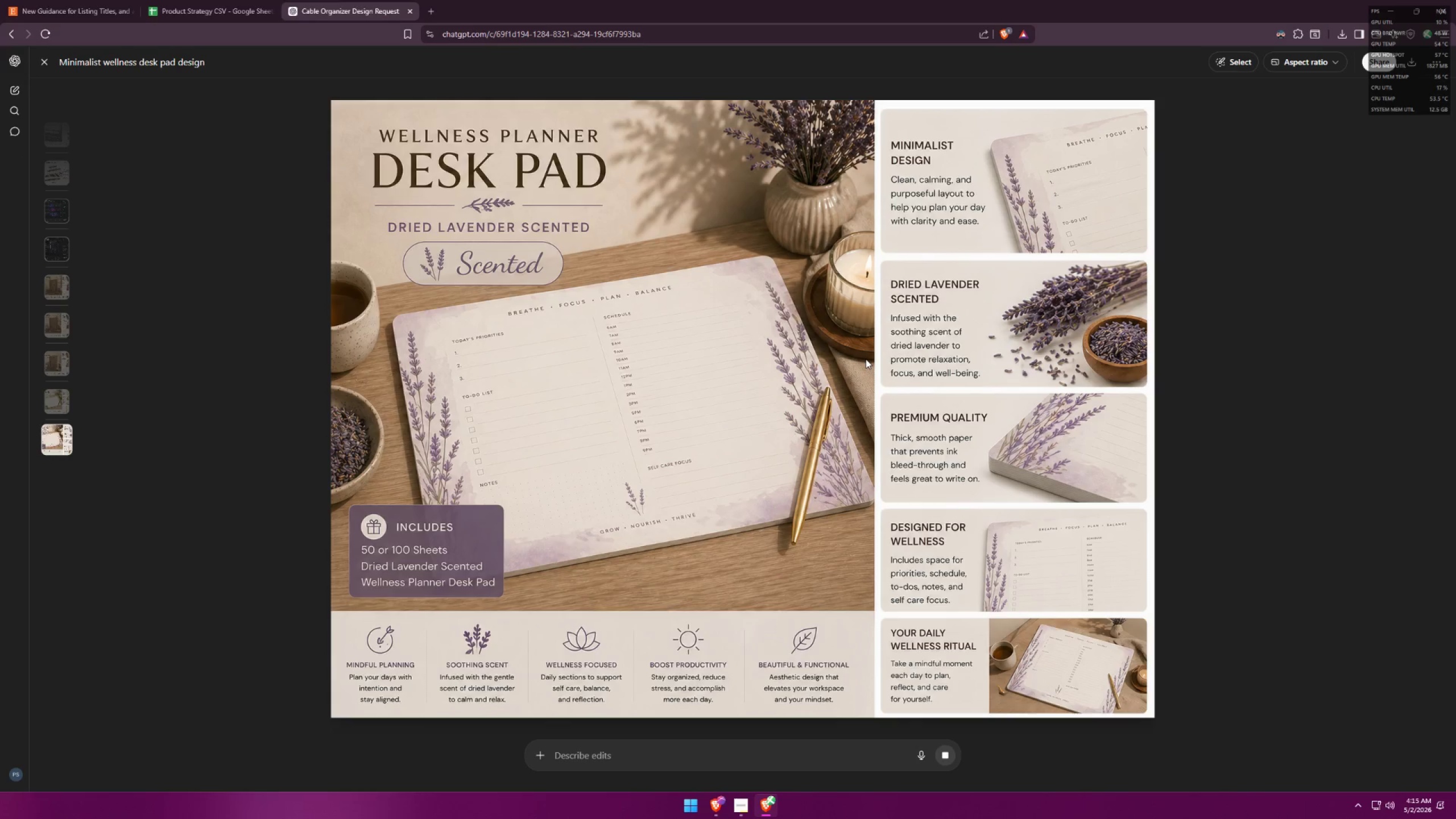 
scroll: coordinate [833, 487], scroll_direction: up, amount: 5.0
 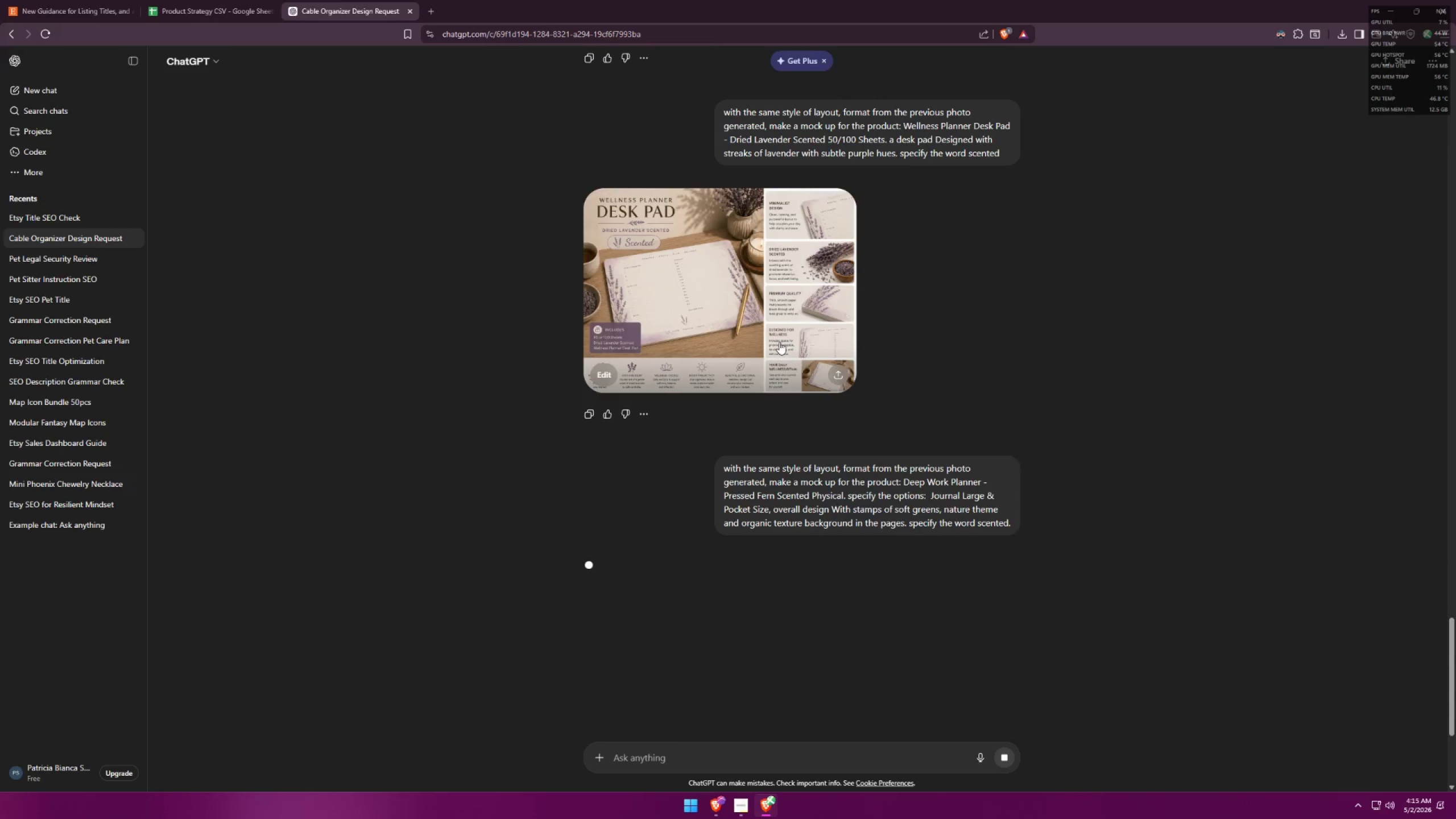 
wait(8.11)
 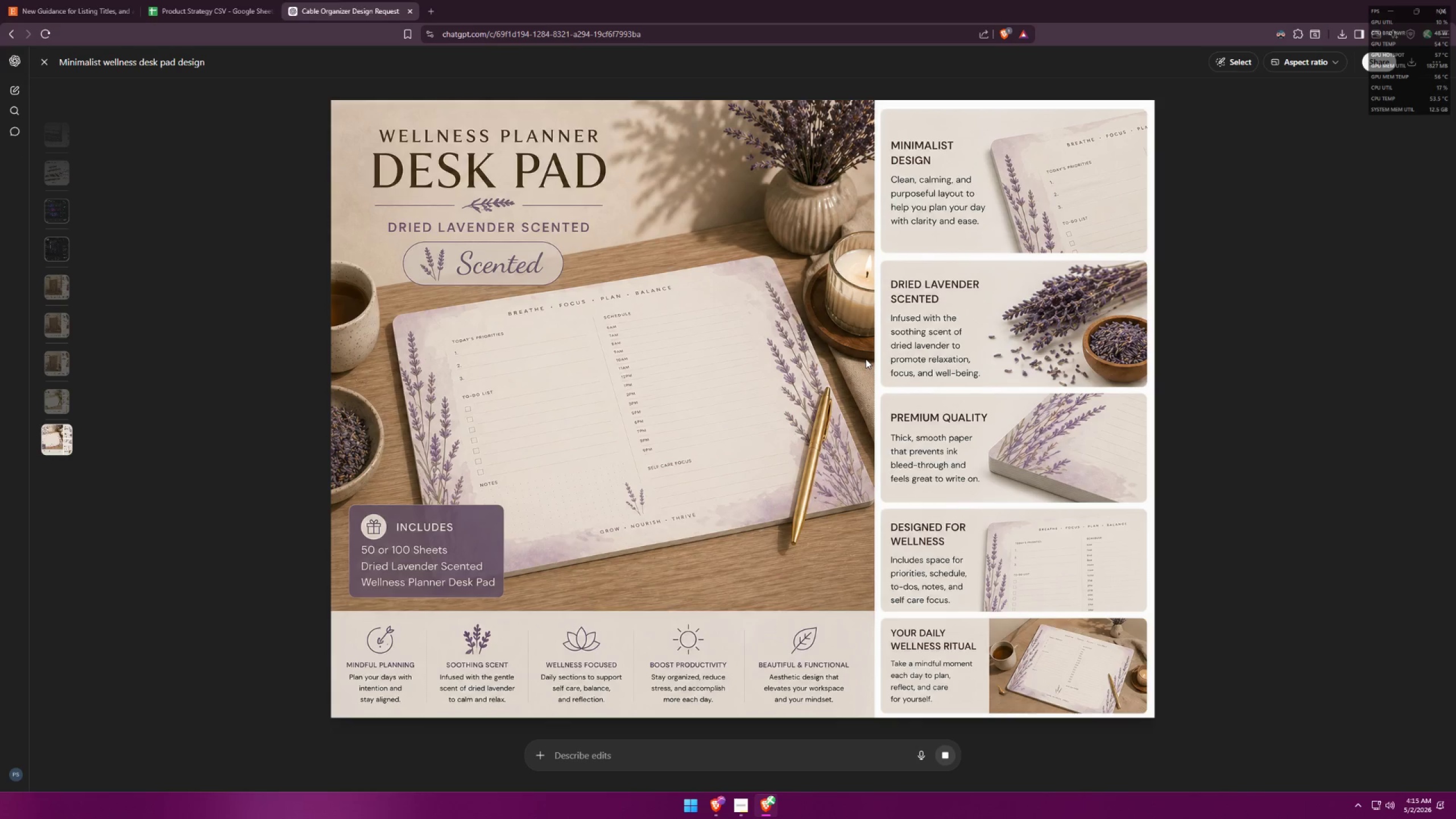 
left_click([1249, 244])
 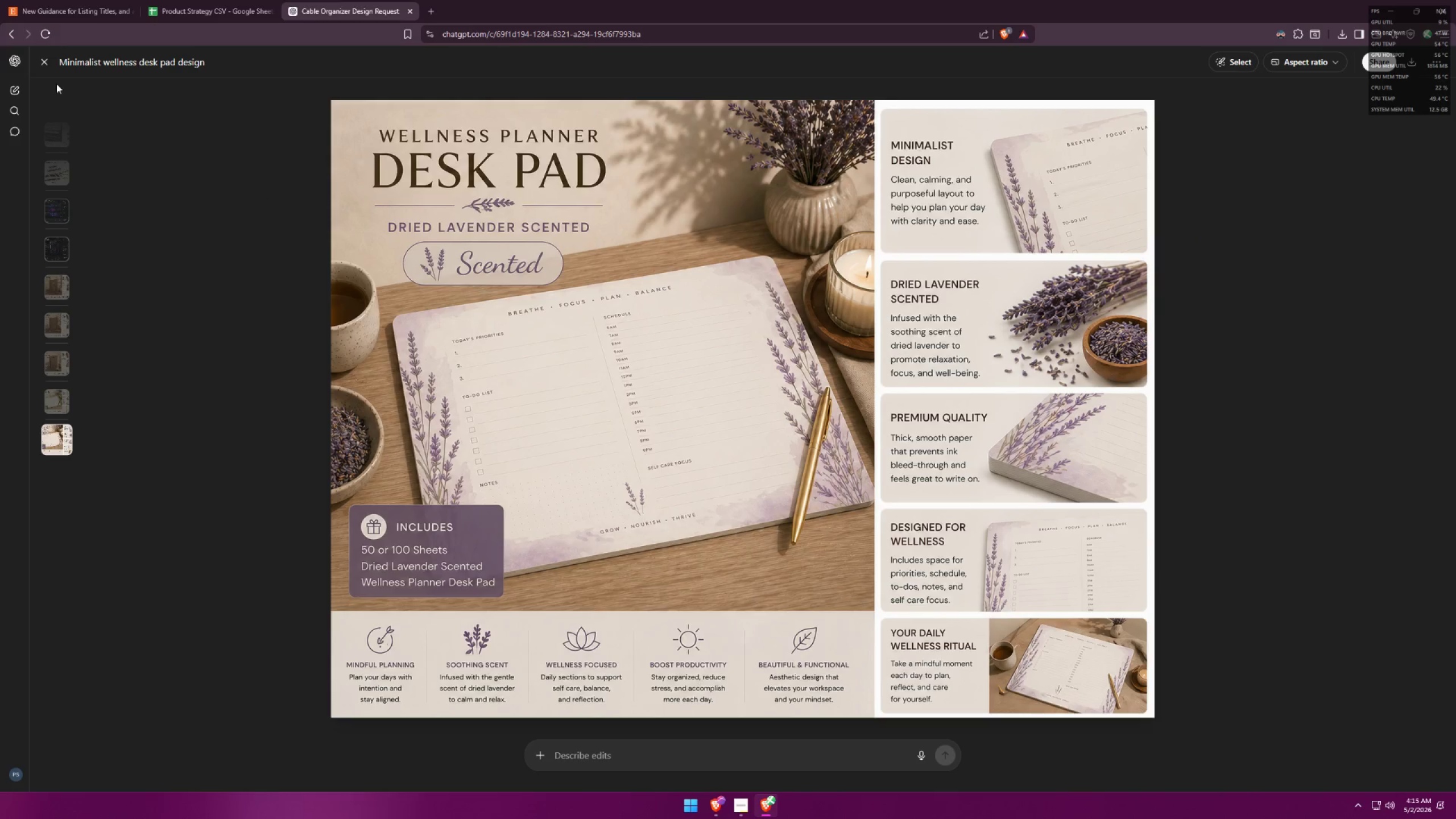 
left_click([49, 71])
 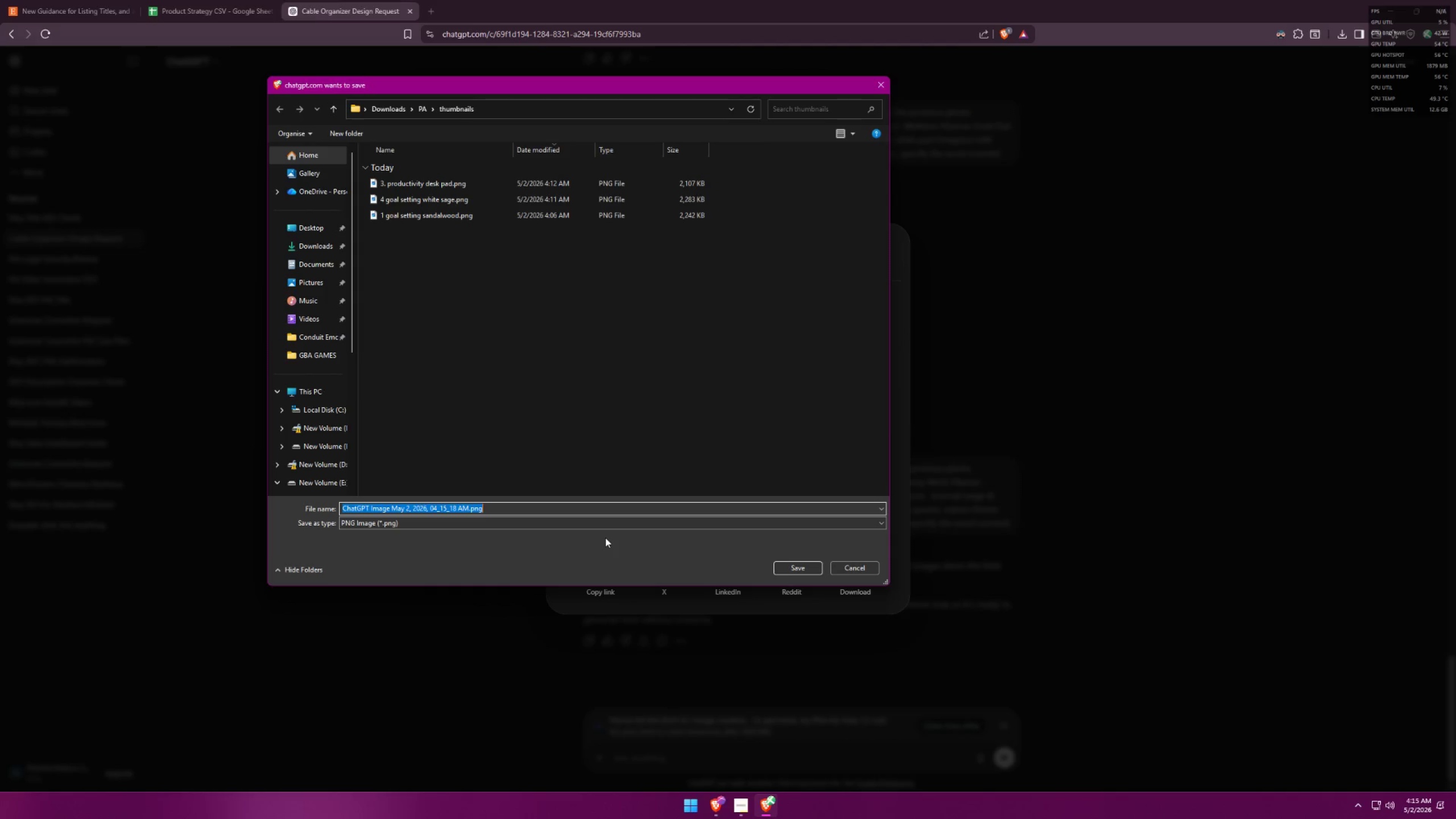 
wait(12.47)
 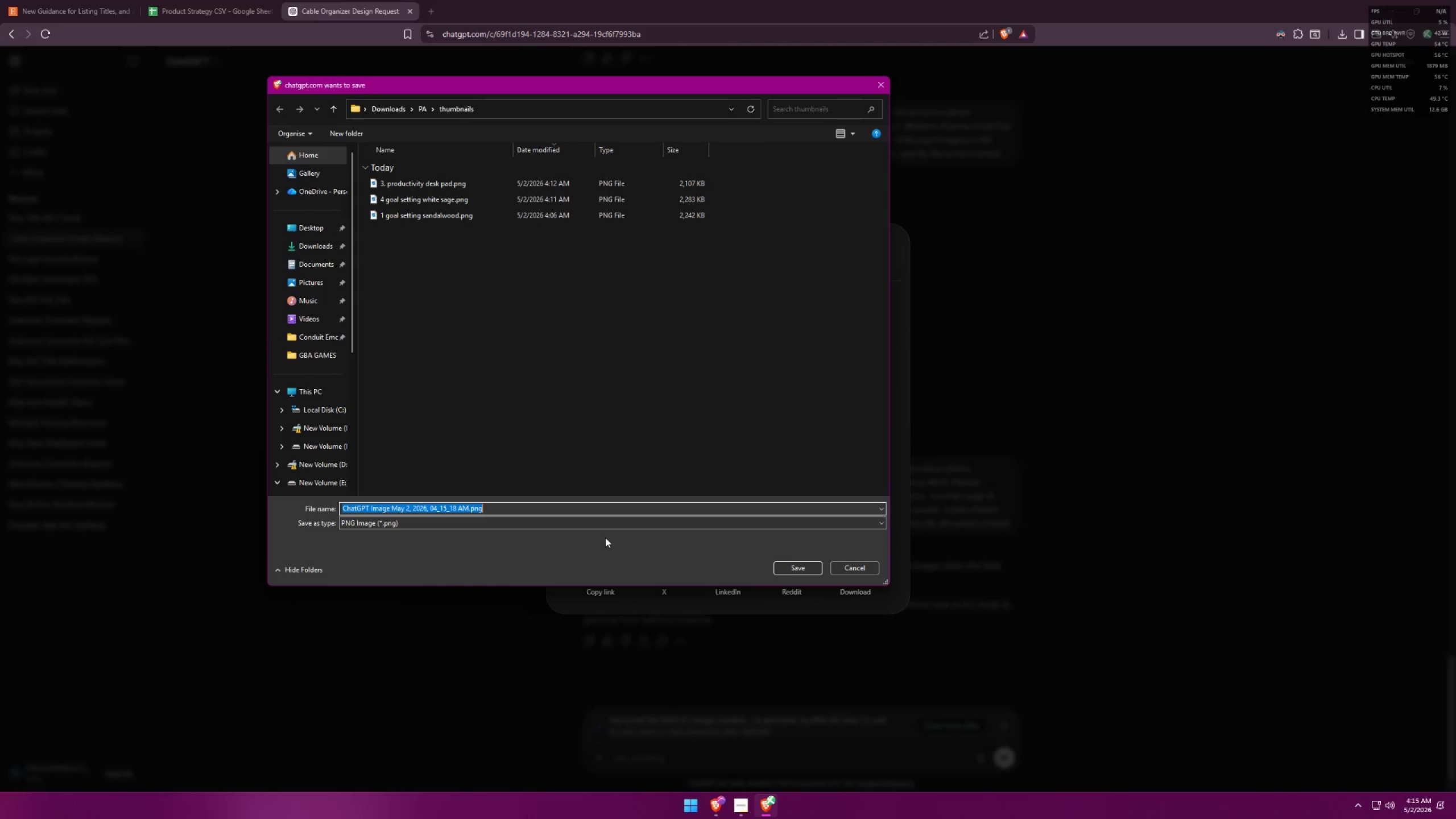 
key(3)
 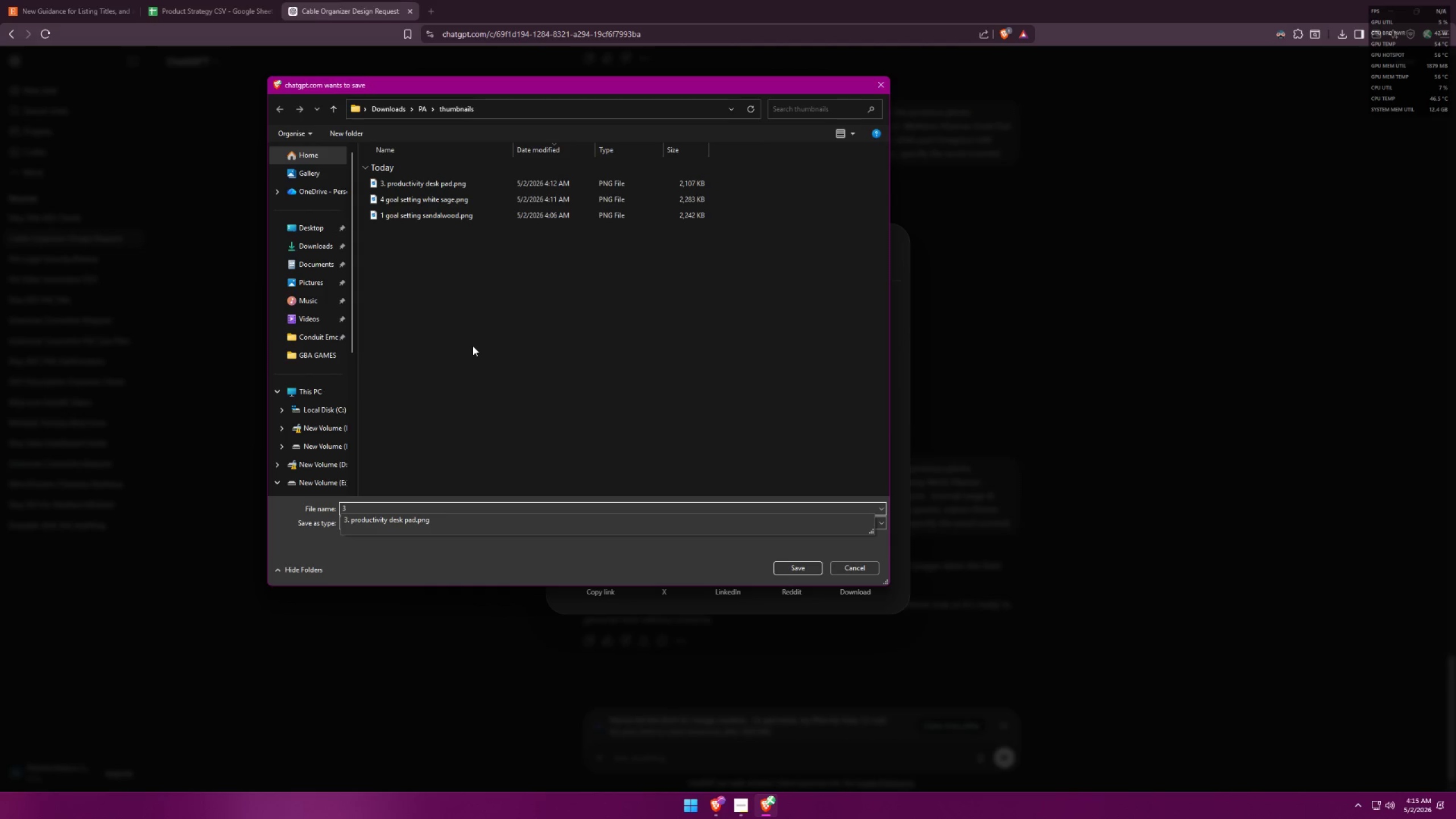 
key(Space)
 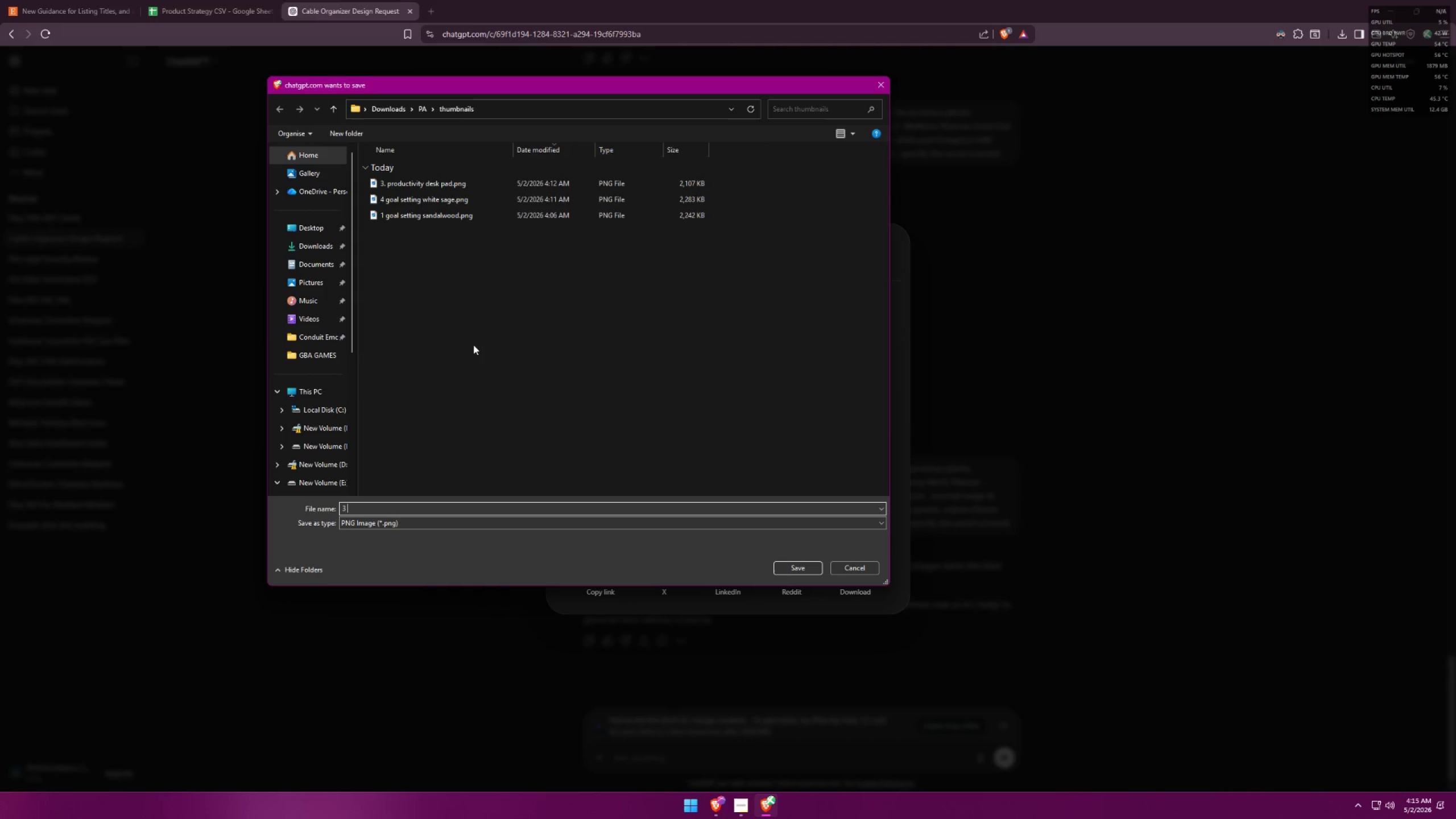 
left_click_drag(start_coordinate=[642, 92], to_coordinate=[749, 133])
 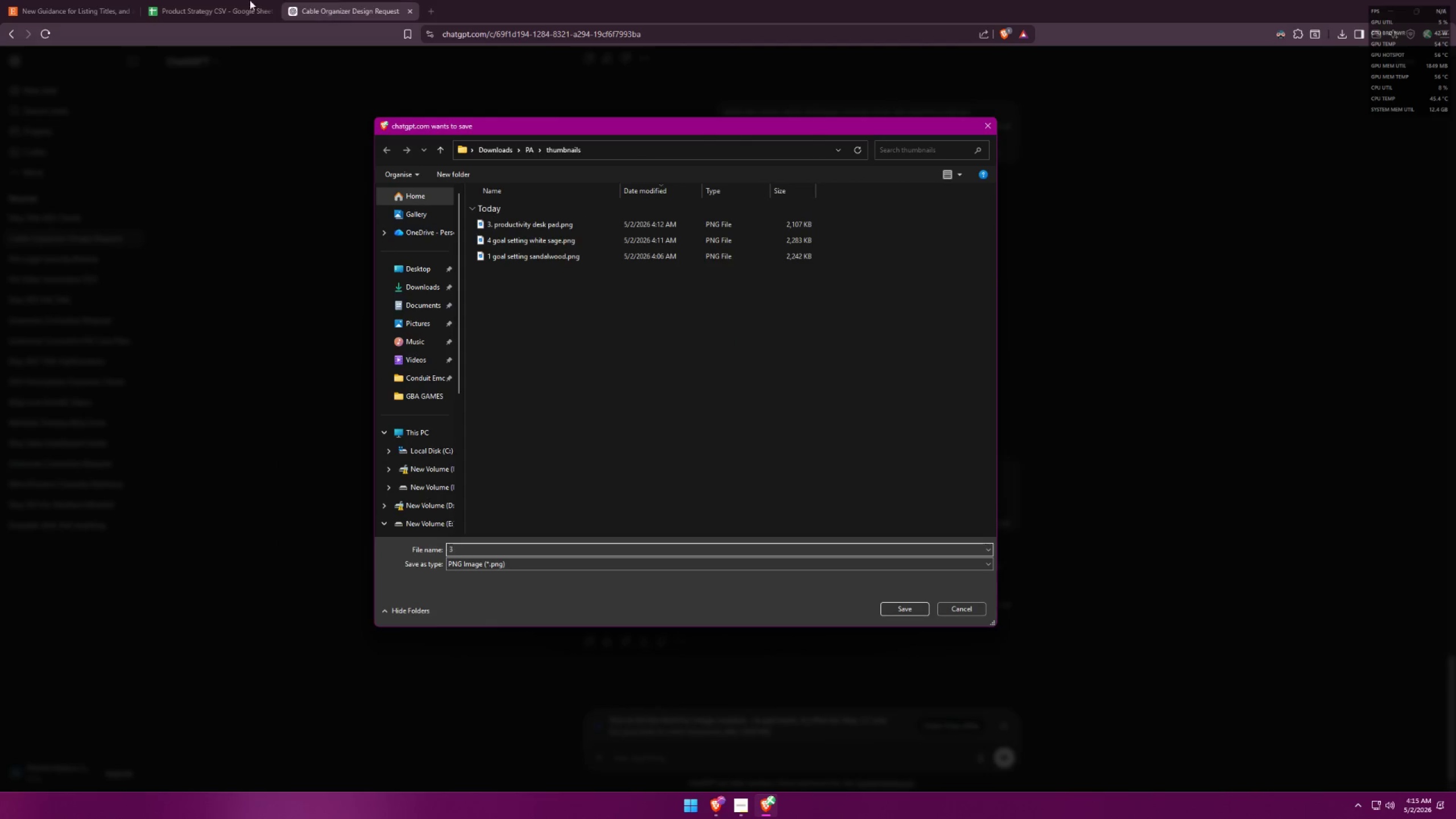 
left_click([220, 0])
 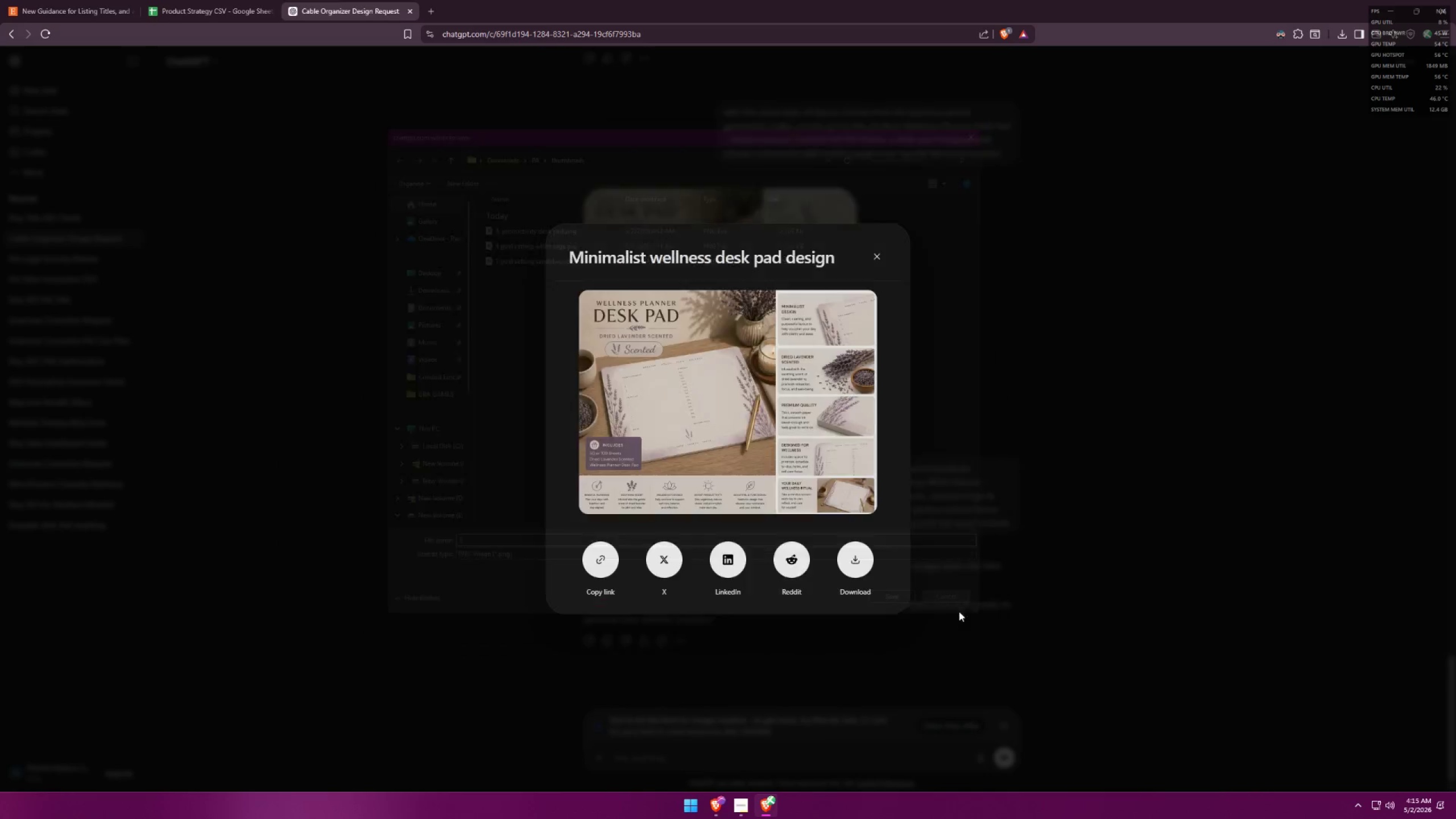 
left_click([210, 0])
 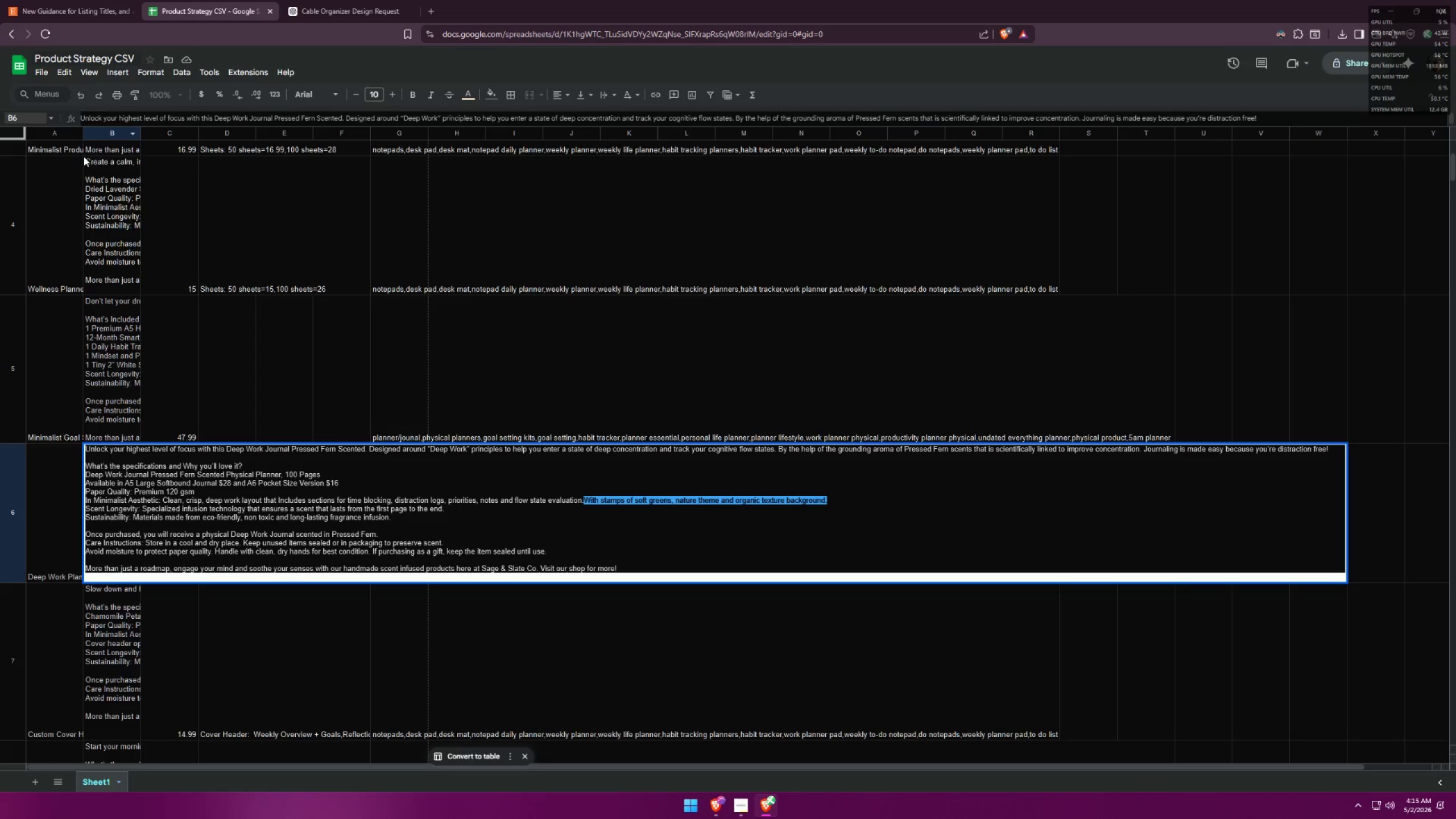 
scroll: coordinate [69, 197], scroll_direction: up, amount: 1.0
 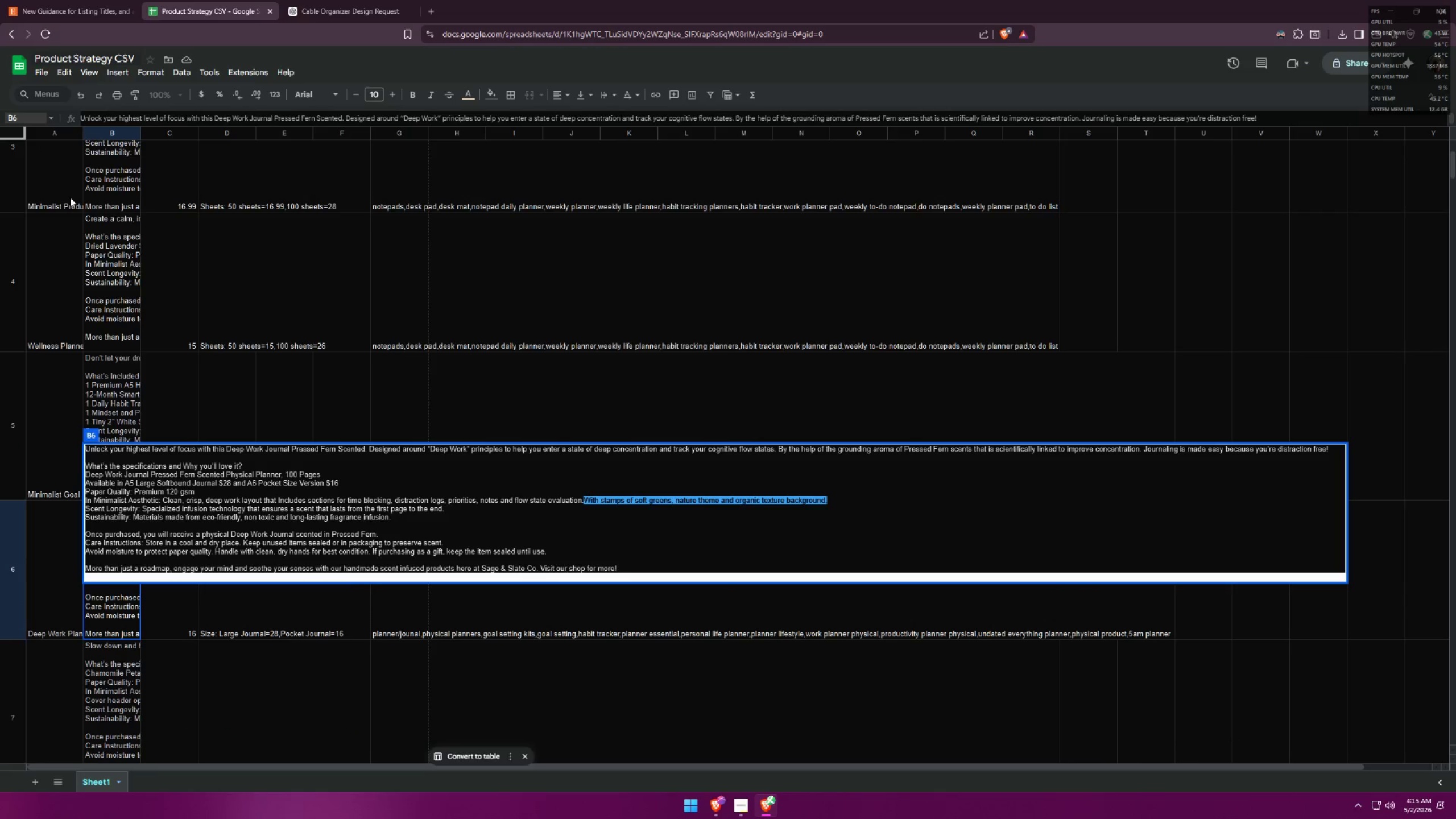 
key(Alt+AltLeft)
 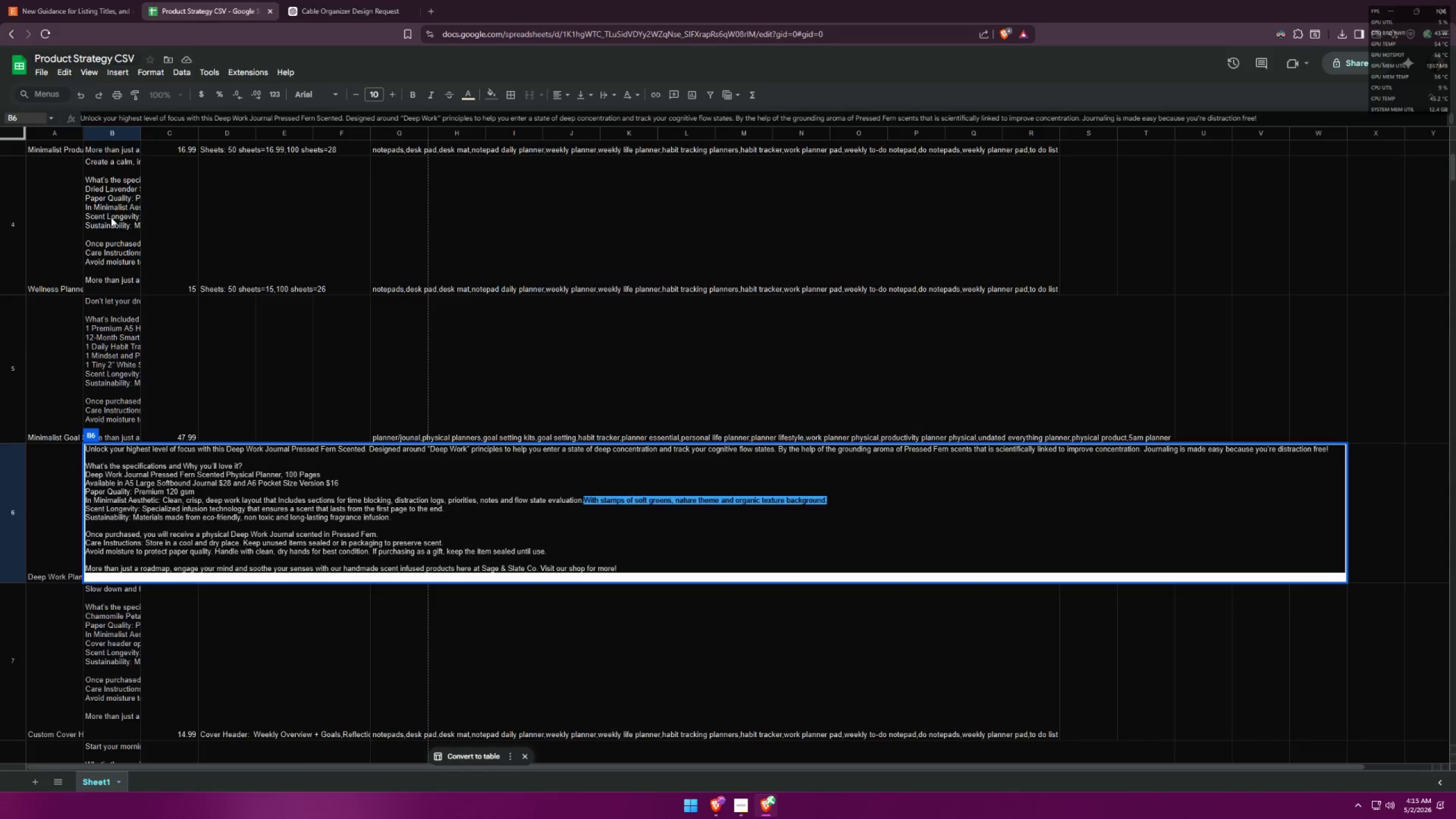 
key(Alt+Tab)
 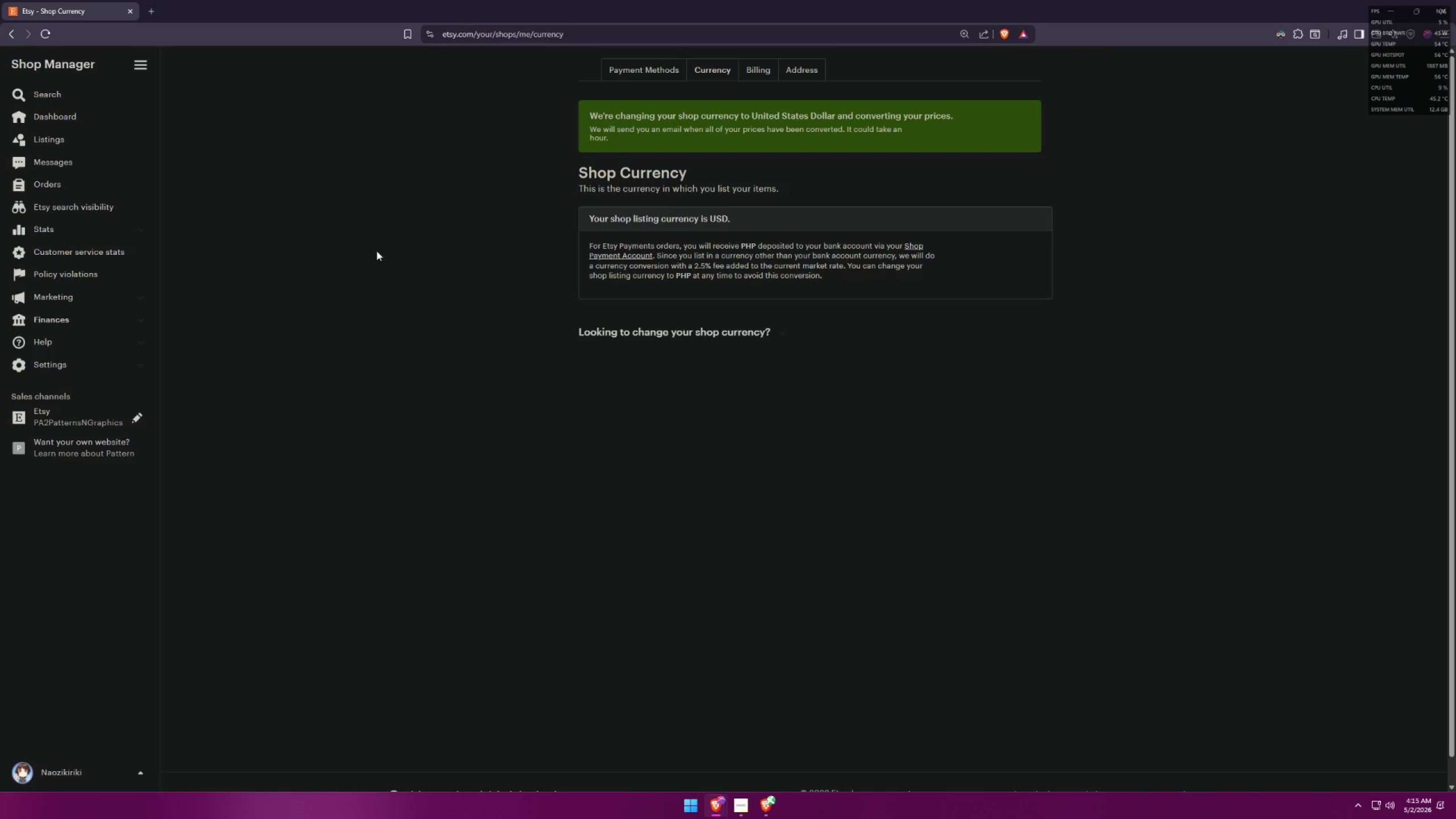 
scroll: coordinate [71, 200], scroll_direction: down, amount: 1.0
 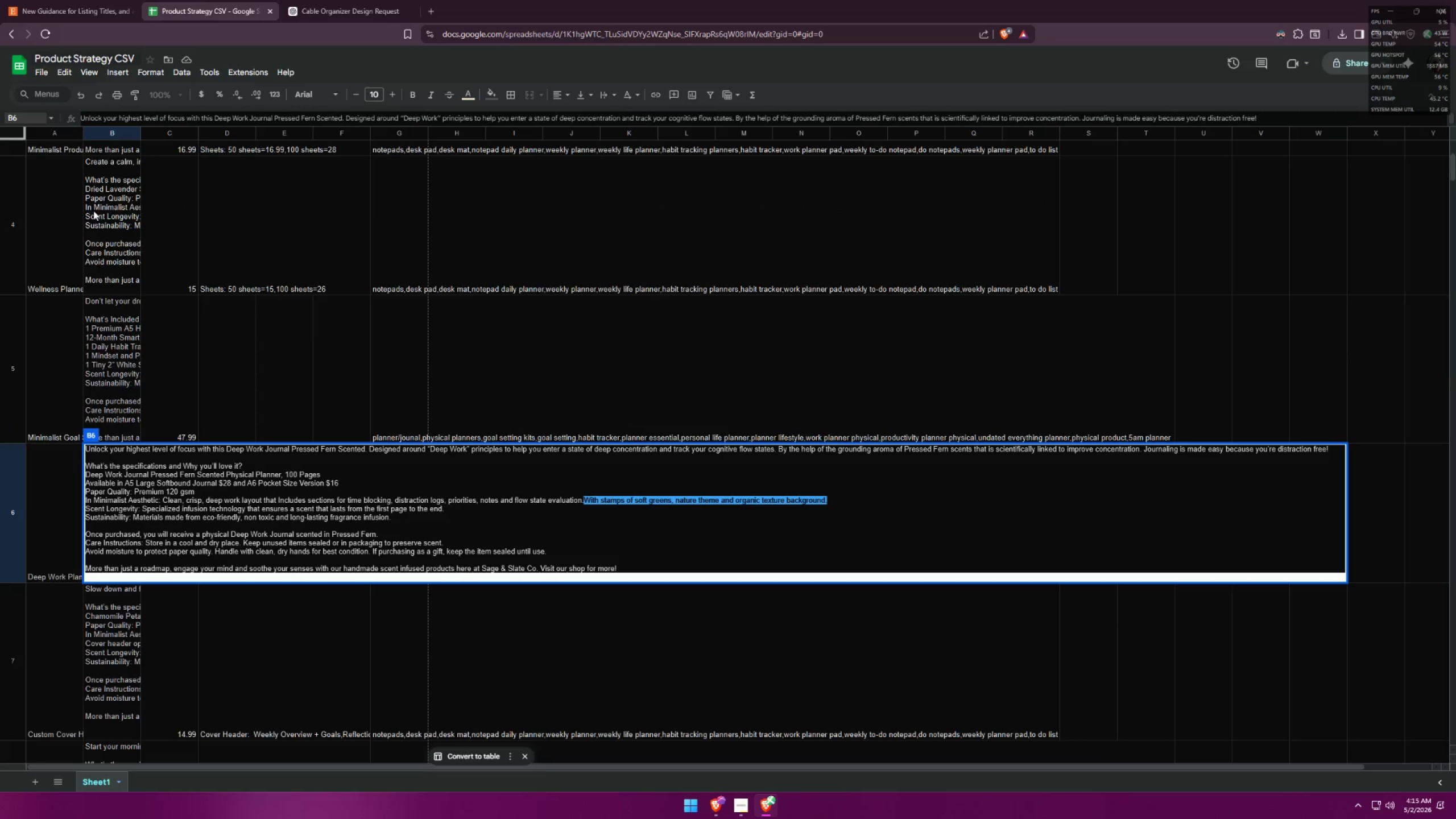 
key(Alt+AltLeft)
 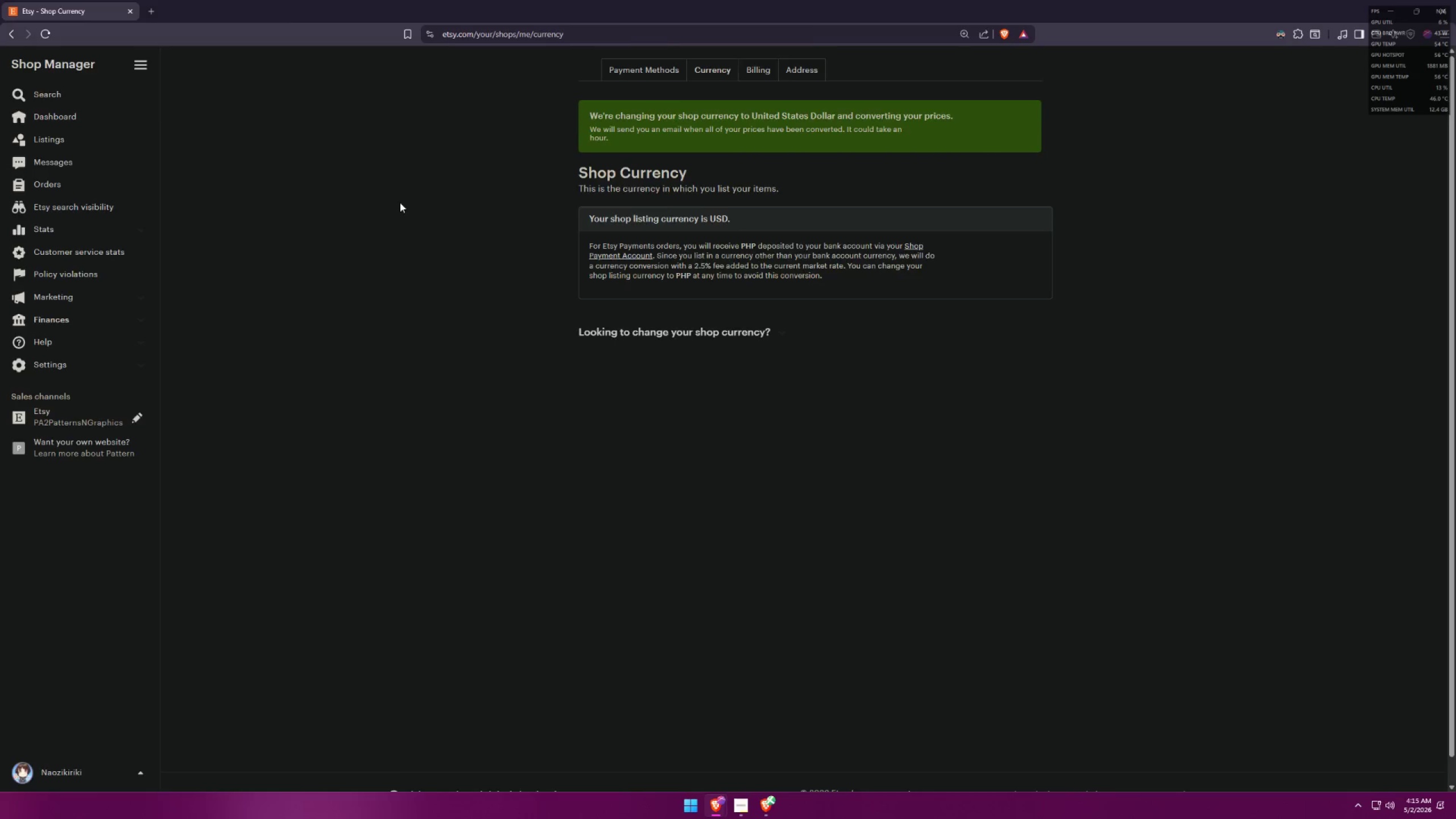 
key(Alt+Tab)
 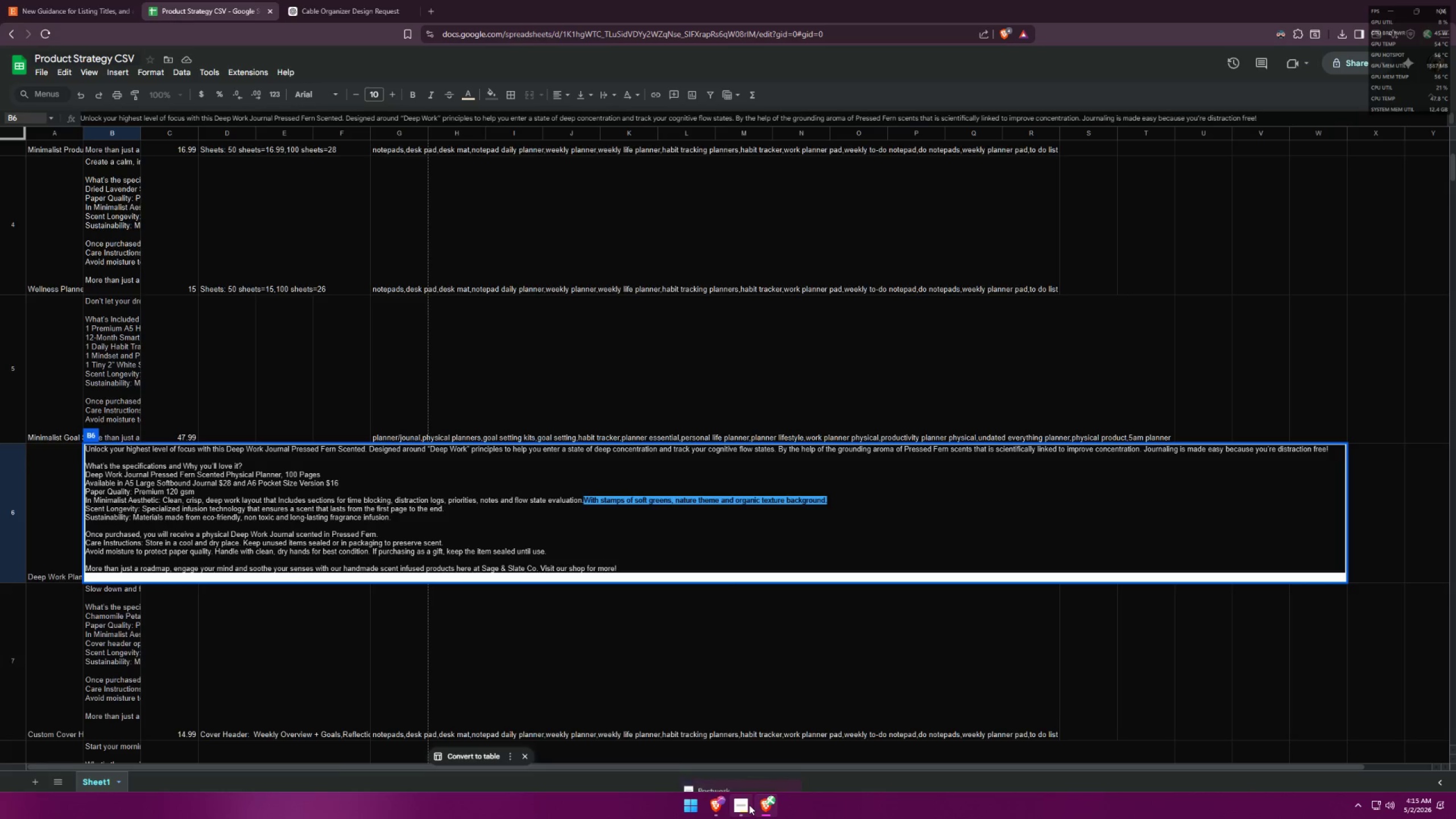 
left_click([337, 0])
 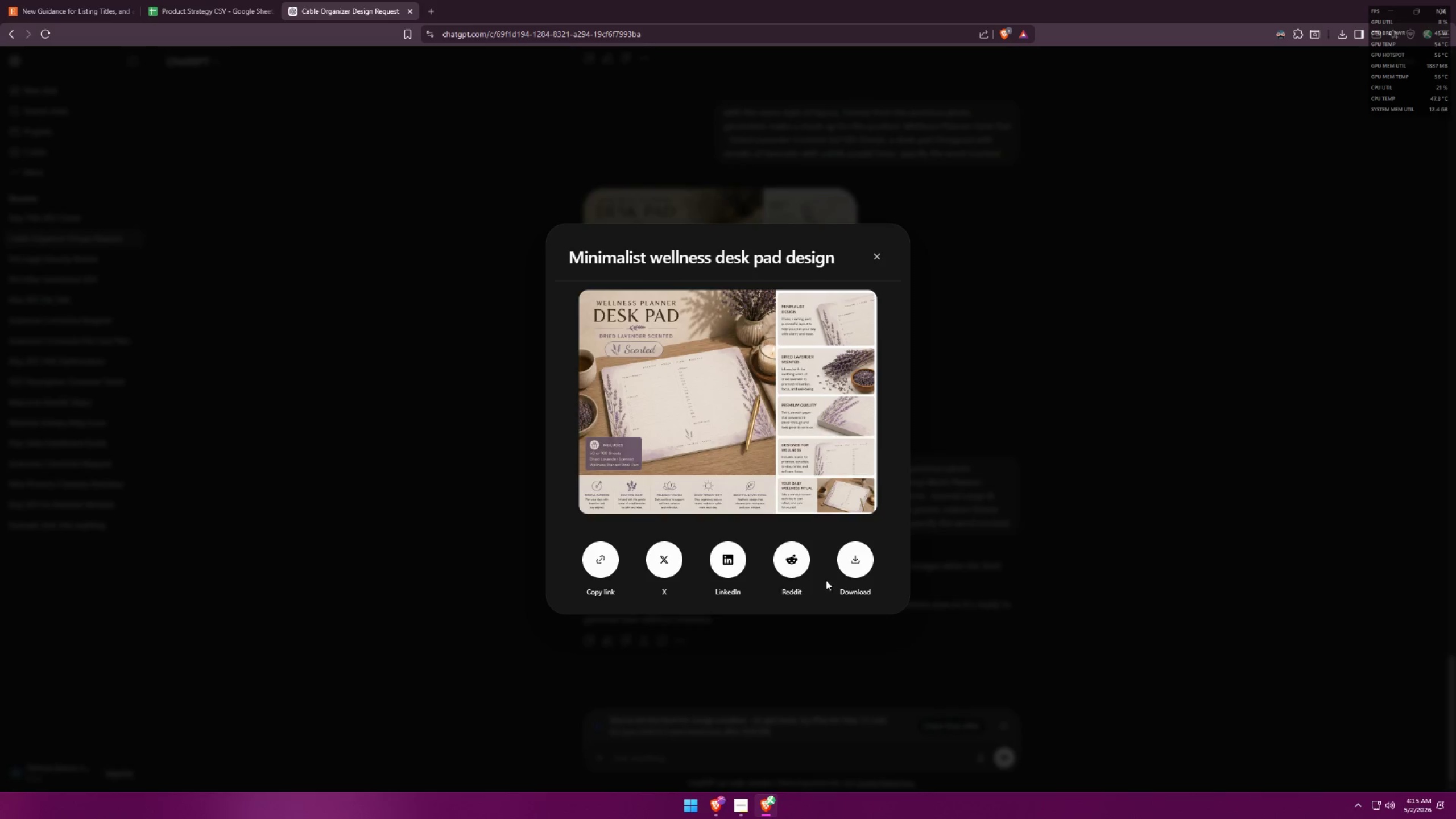 
left_click([849, 564])
 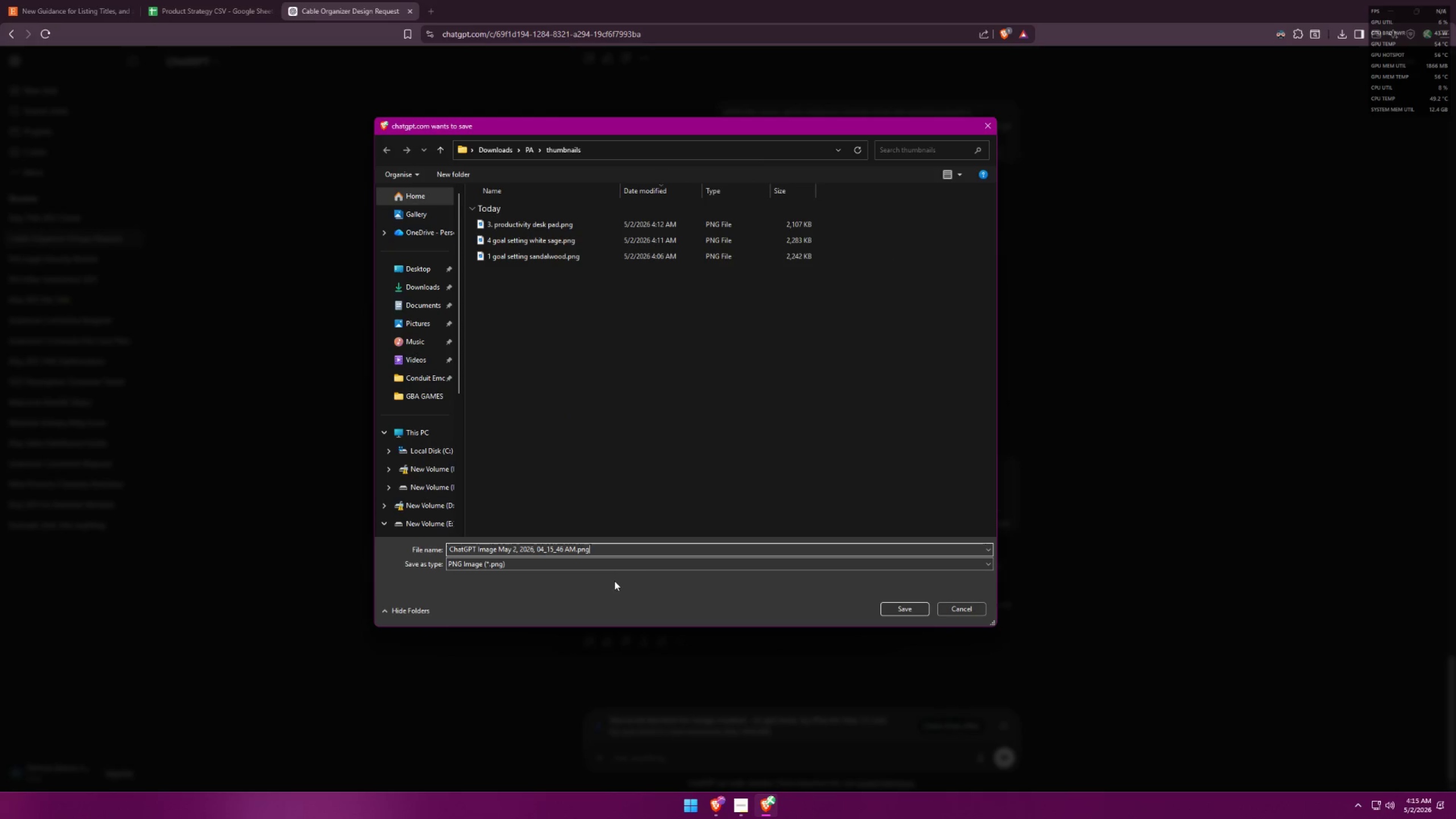 
wait(5.72)
 